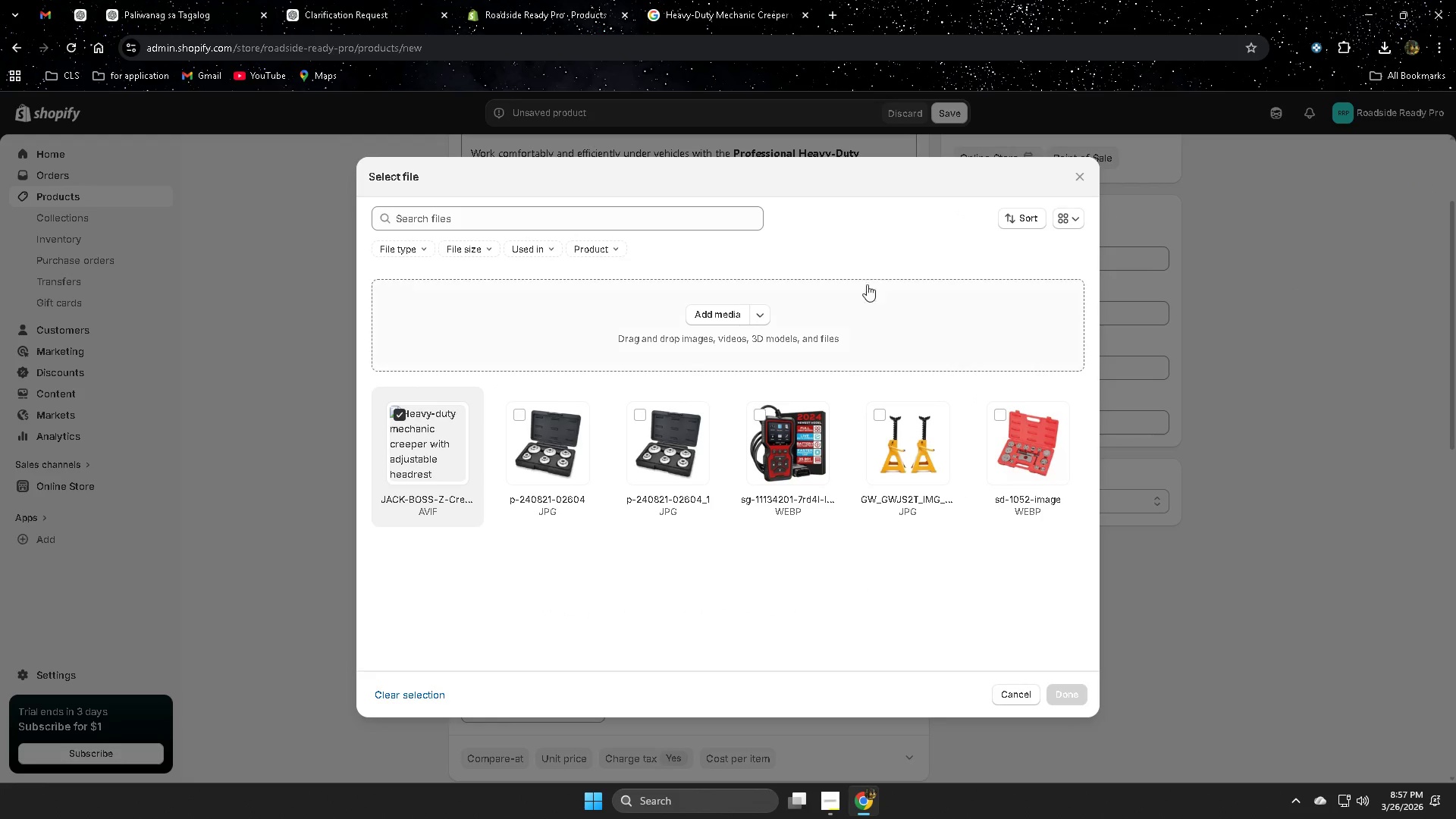 
left_click([847, 312])
 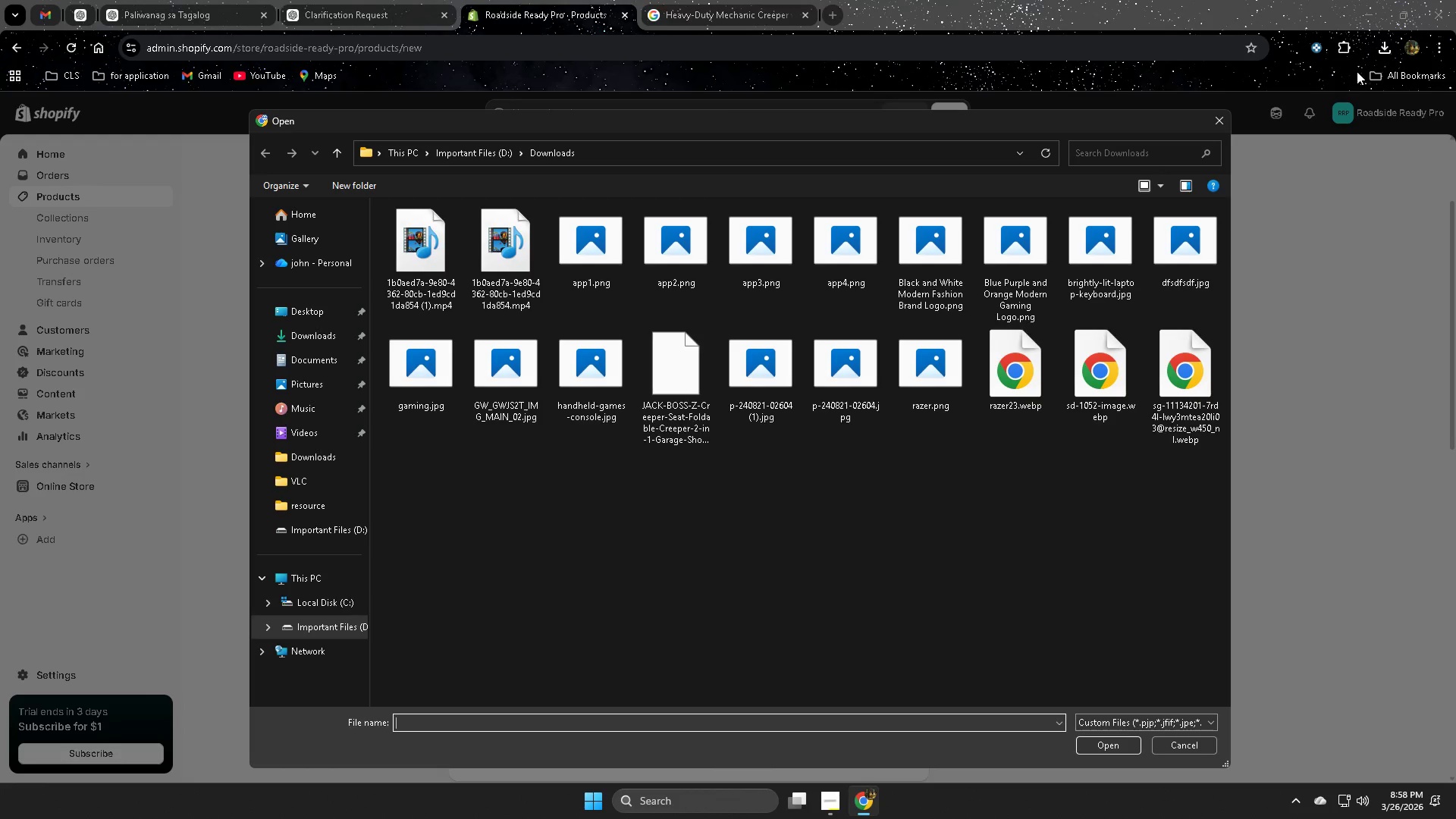 
left_click([1386, 49])
 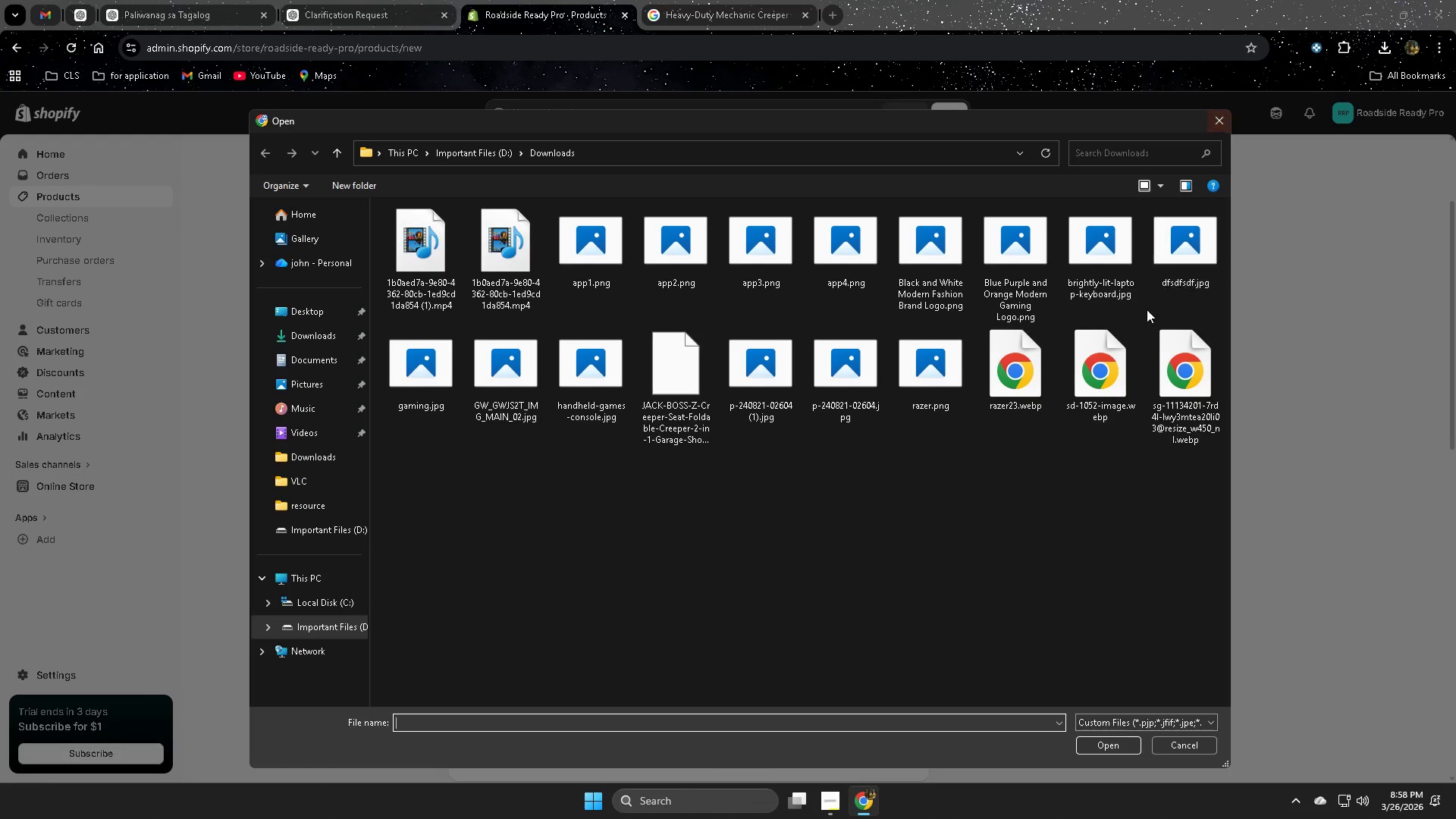 
left_click([1213, 118])
 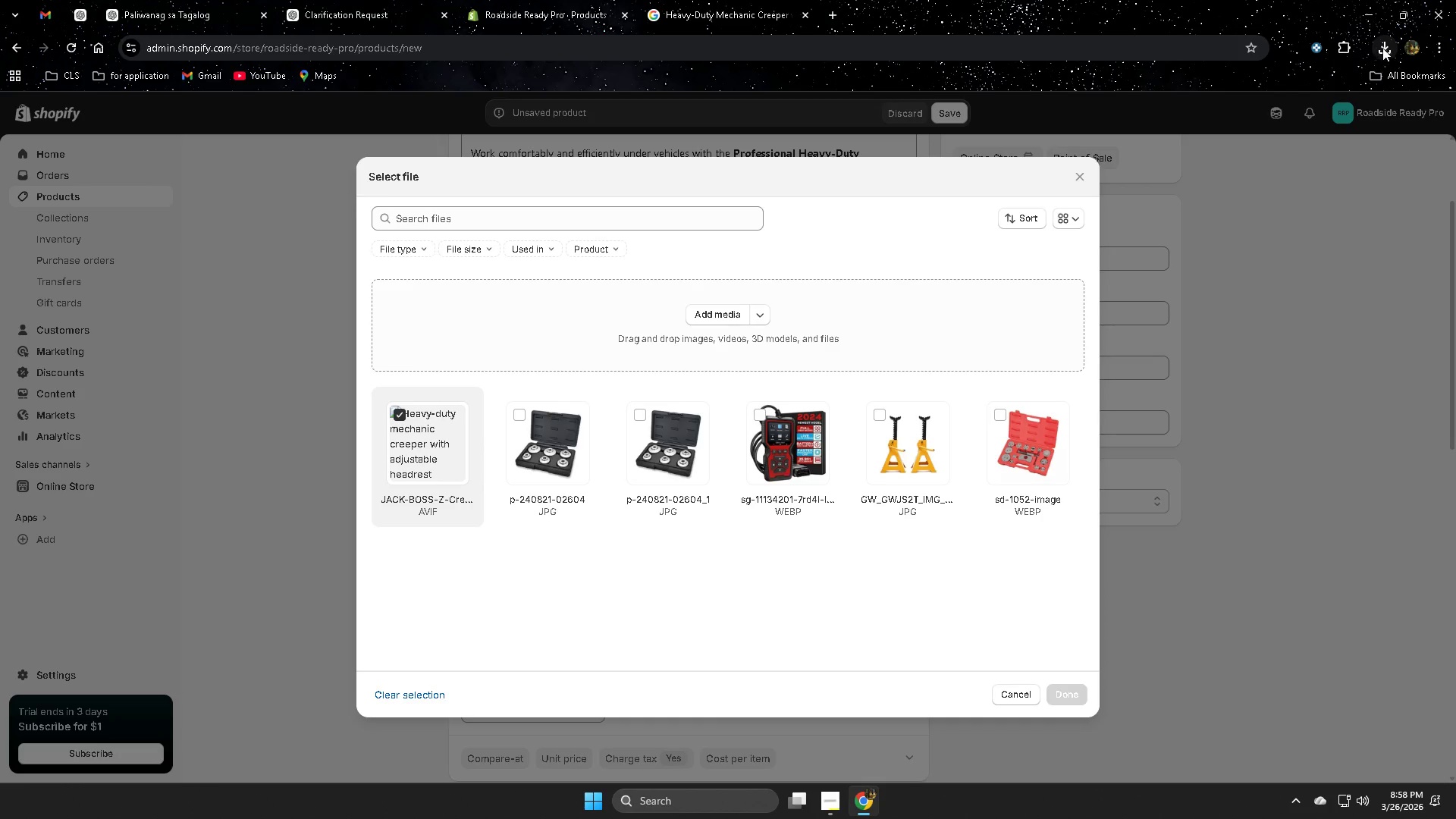 
left_click([1382, 48])
 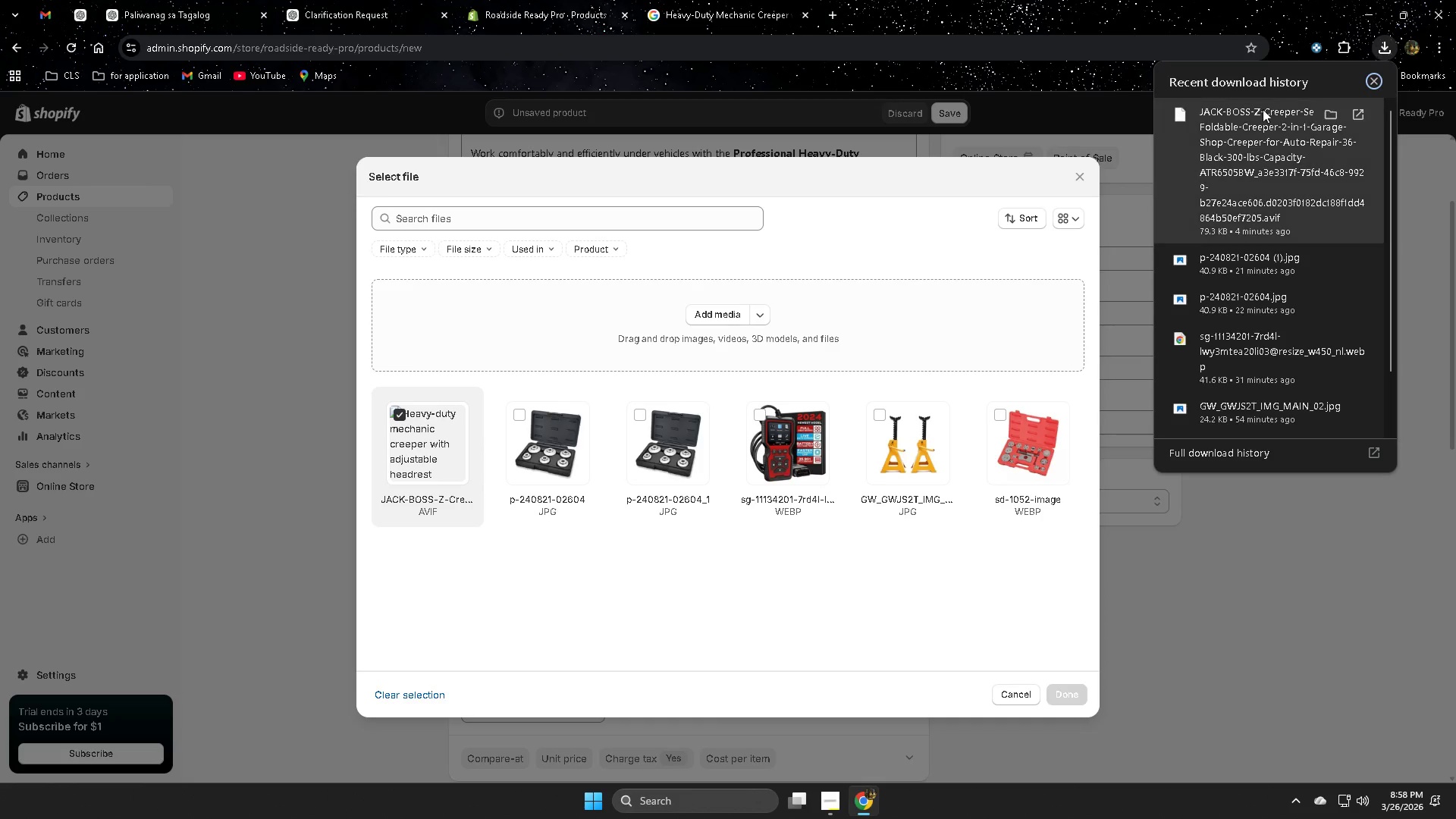 
left_click_drag(start_coordinate=[1254, 110], to_coordinate=[738, 397])
 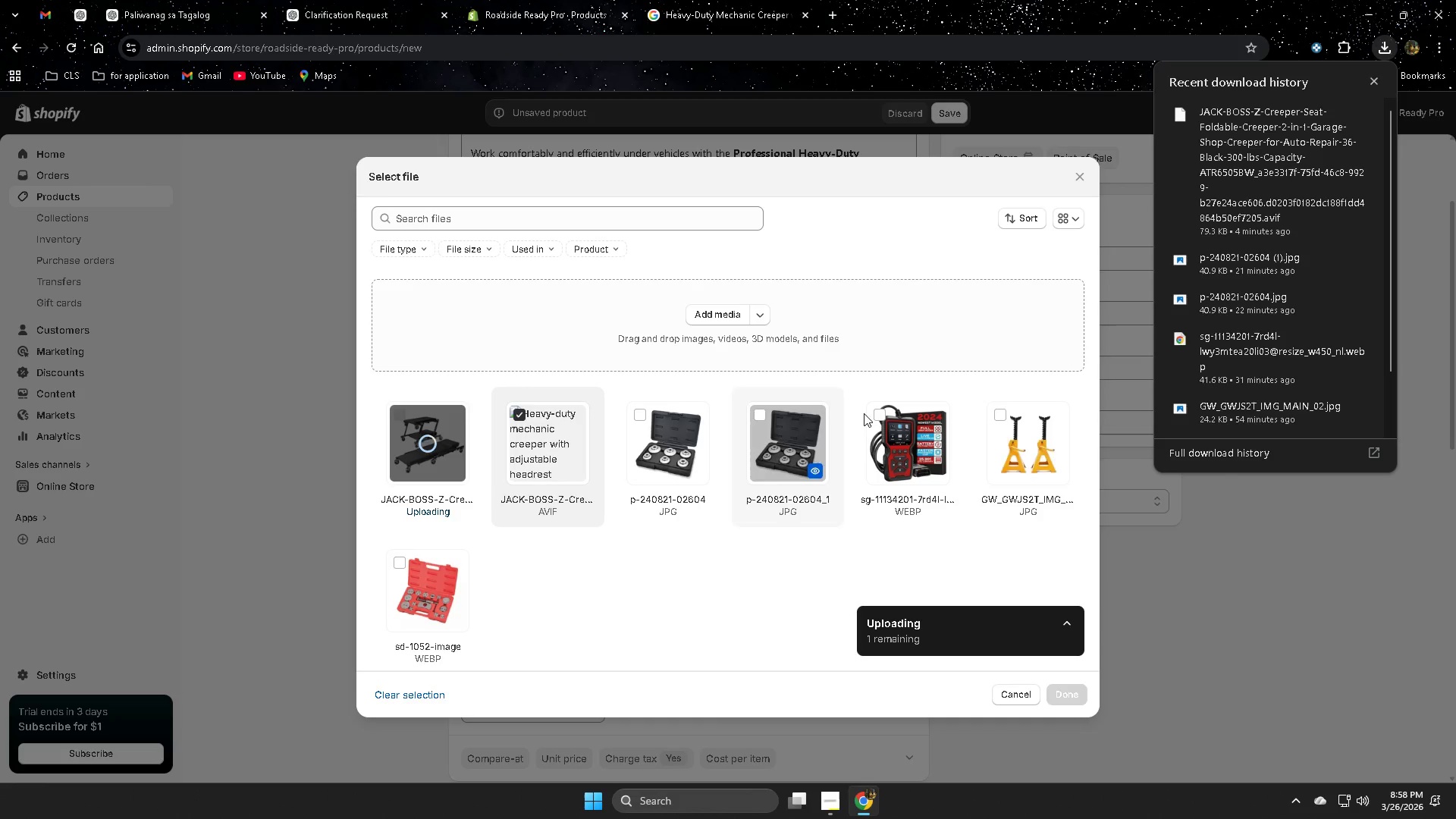 
mouse_move([993, 398])
 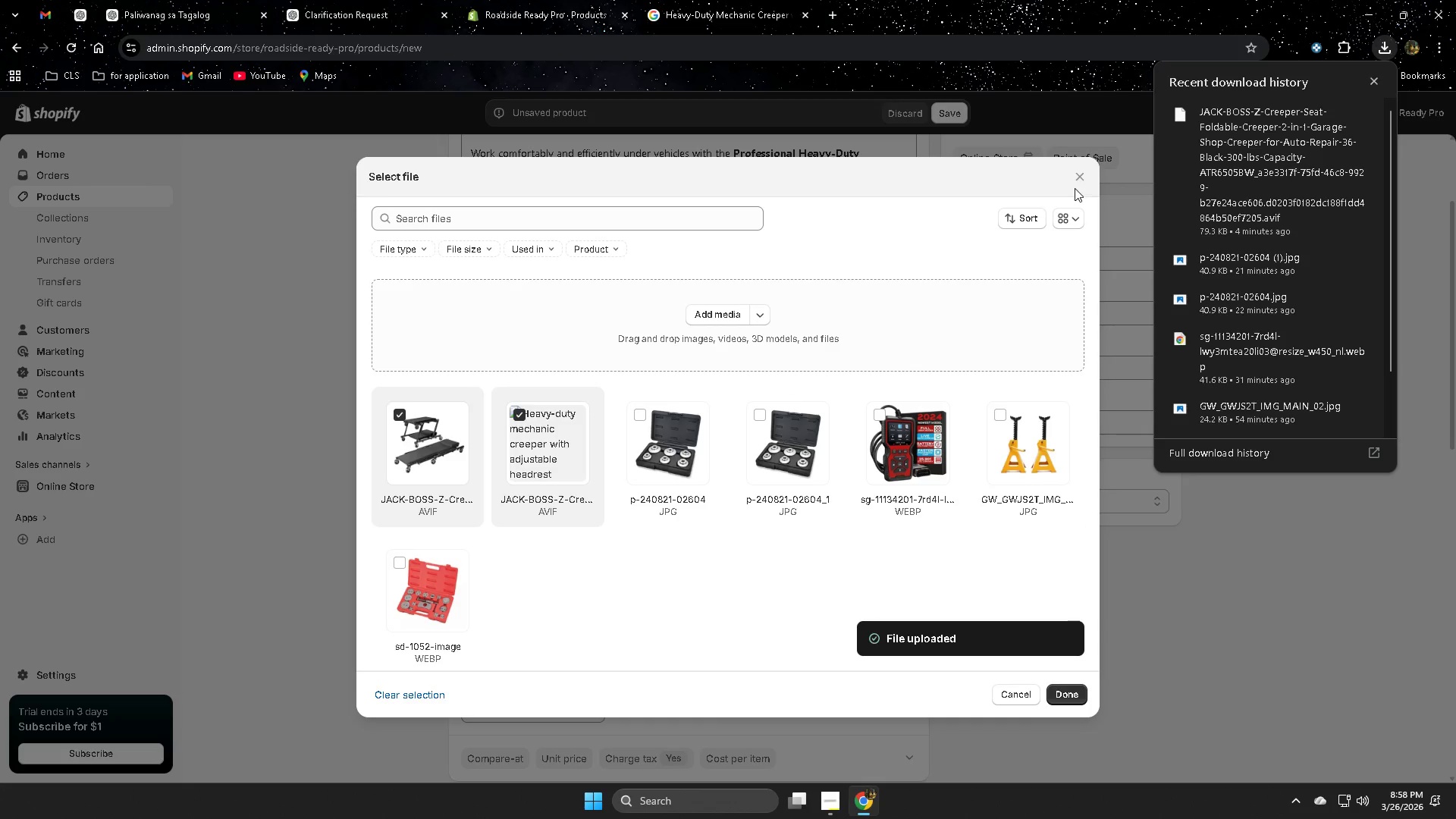 
wait(5.31)
 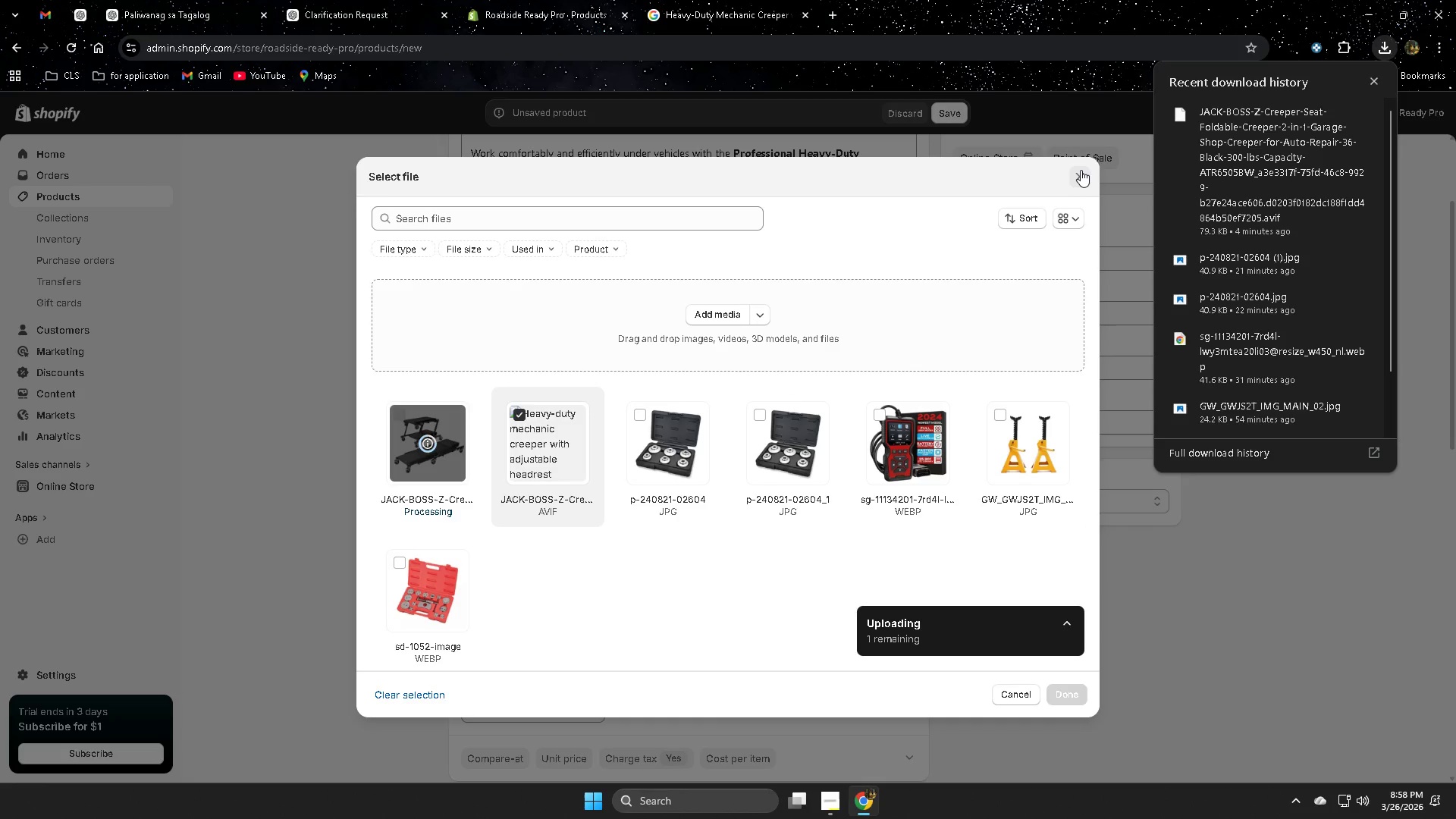 
left_click([1076, 694])
 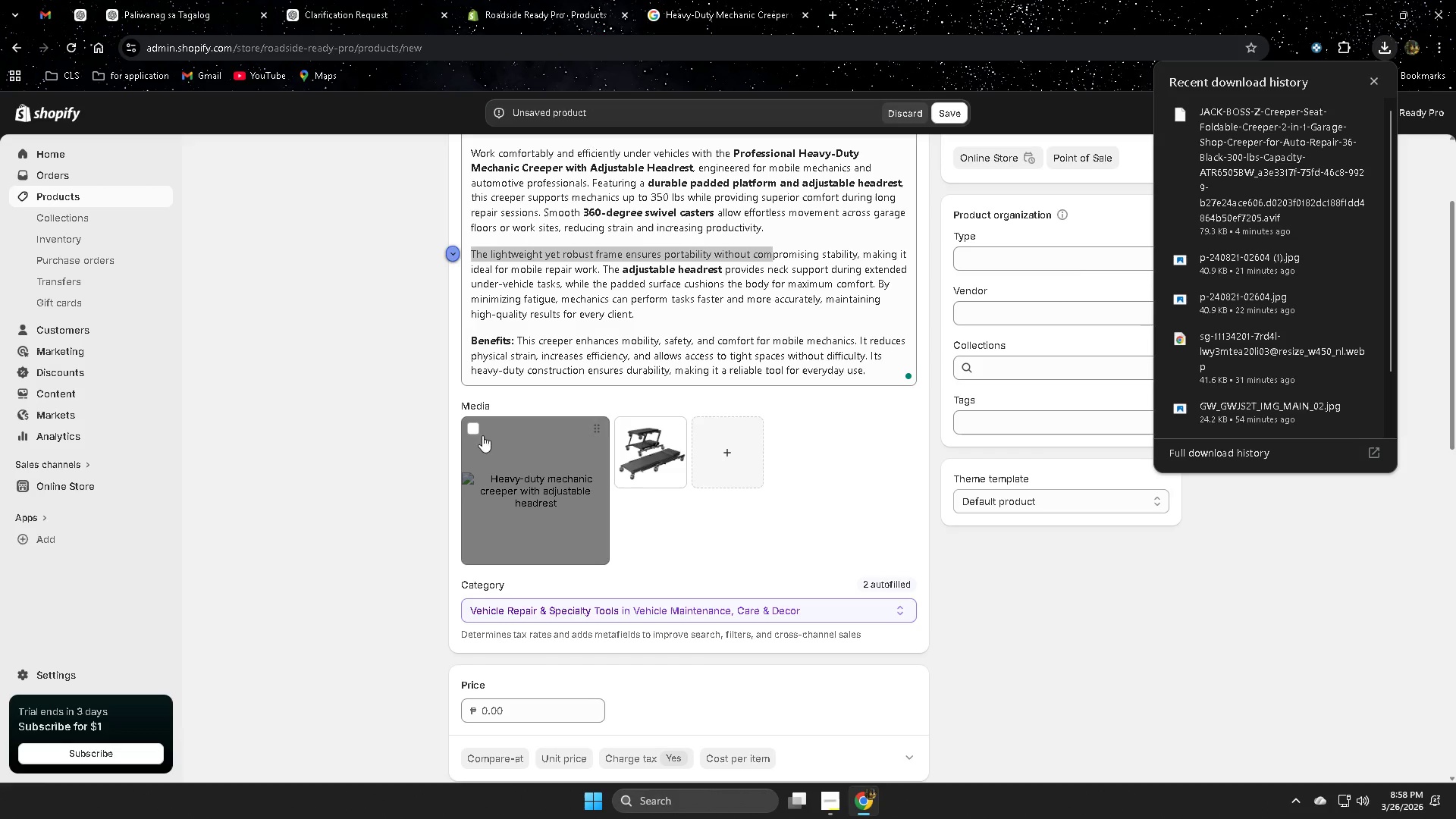 
left_click_drag(start_coordinate=[654, 460], to_coordinate=[485, 477])
 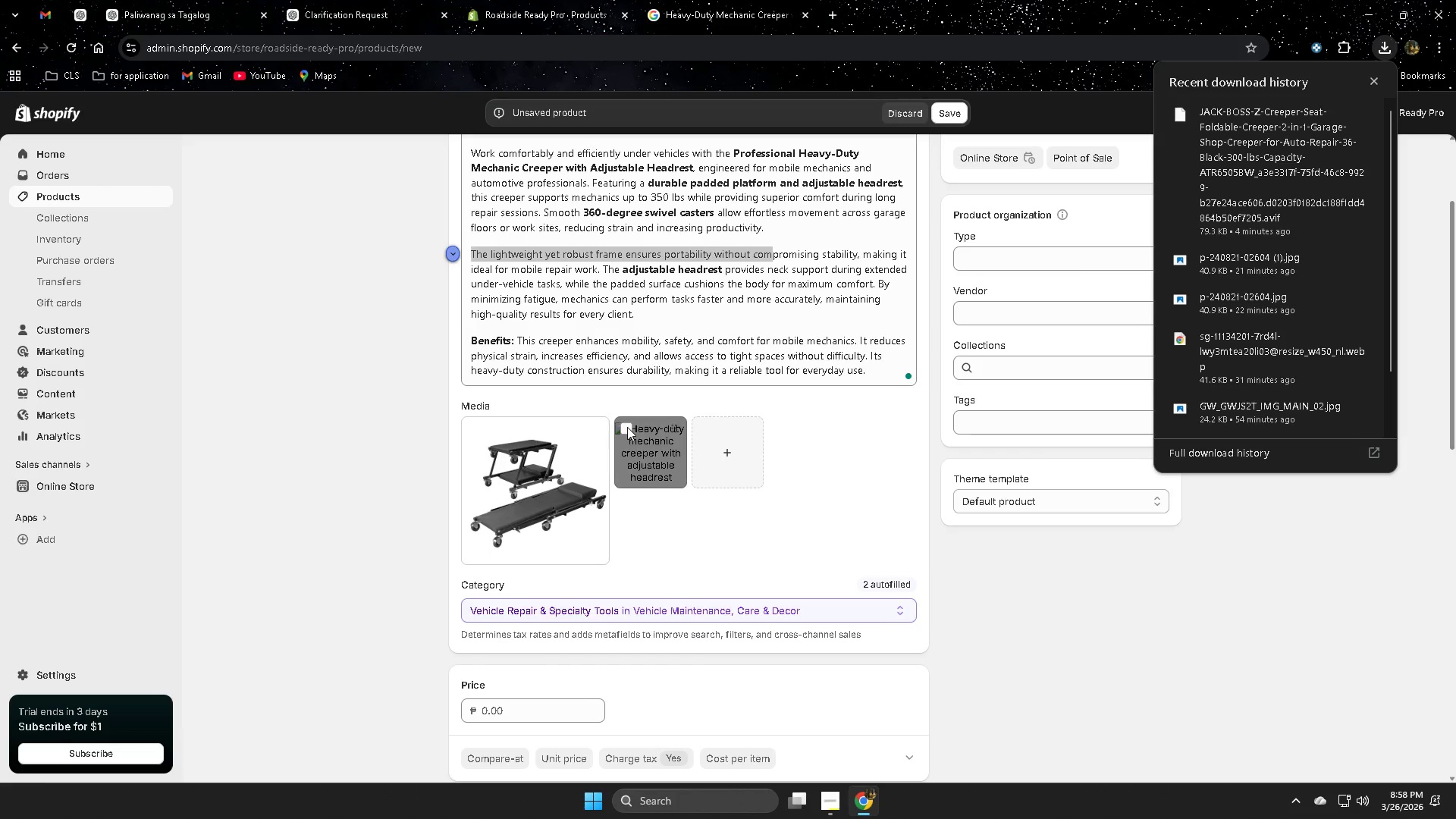 
left_click([627, 427])
 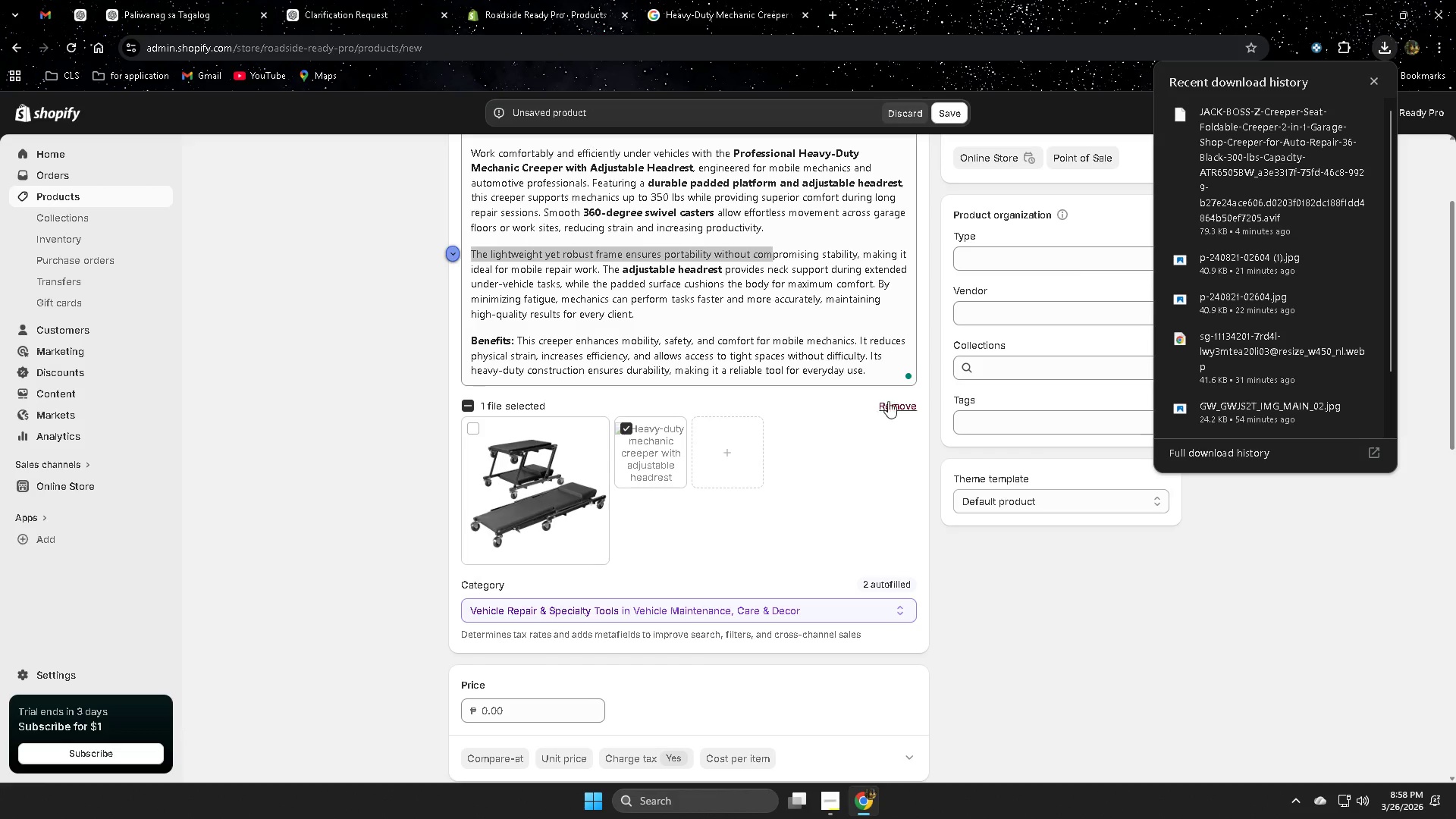 
left_click([899, 410])
 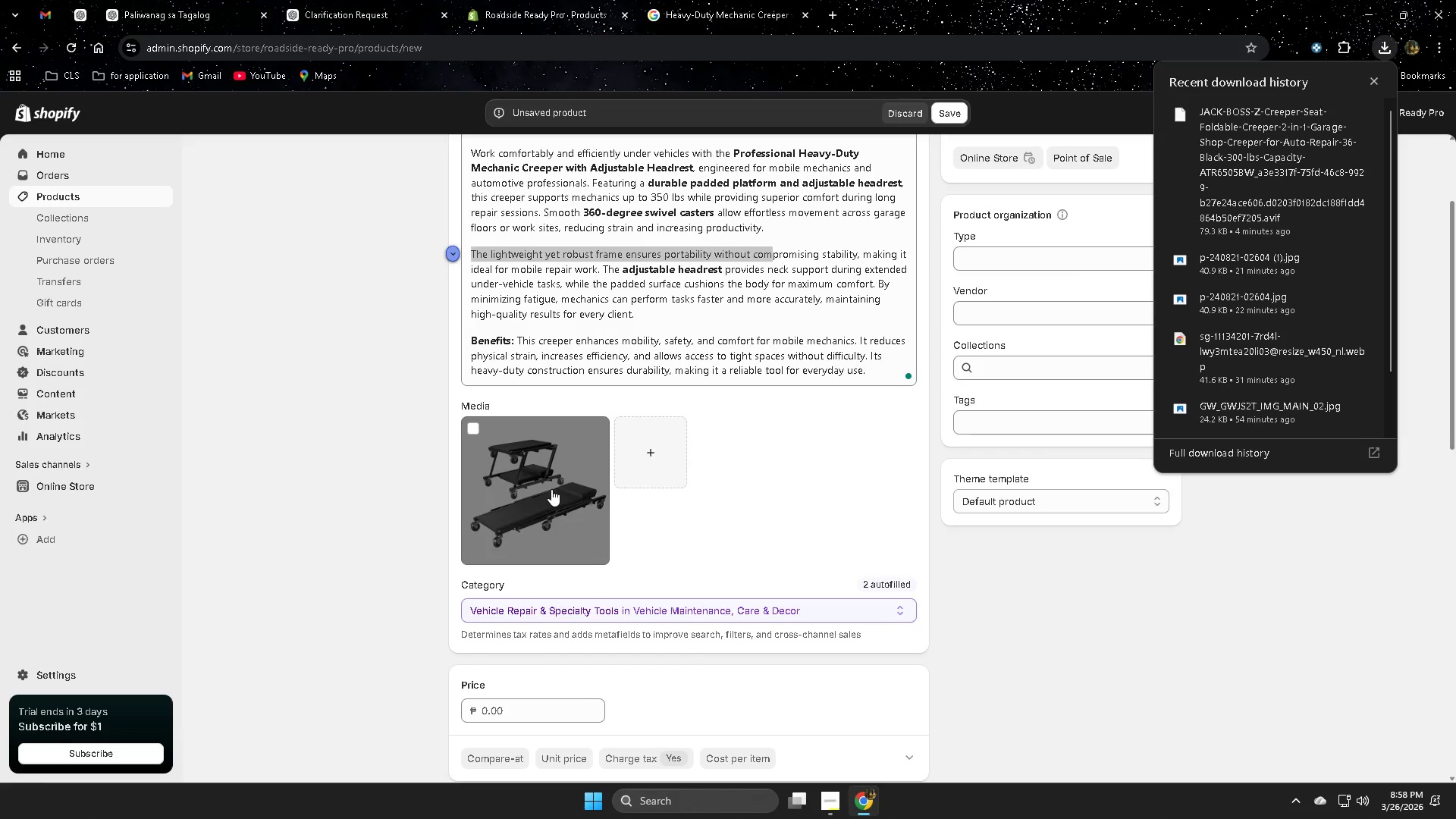 
left_click([551, 489])
 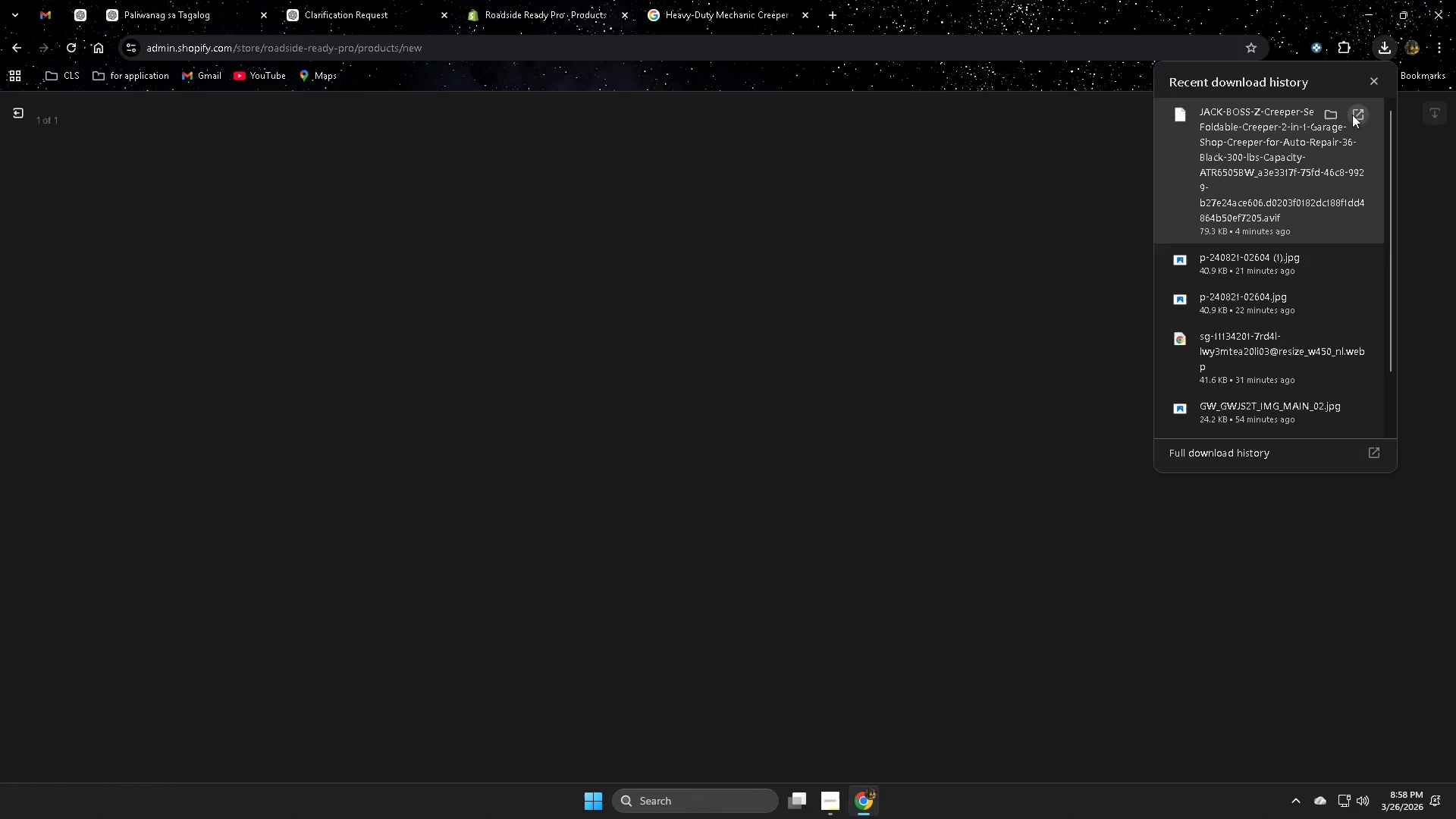 
left_click([1375, 77])
 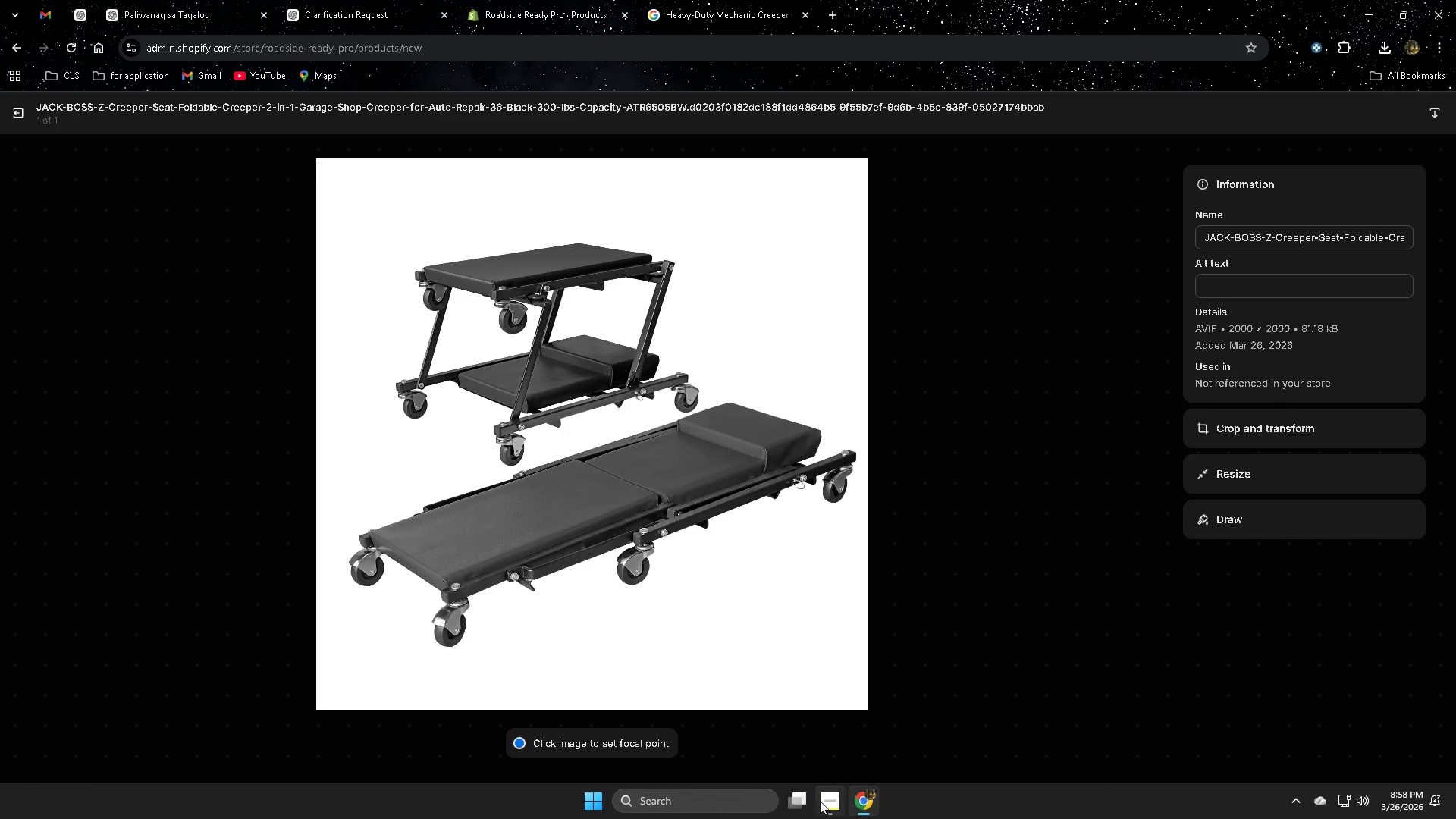 
wait(5.02)
 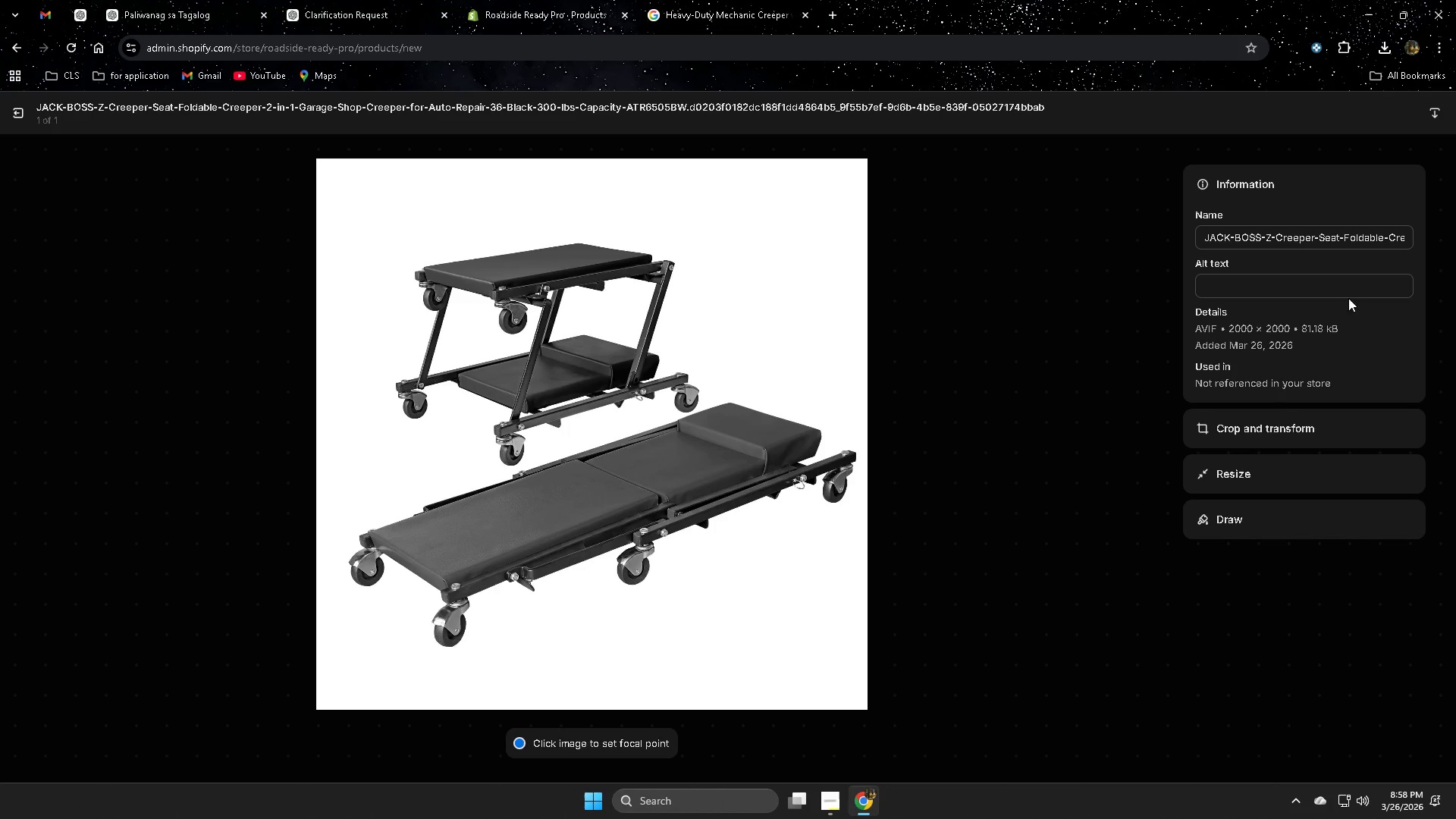 
left_click([752, 0])
 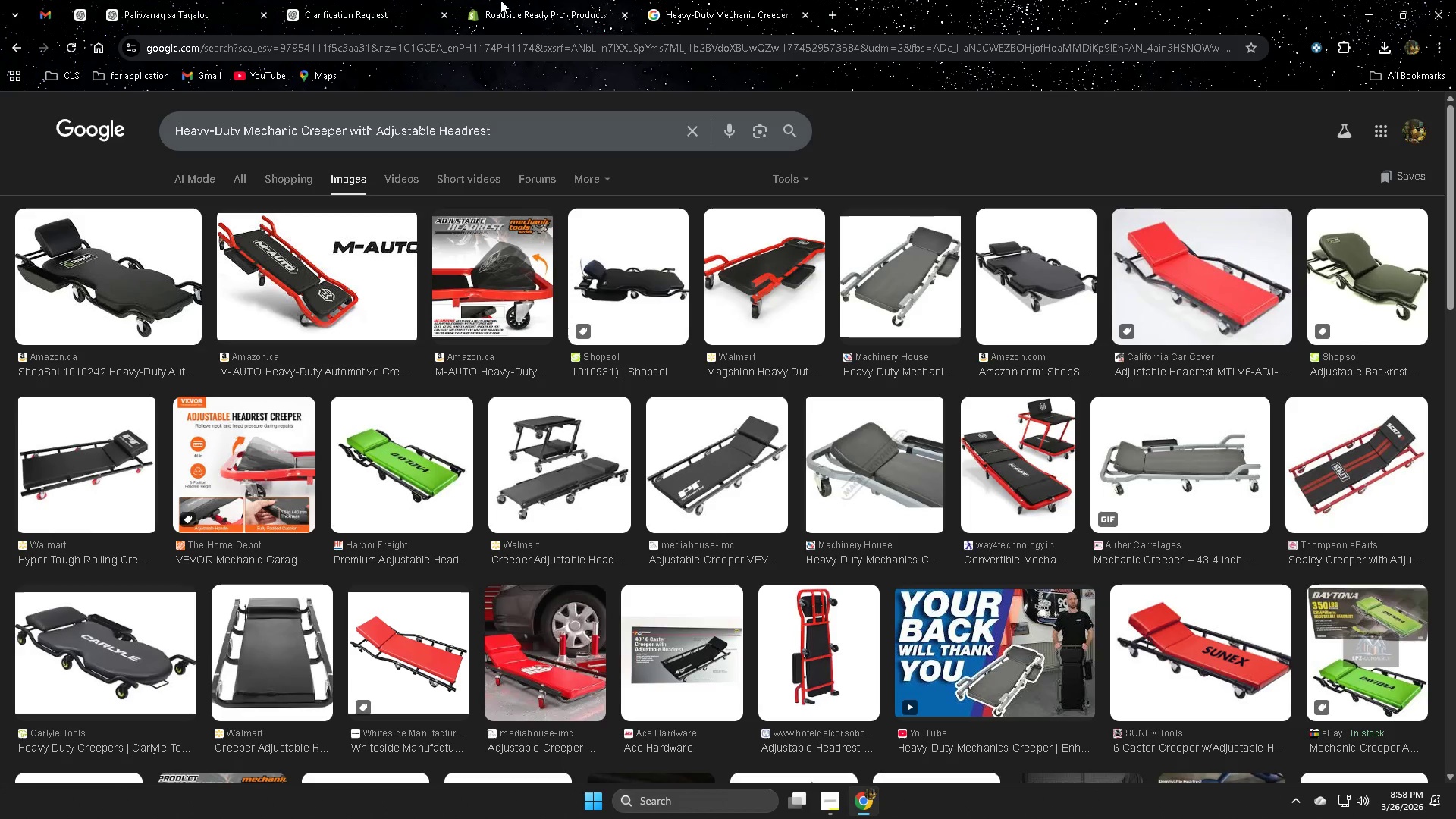 
left_click([569, 0])
 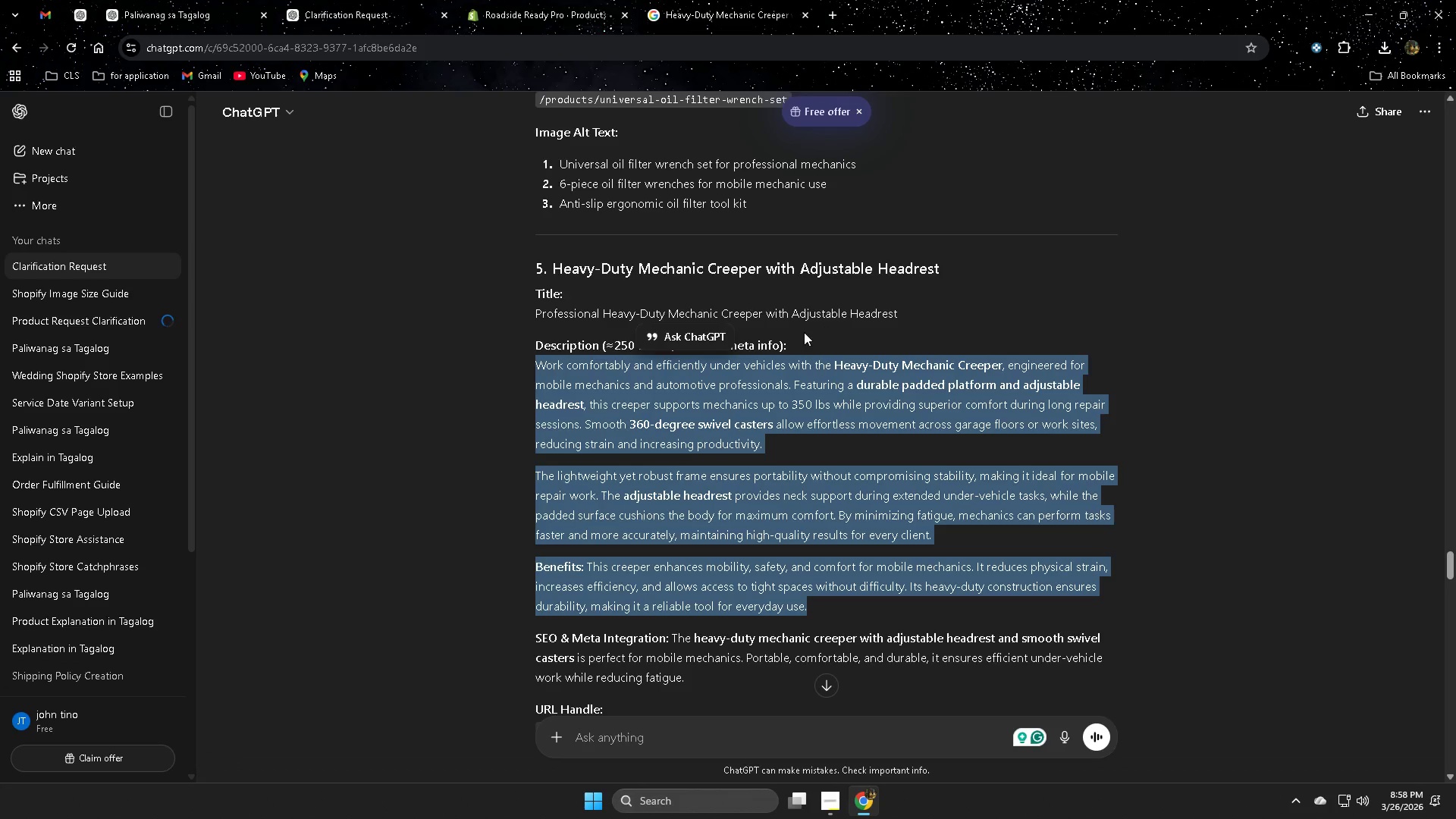 
scroll: coordinate [523, 597], scroll_direction: down, amount: 5.0
 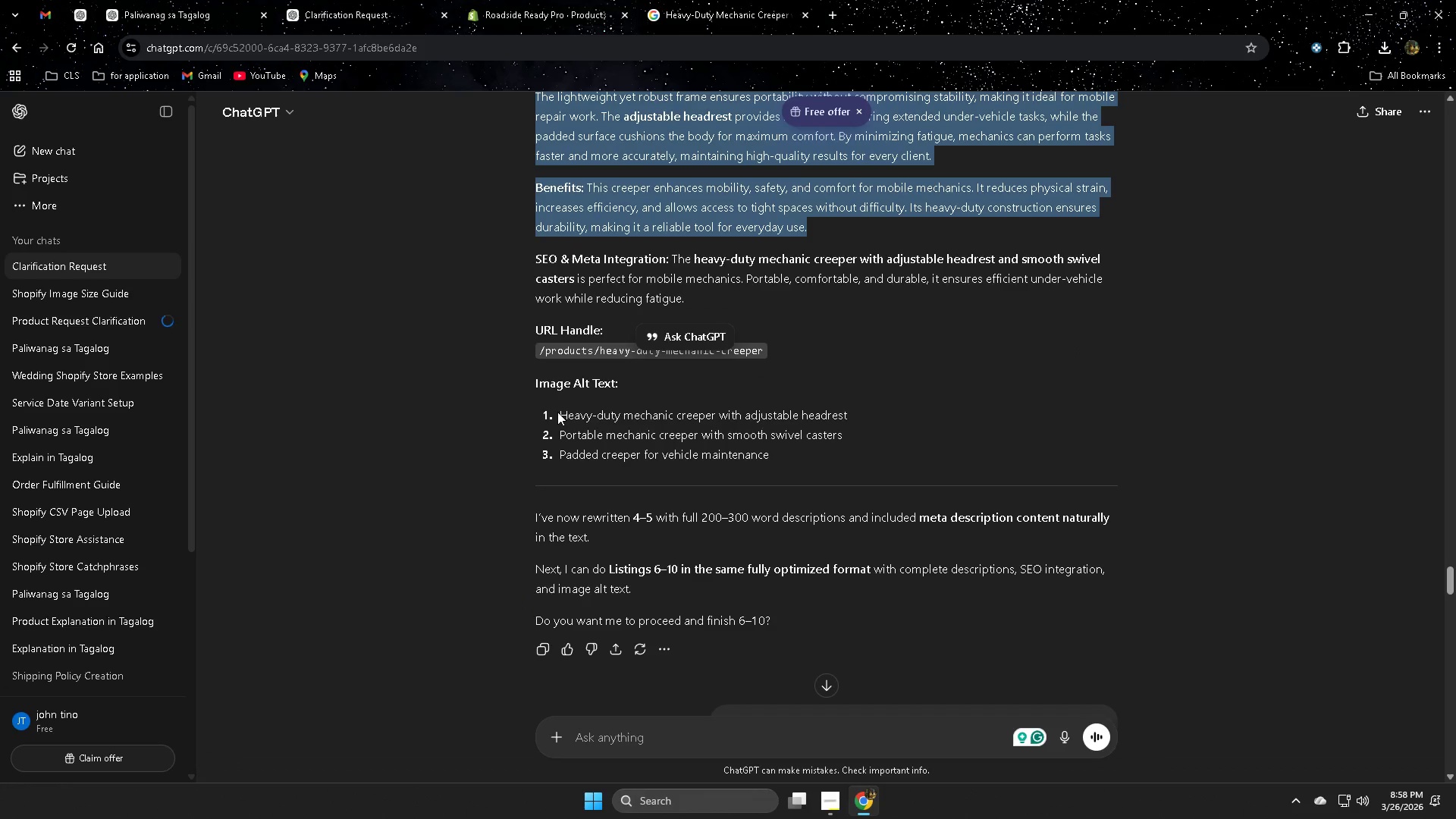 
left_click([573, 411])
 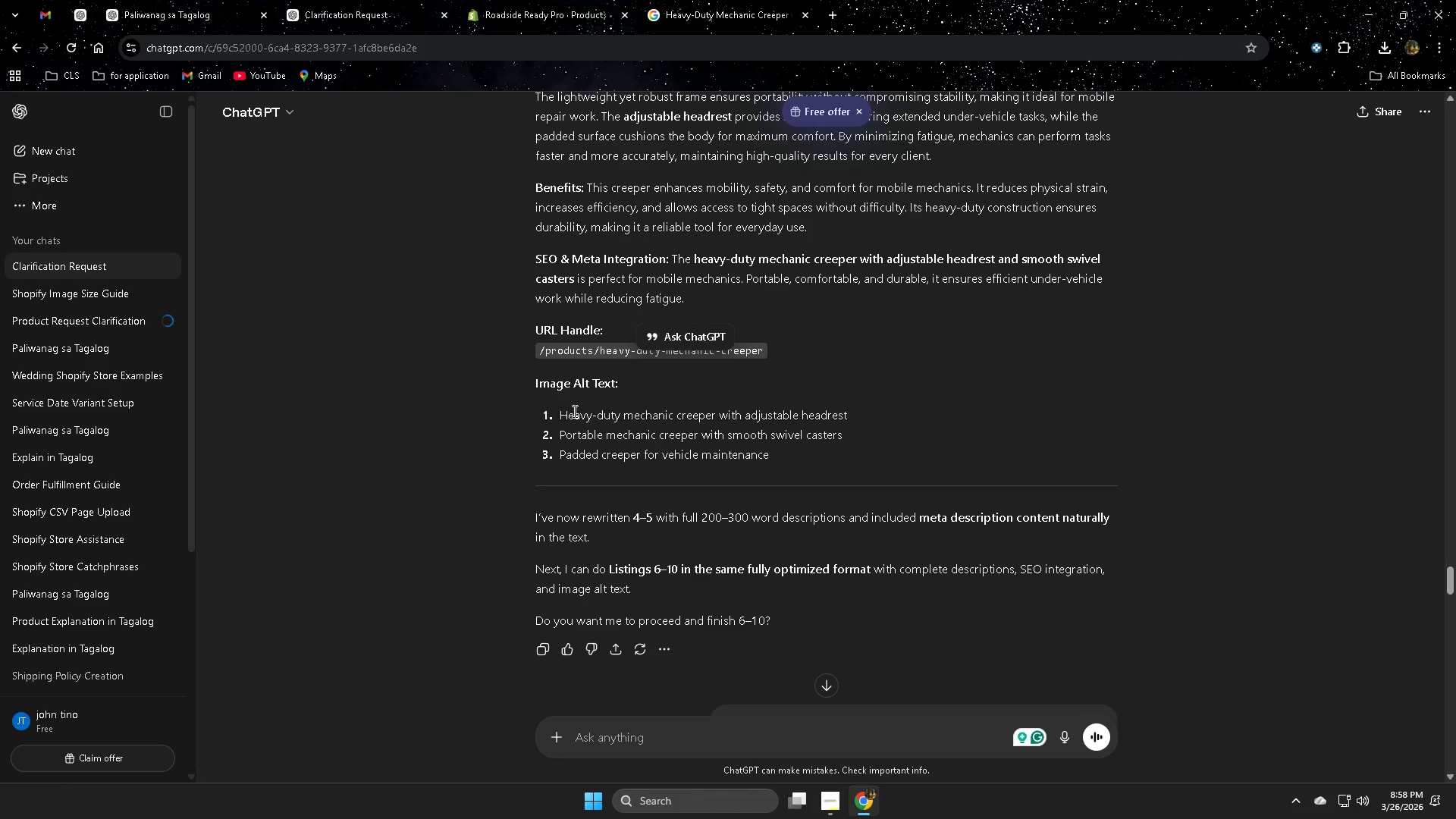 
left_click_drag(start_coordinate=[573, 411], to_coordinate=[876, 413])
 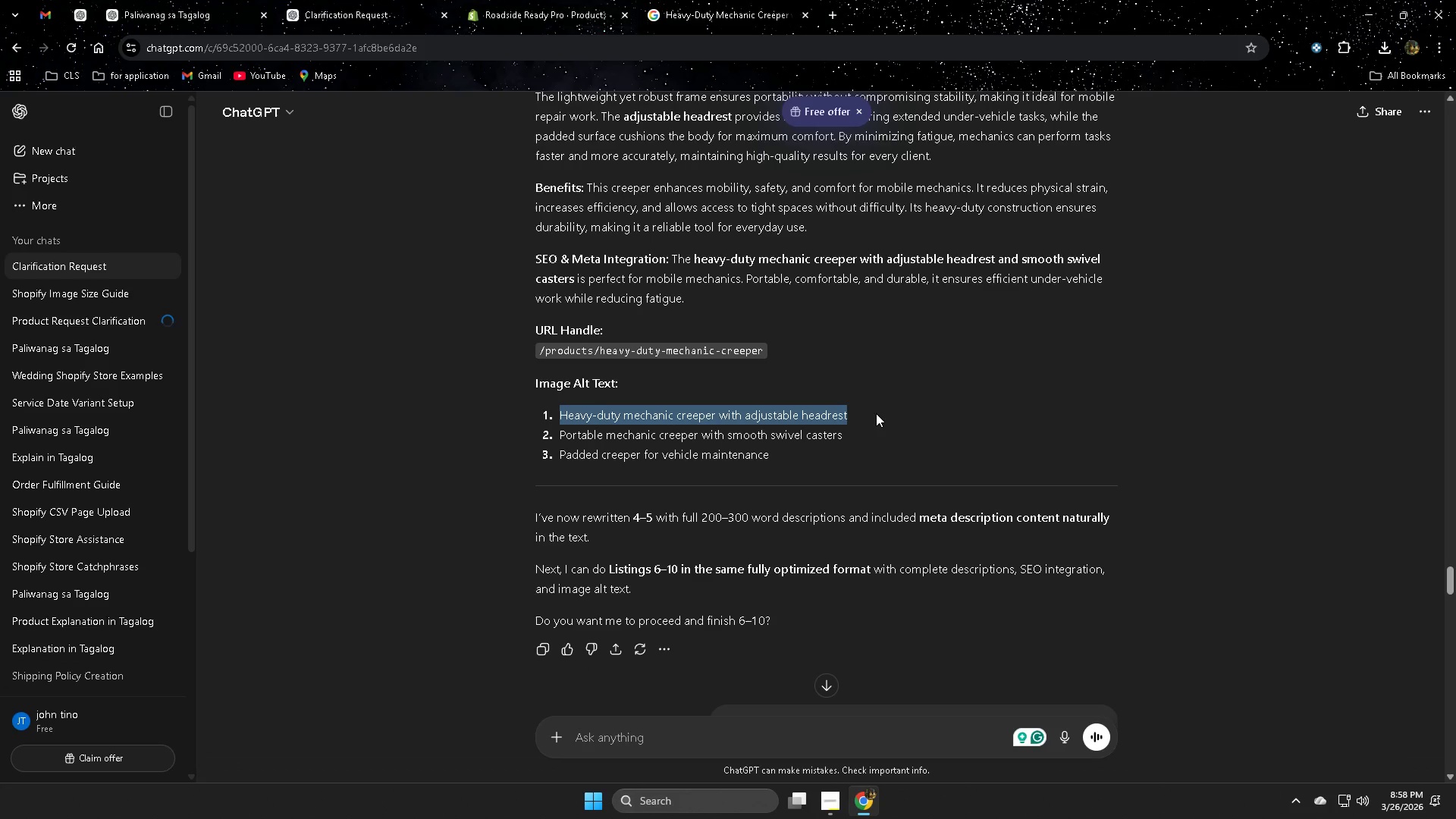 
key(Control+C)
 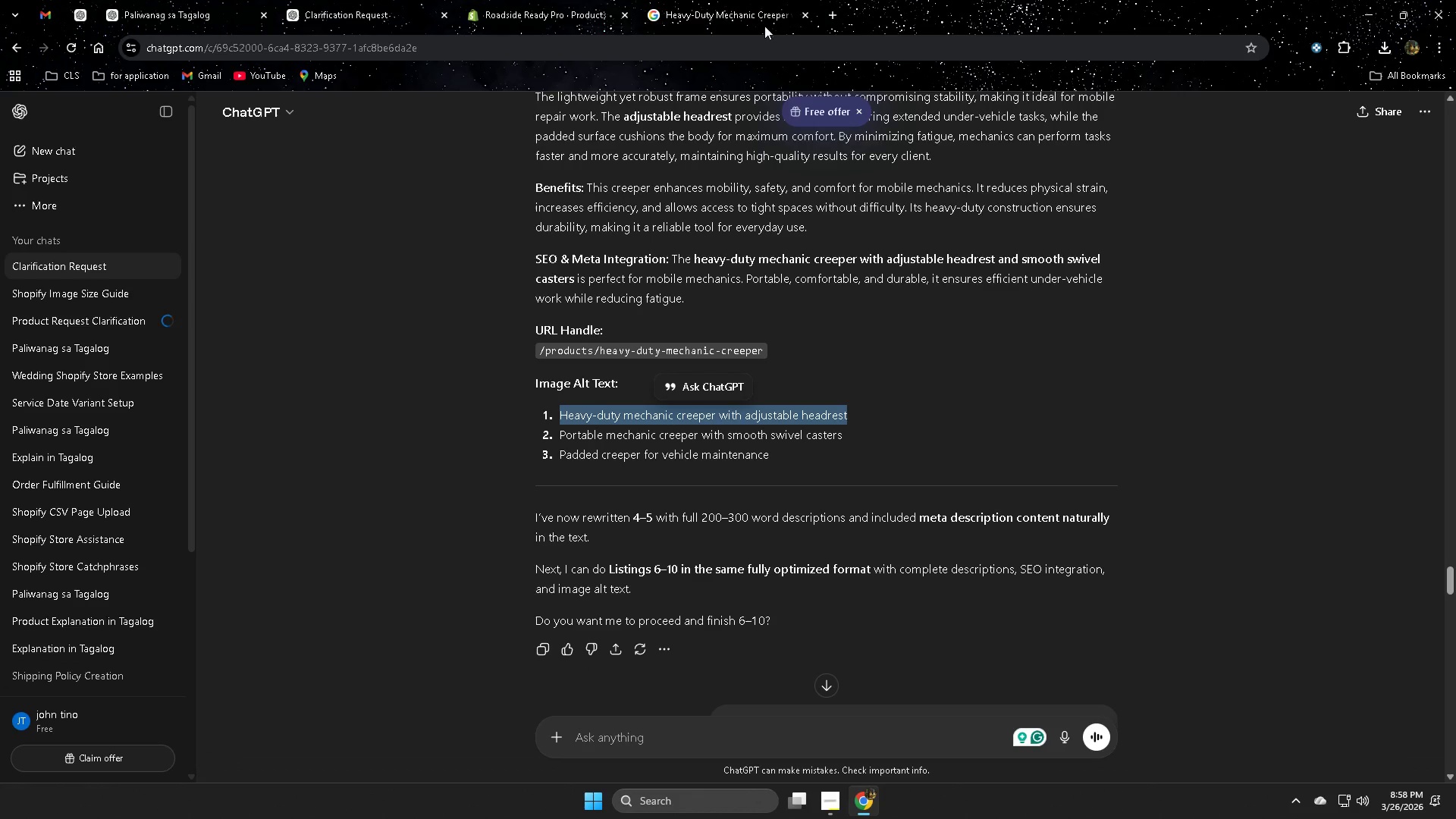 
left_click([714, 0])
 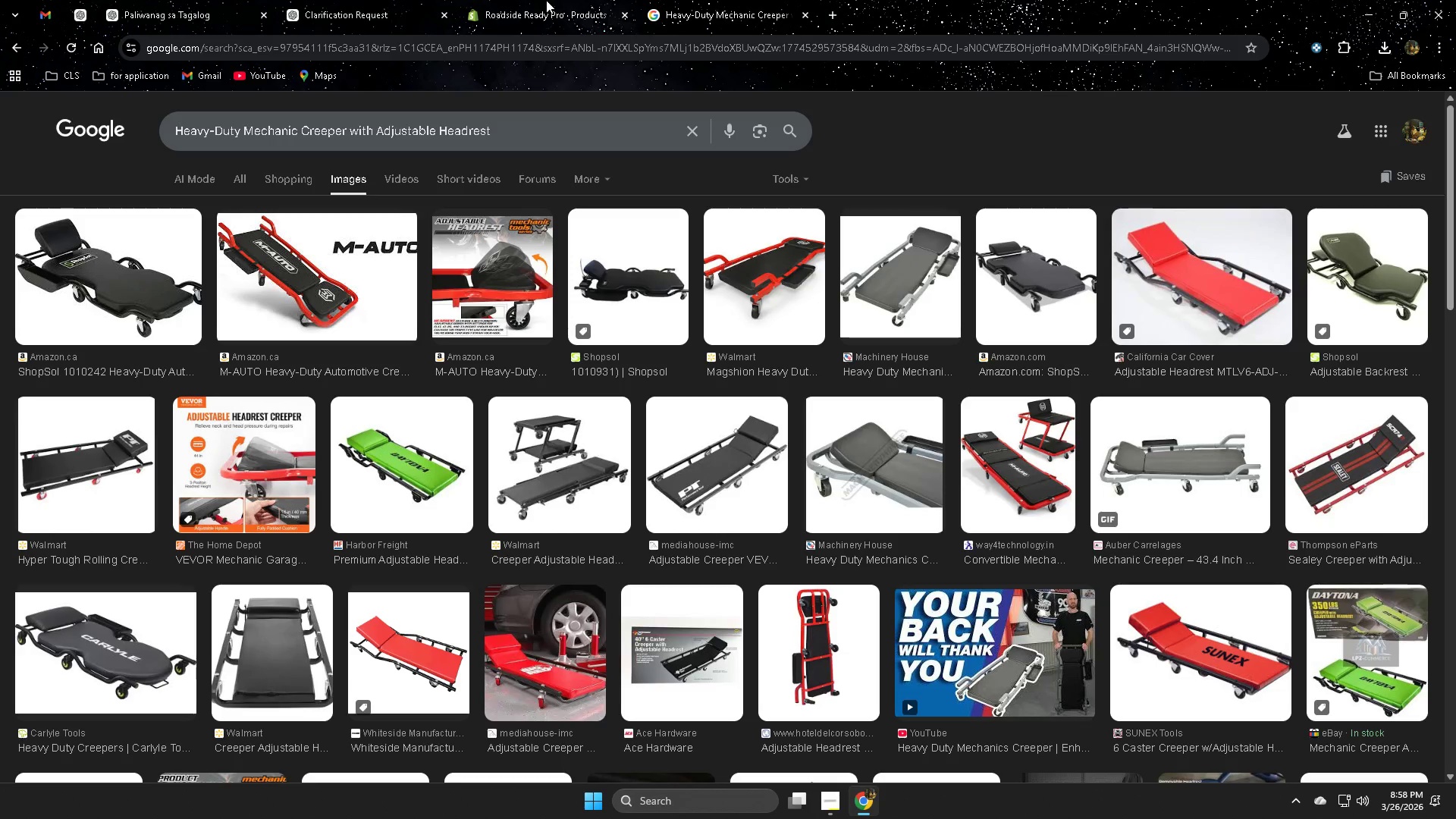 
left_click([546, 0])
 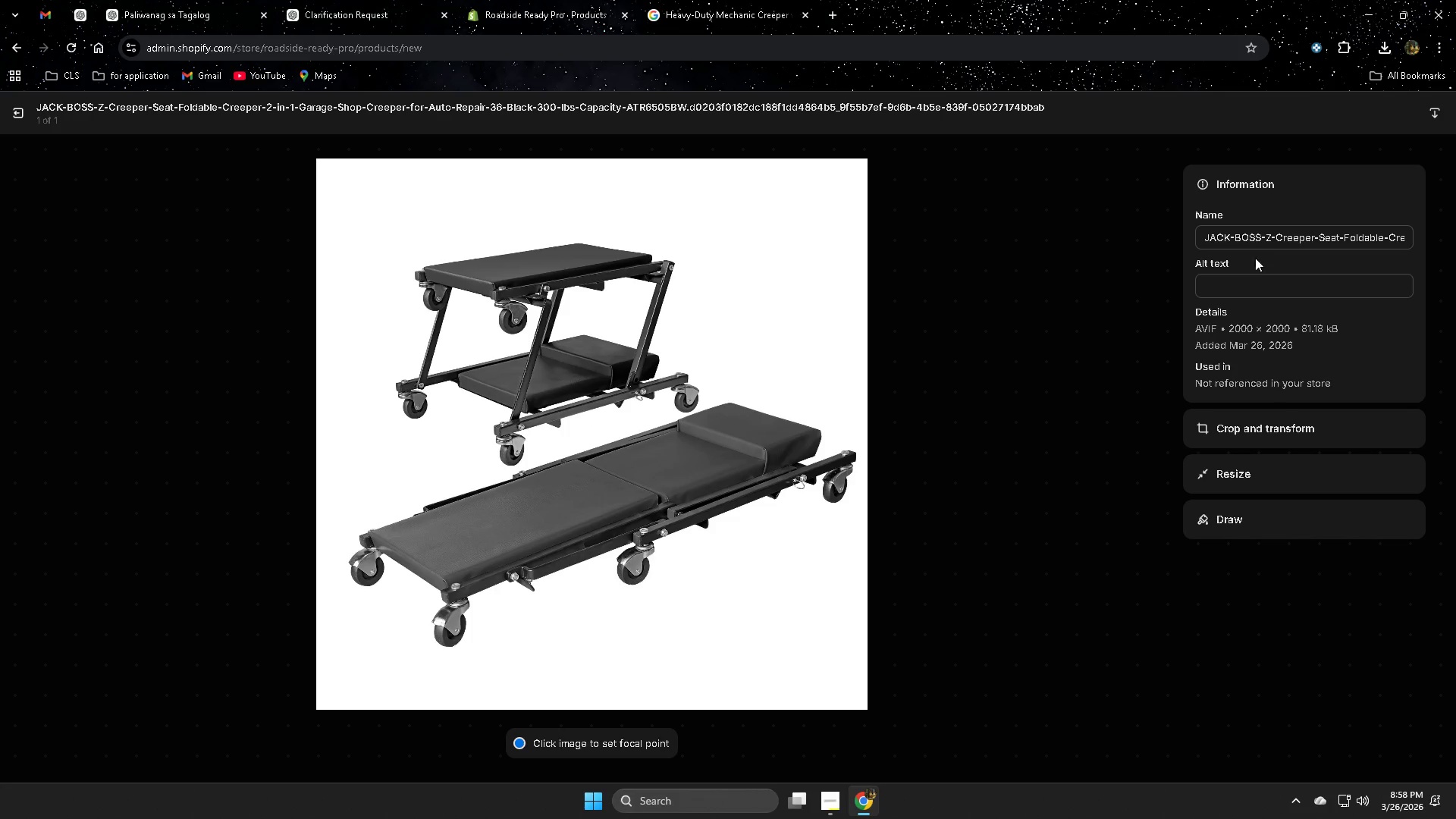 
left_click([1247, 292])
 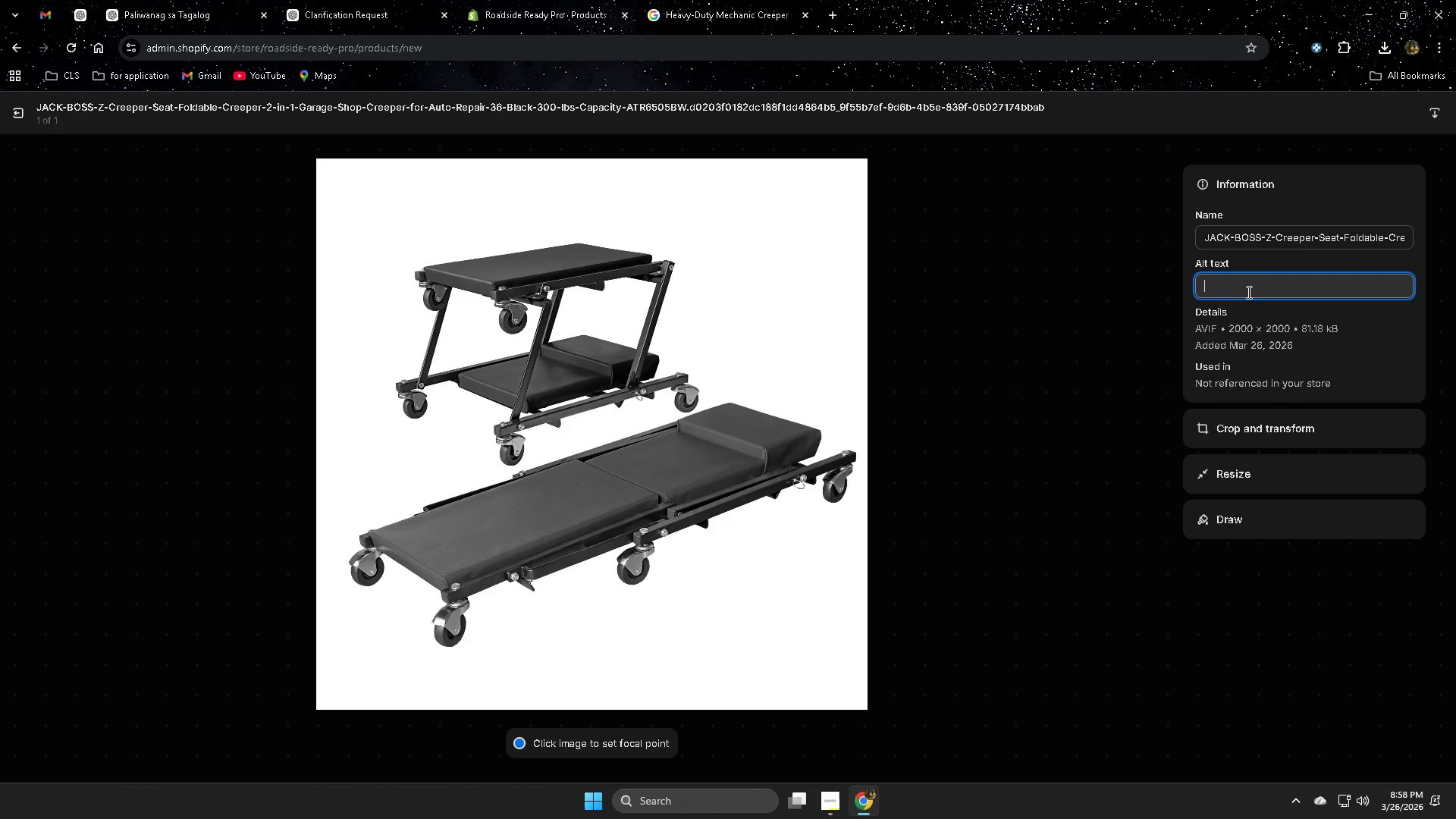 
key(Control+ControlLeft)
 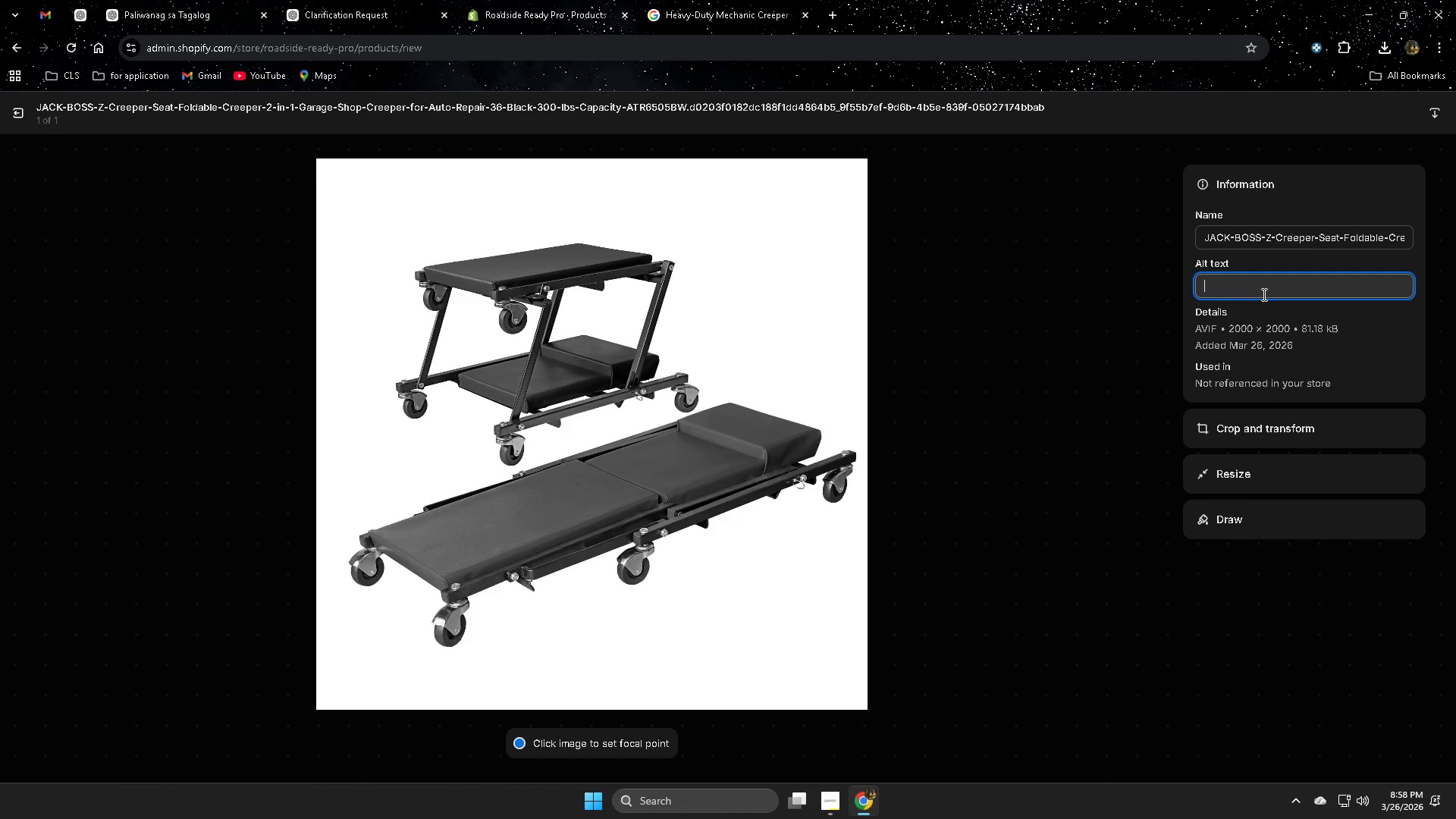 
key(Control+V)
 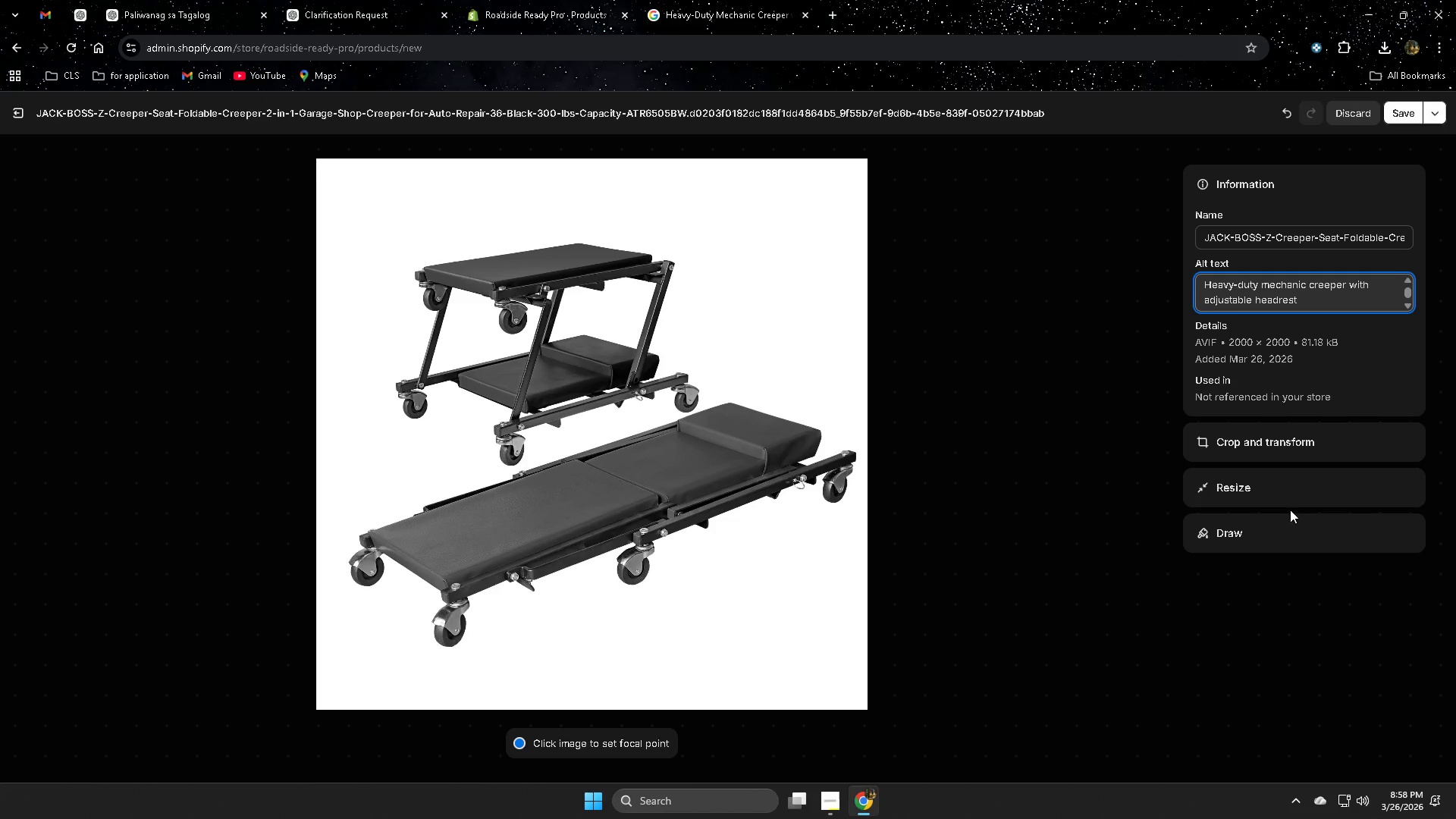 
left_click([1288, 496])
 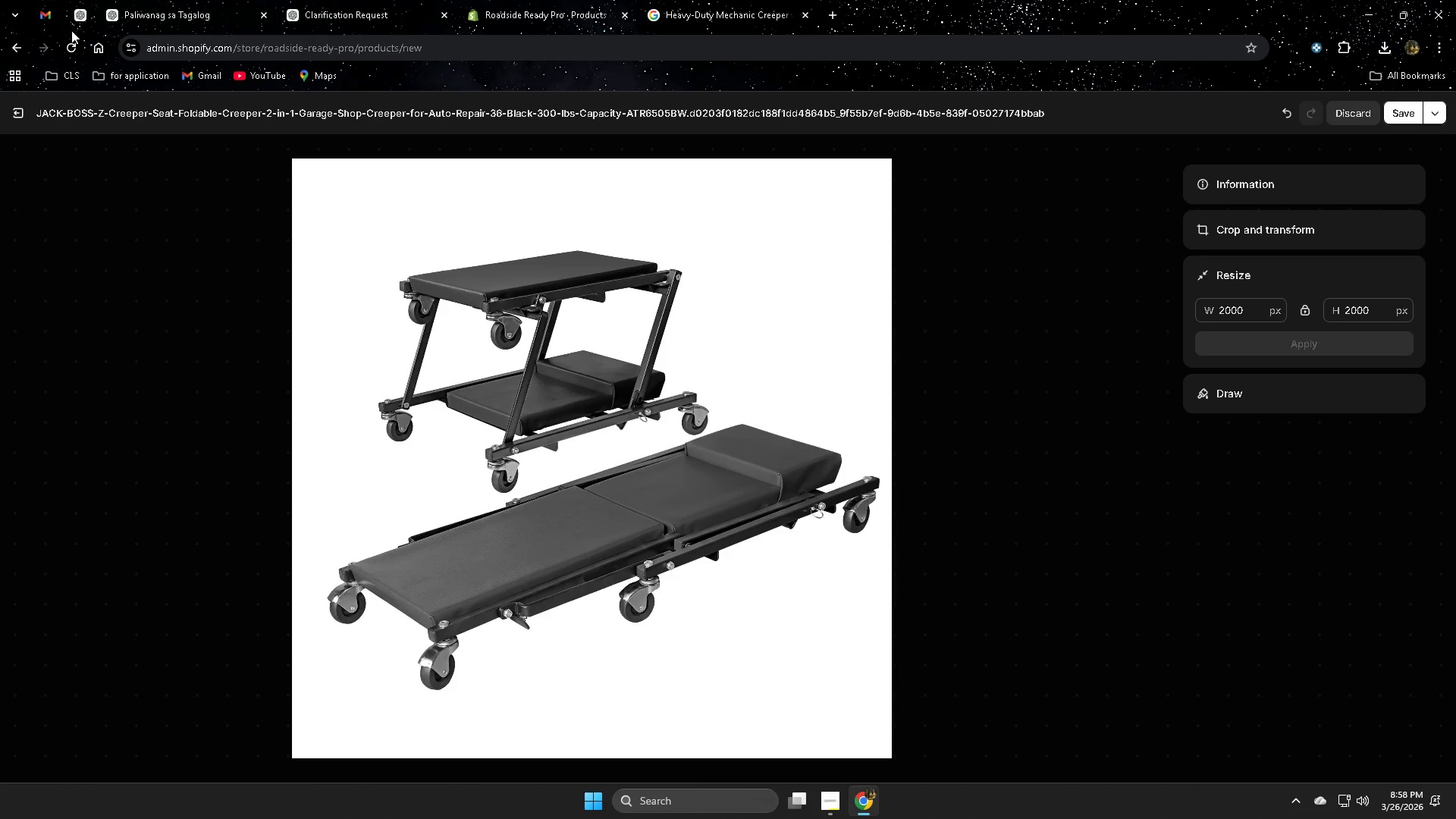 
left_click([83, 18])
 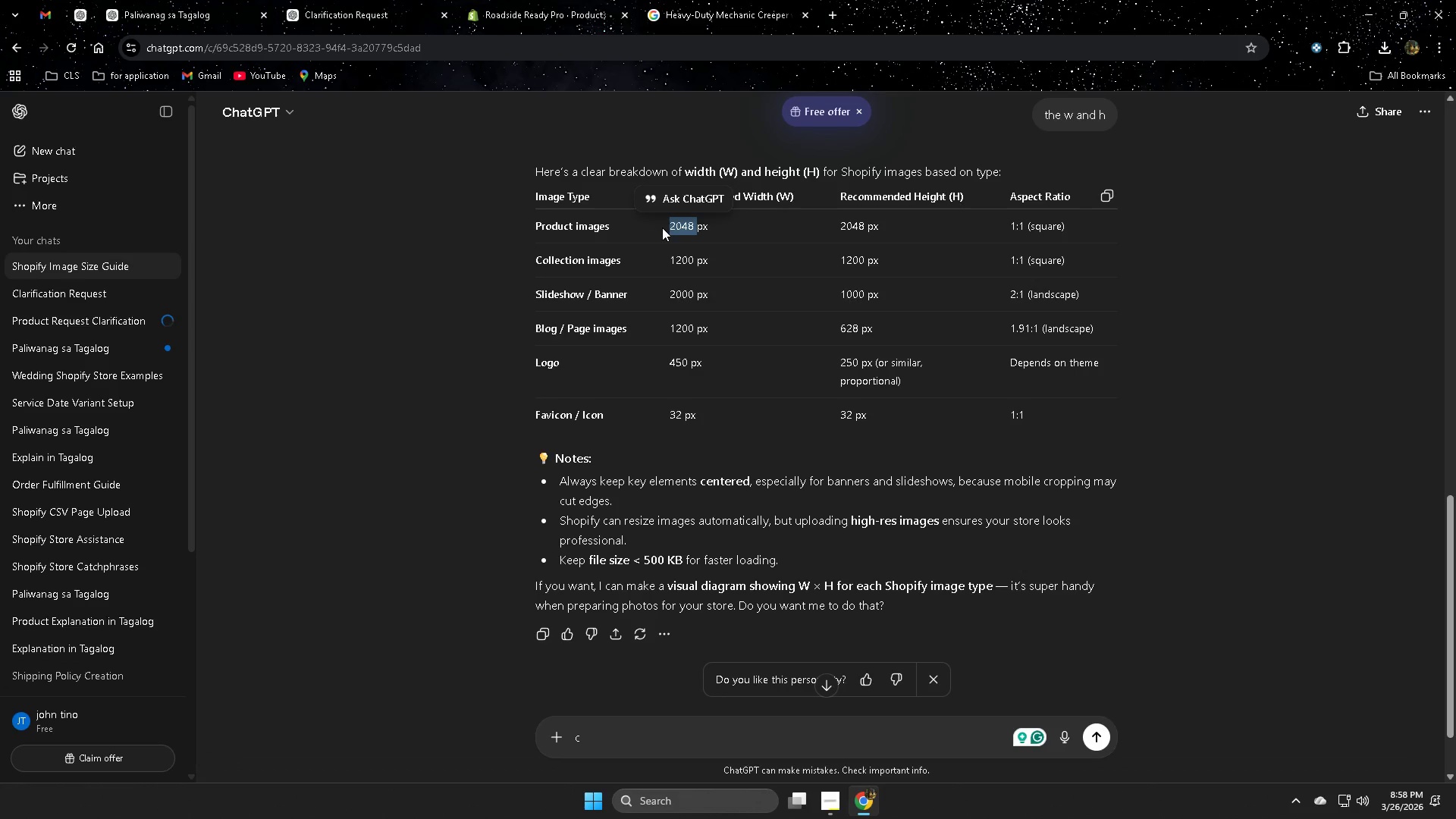 
key(Control+C)
 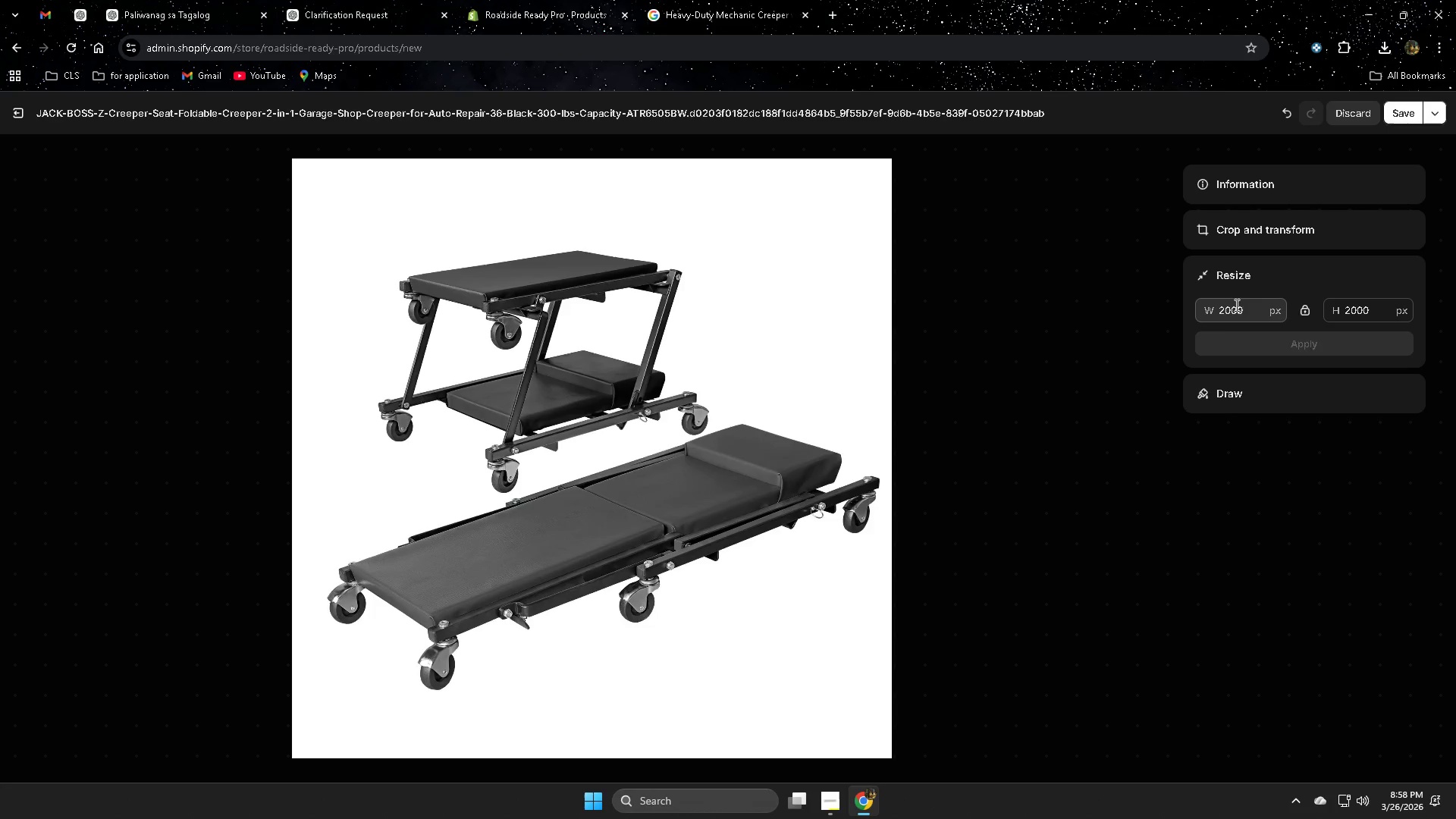 
double_click([1239, 311])
 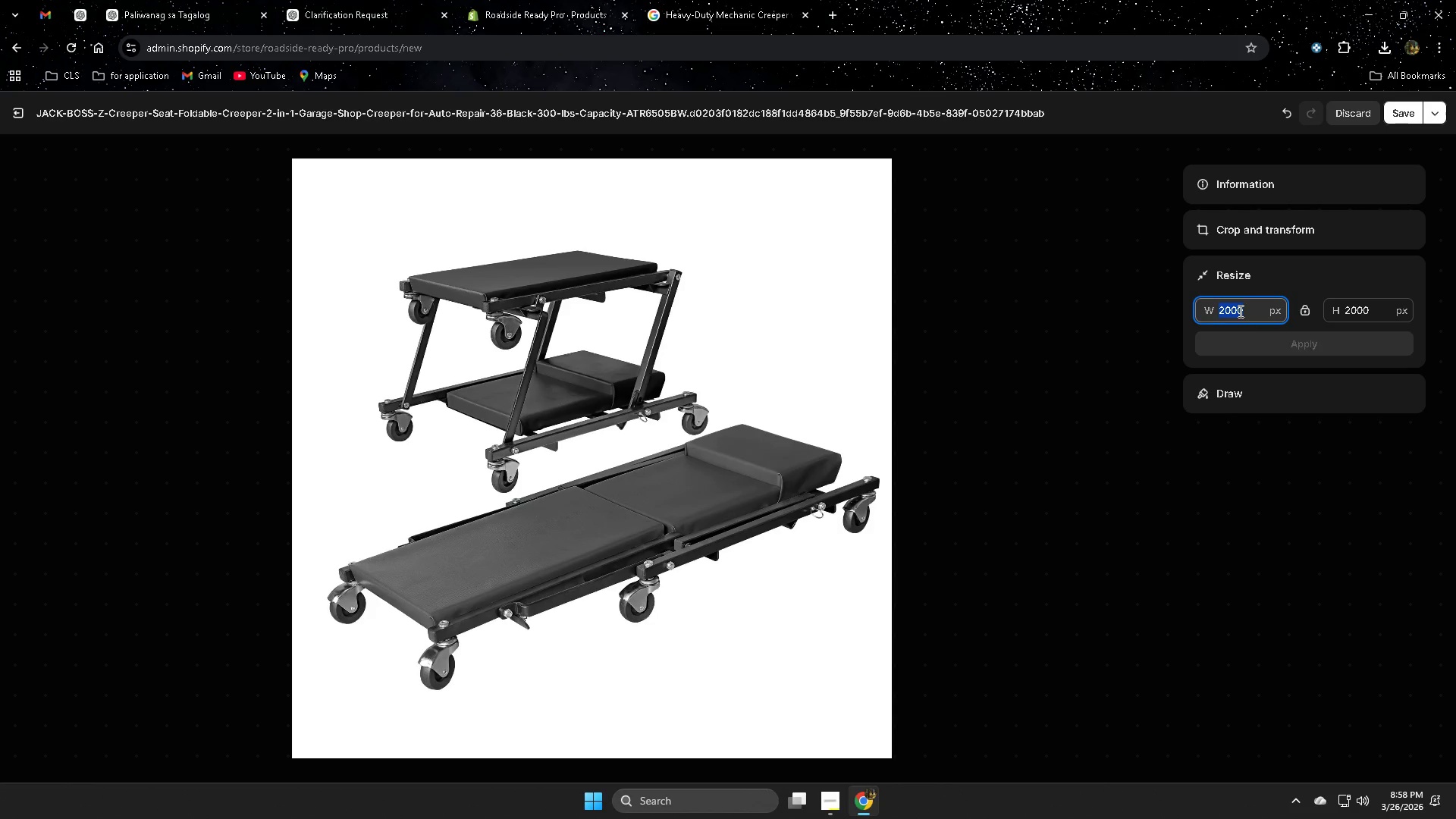 
key(Control+V)
 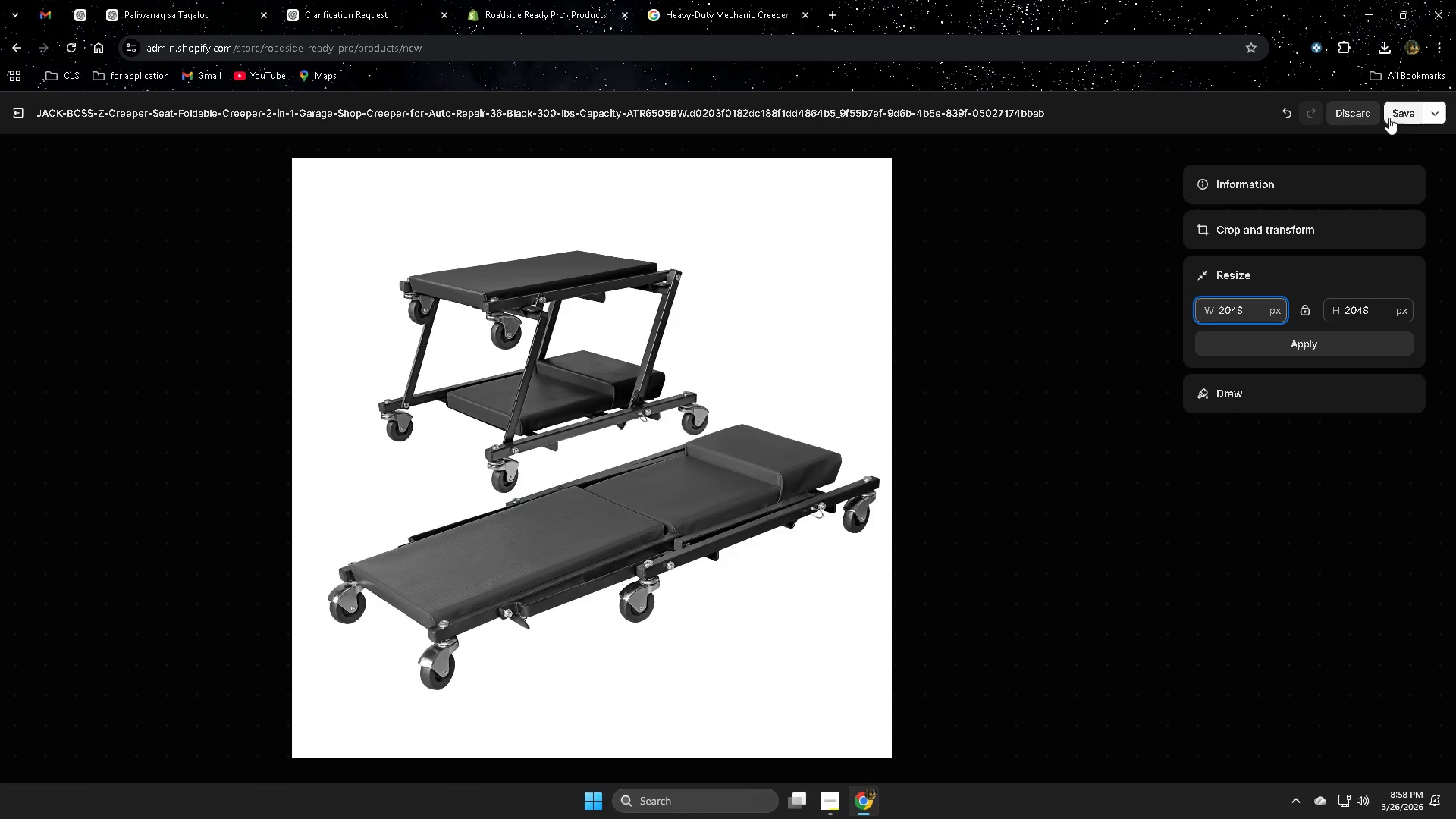 
left_click([1307, 344])
 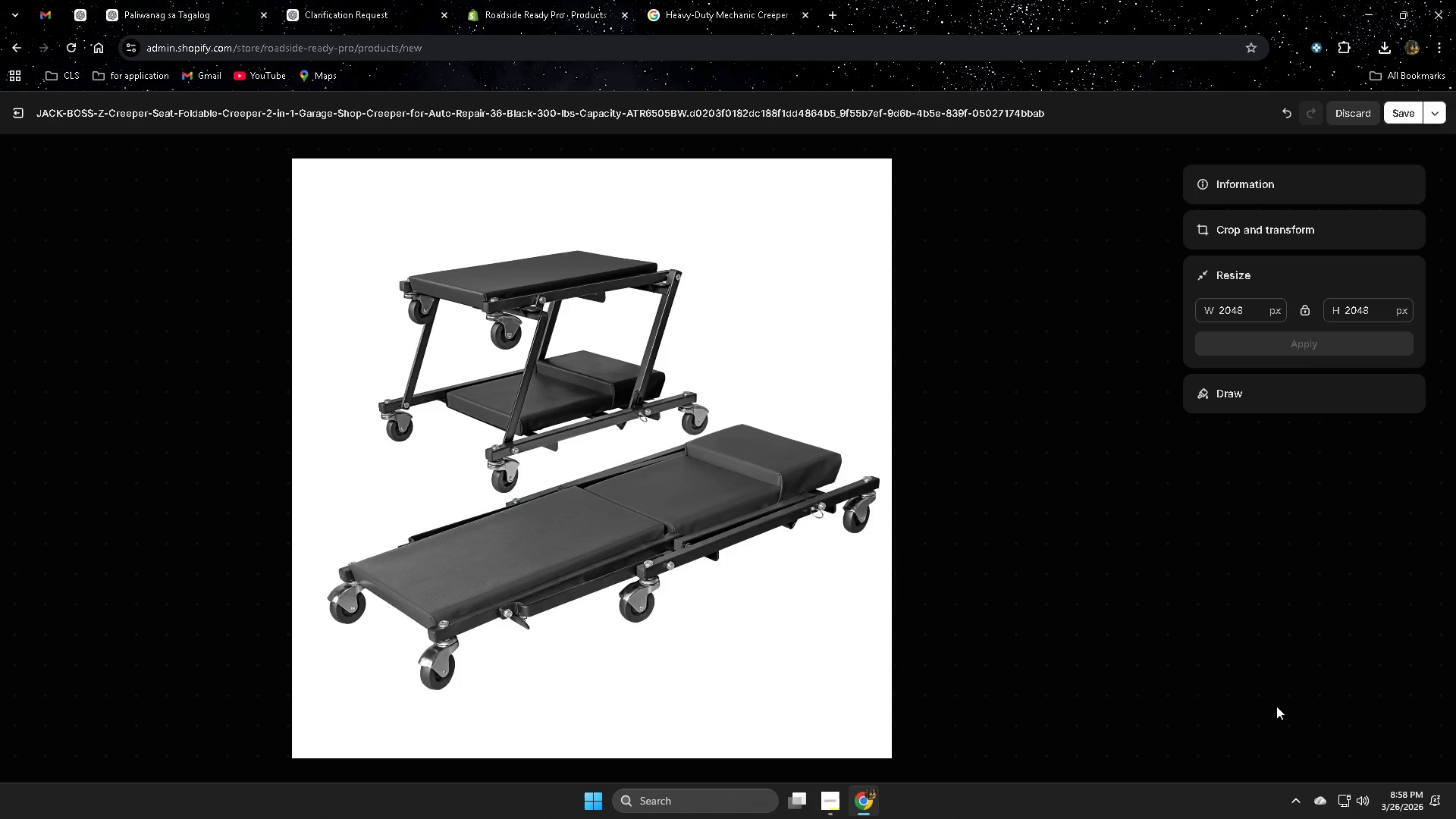 
wait(12.24)
 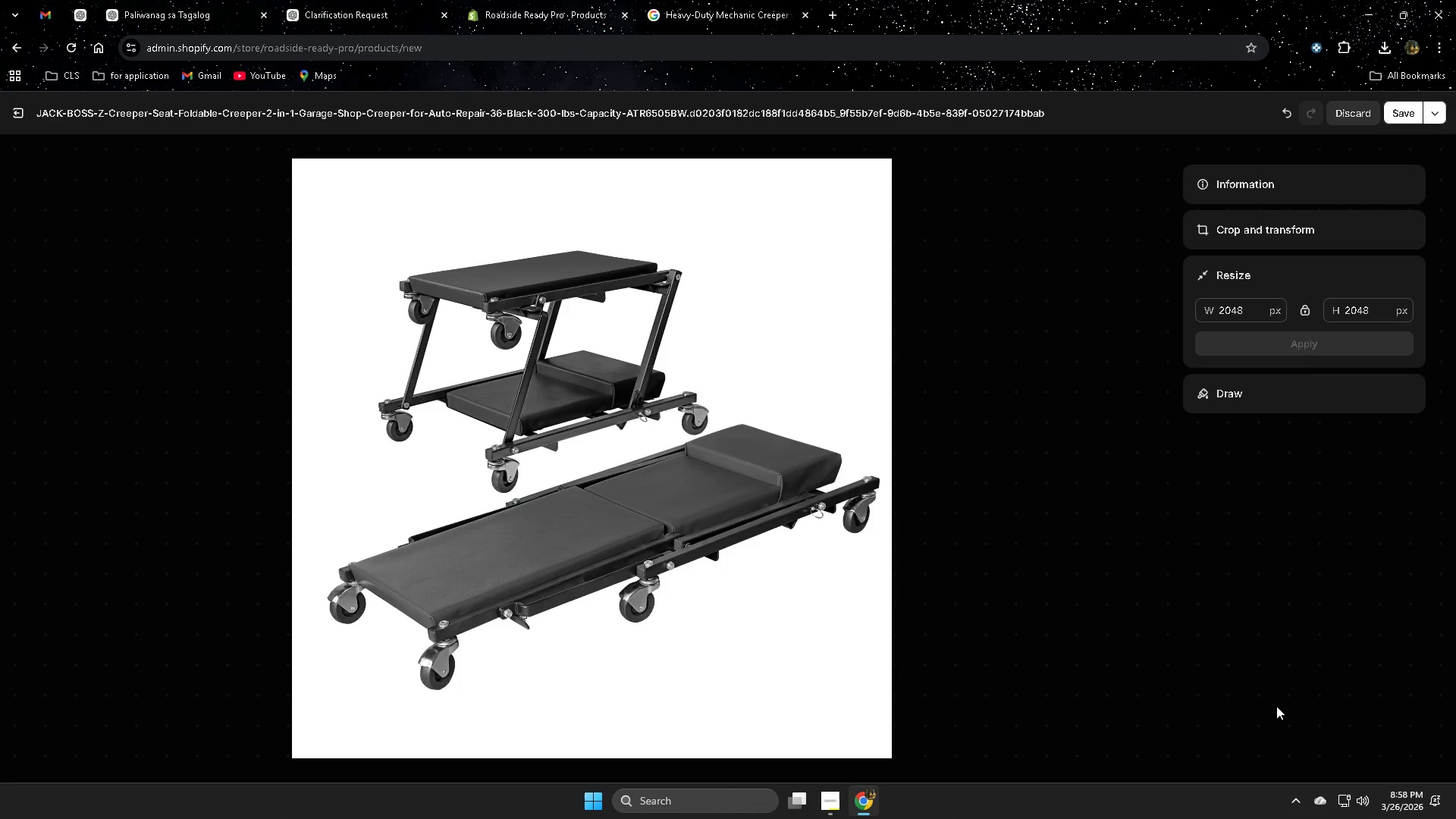 
left_click([1405, 114])
 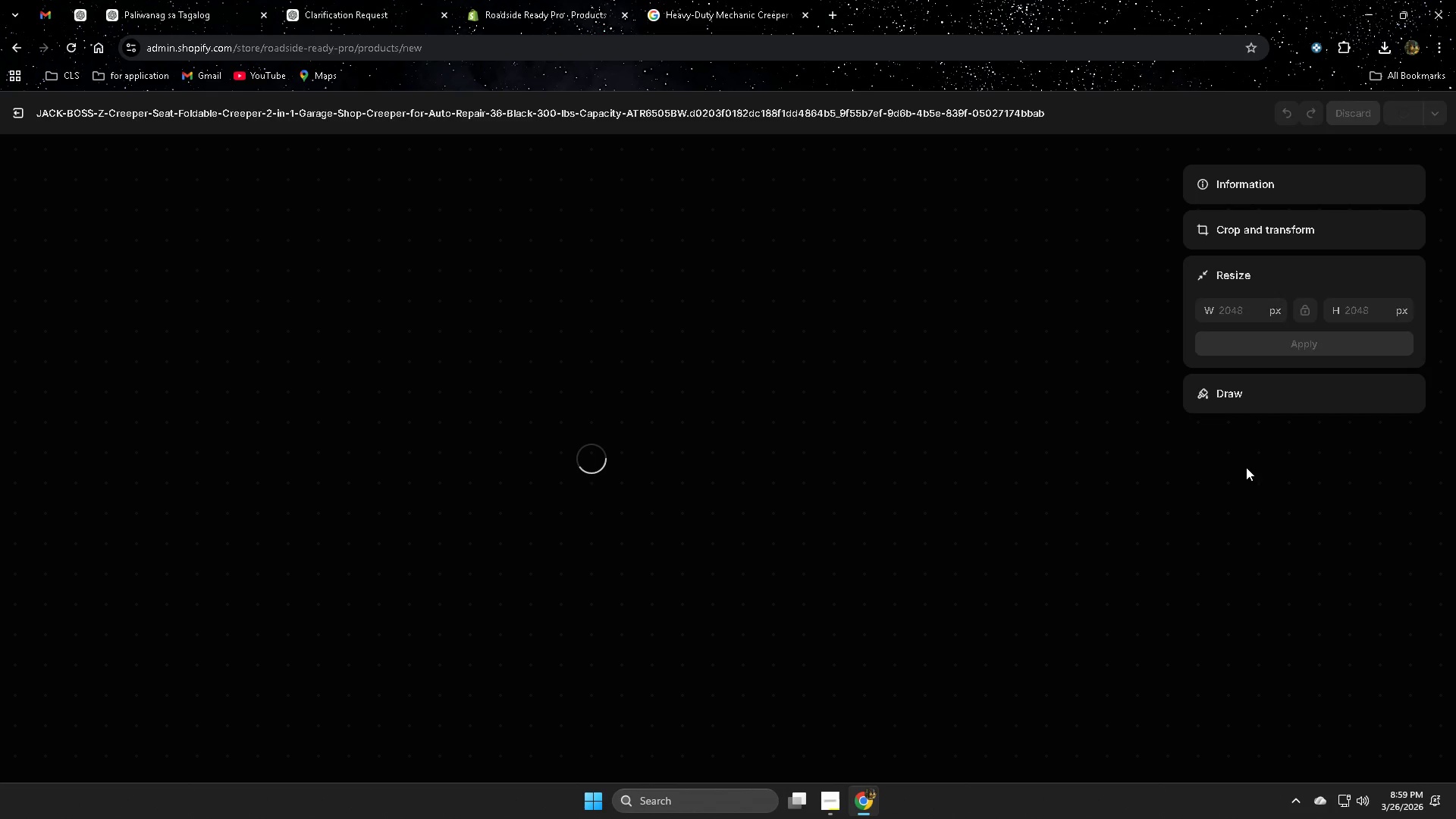 
wait(14.42)
 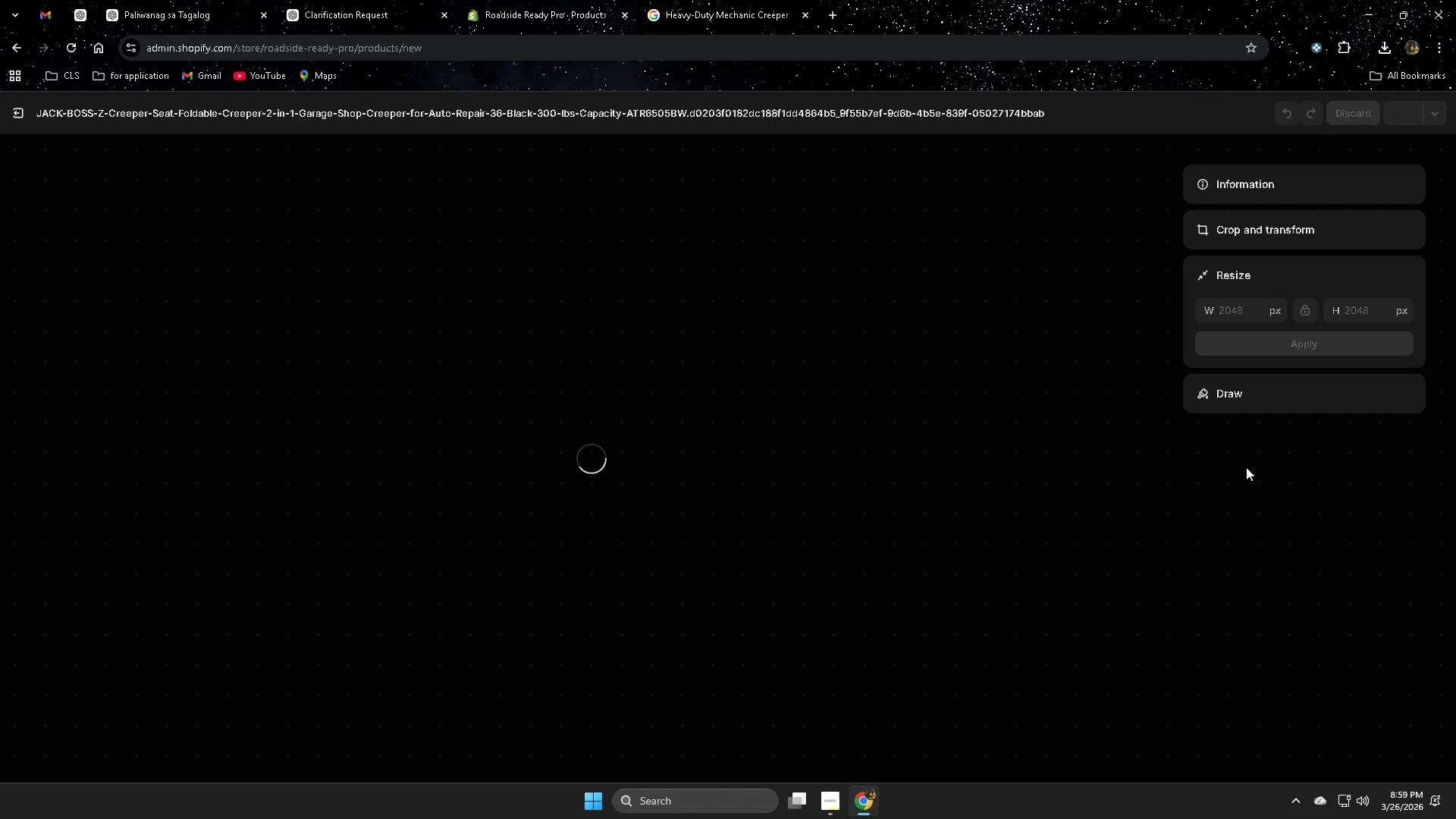 
left_click([381, 0])
 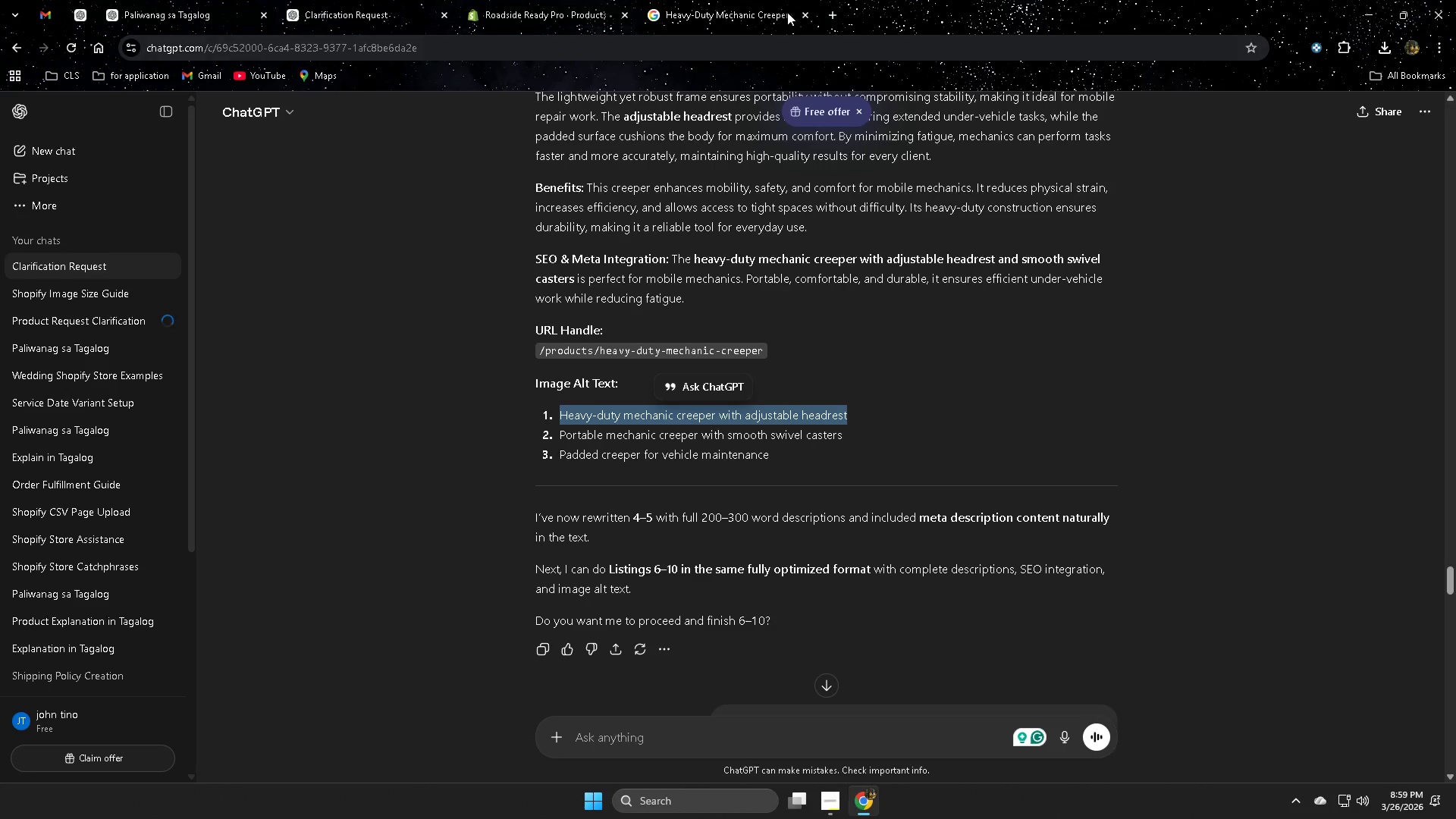 
left_click([738, 0])
 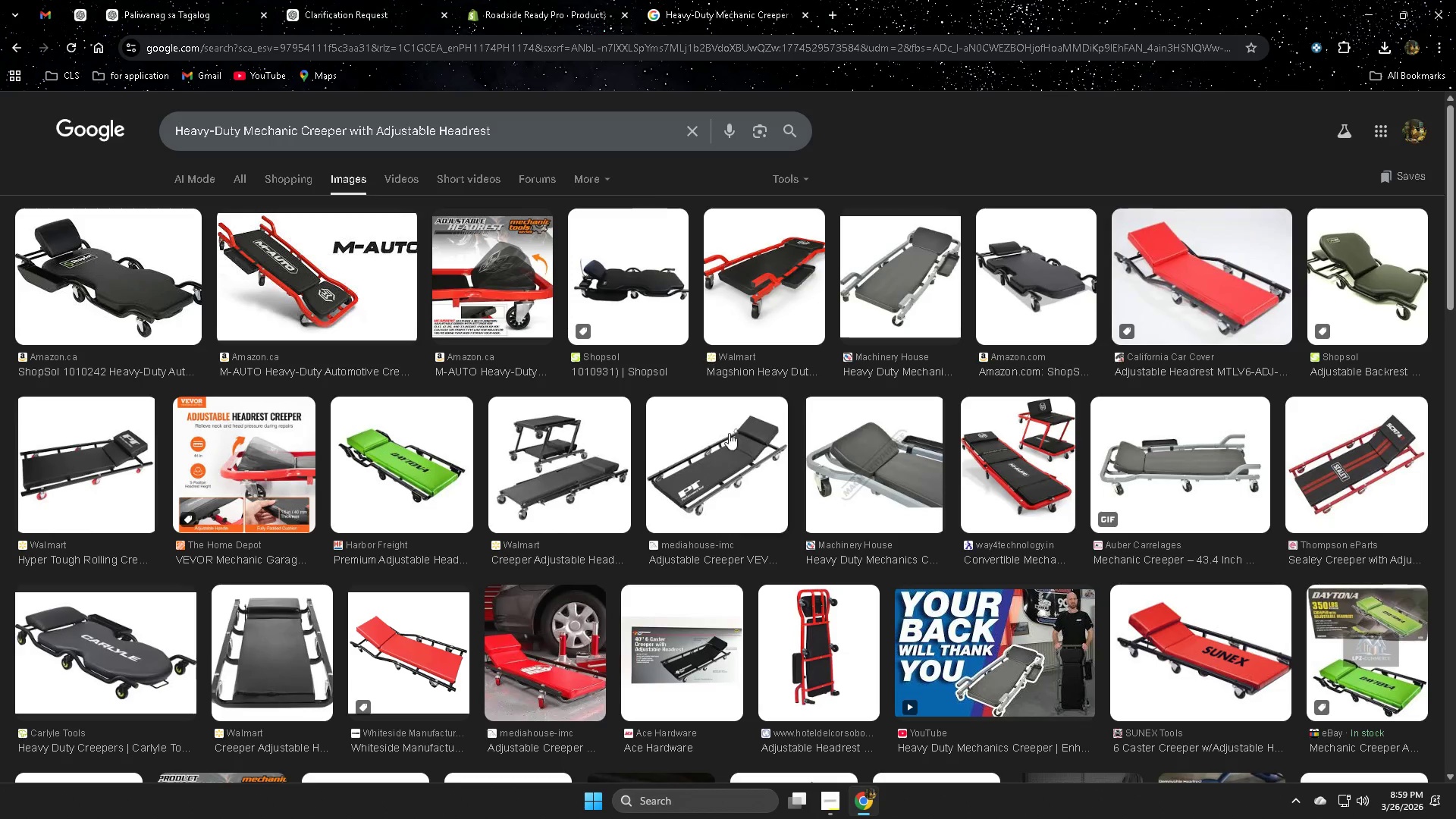 
scroll: coordinate [772, 551], scroll_direction: down, amount: 3.0
 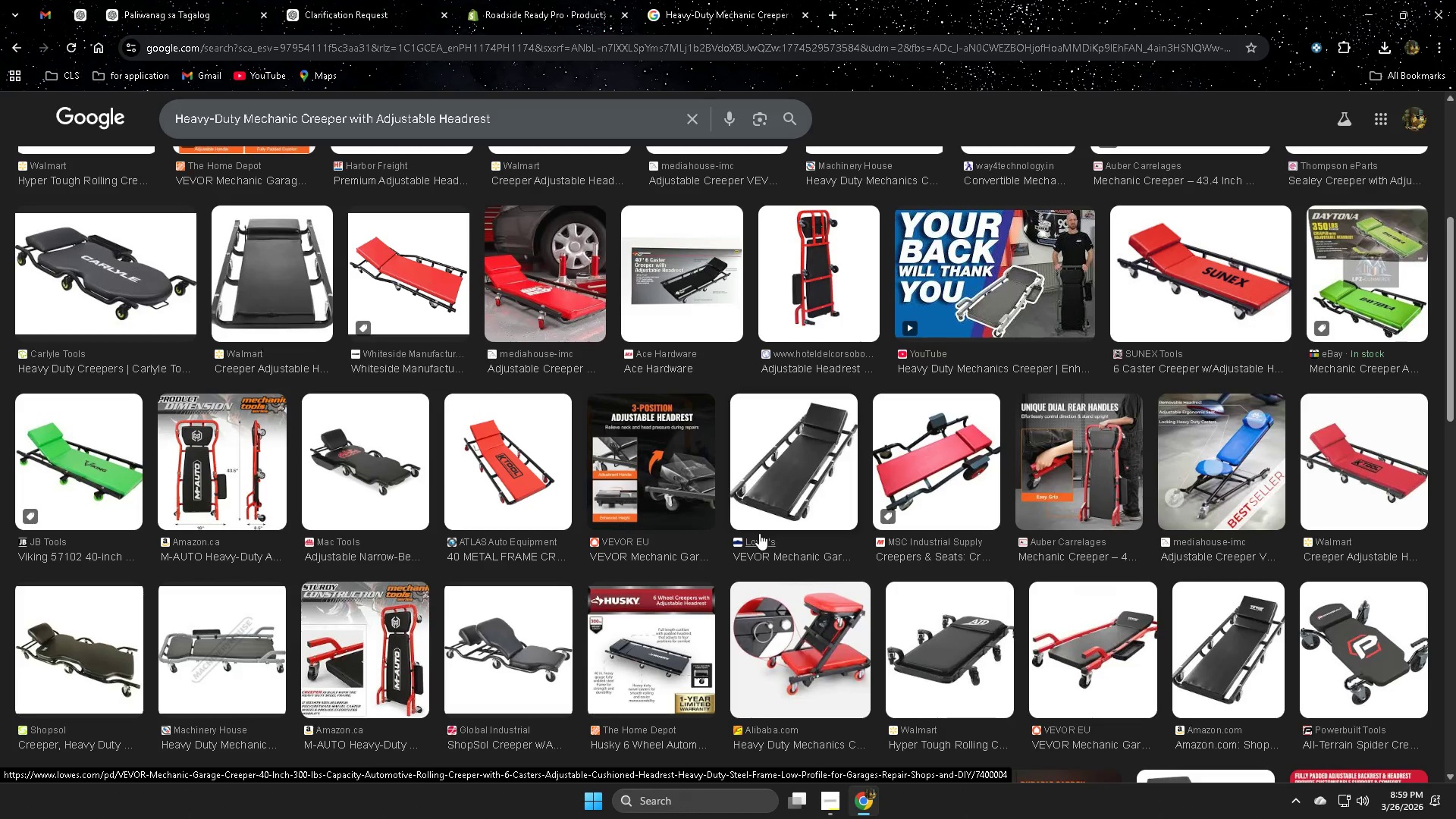 
wait(16.76)
 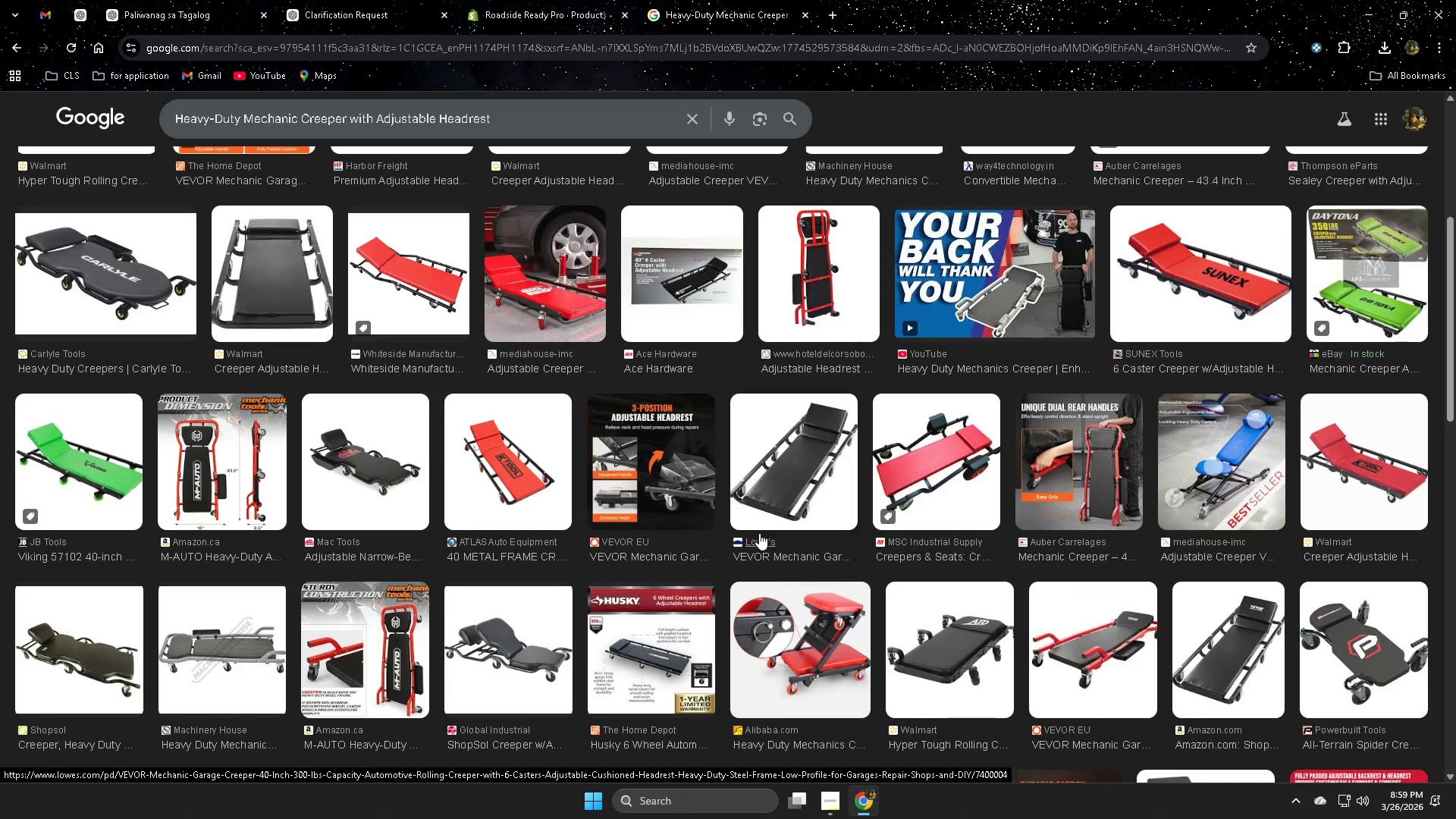 
scroll: coordinate [1455, 648], scroll_direction: down, amount: 3.0
 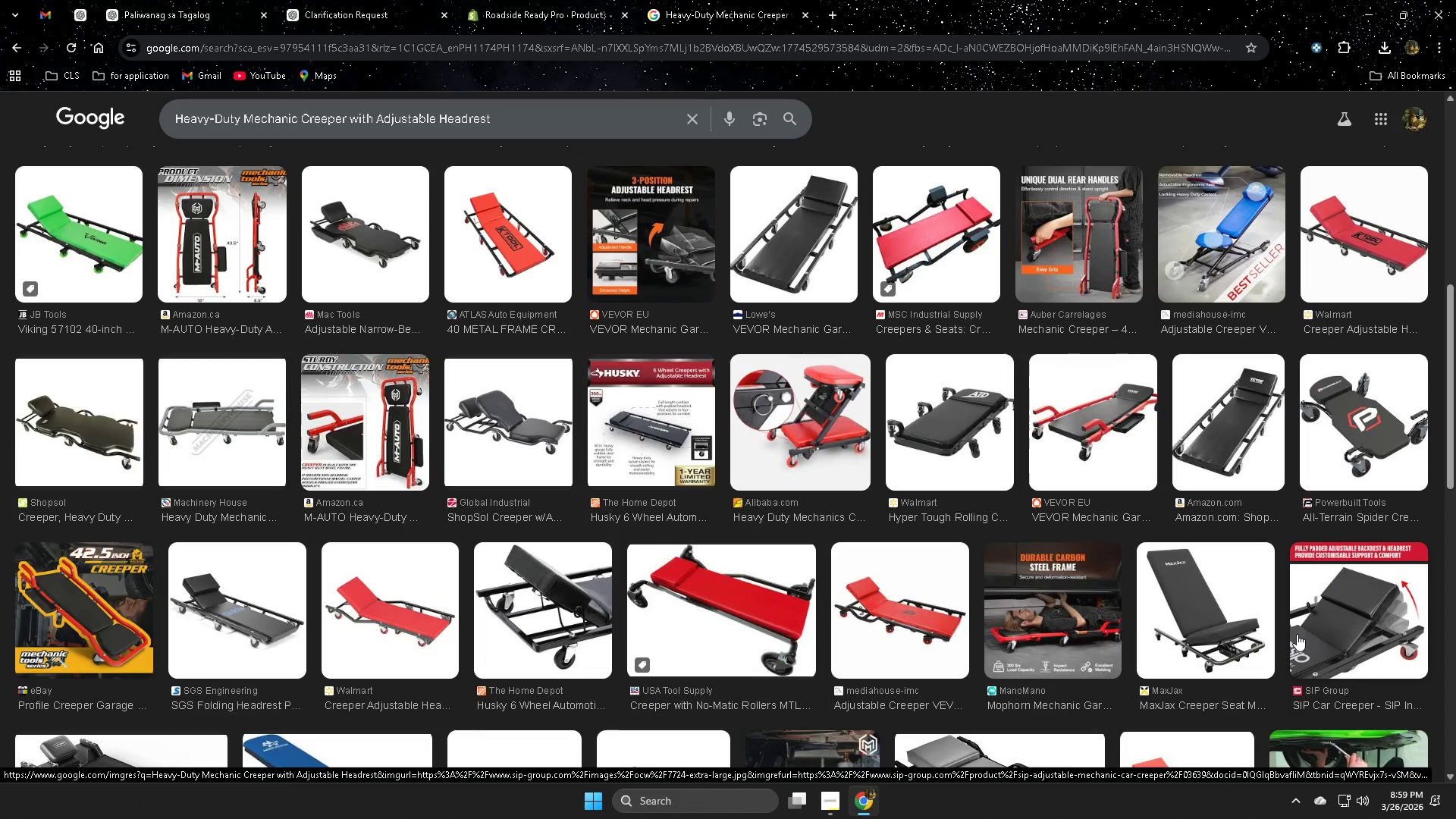 
wait(5.41)
 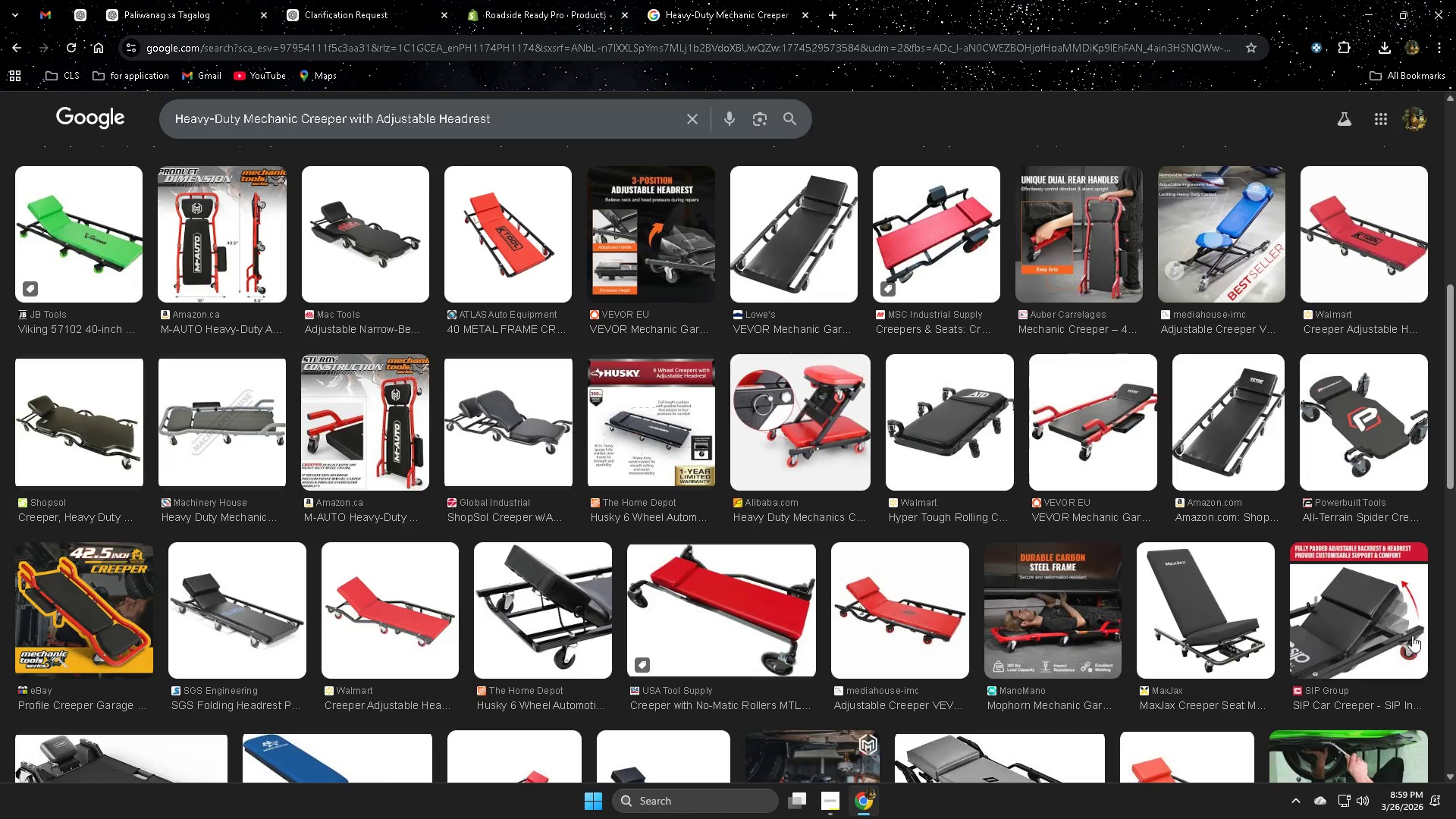 
scroll: coordinate [1293, 631], scroll_direction: down, amount: 2.0
 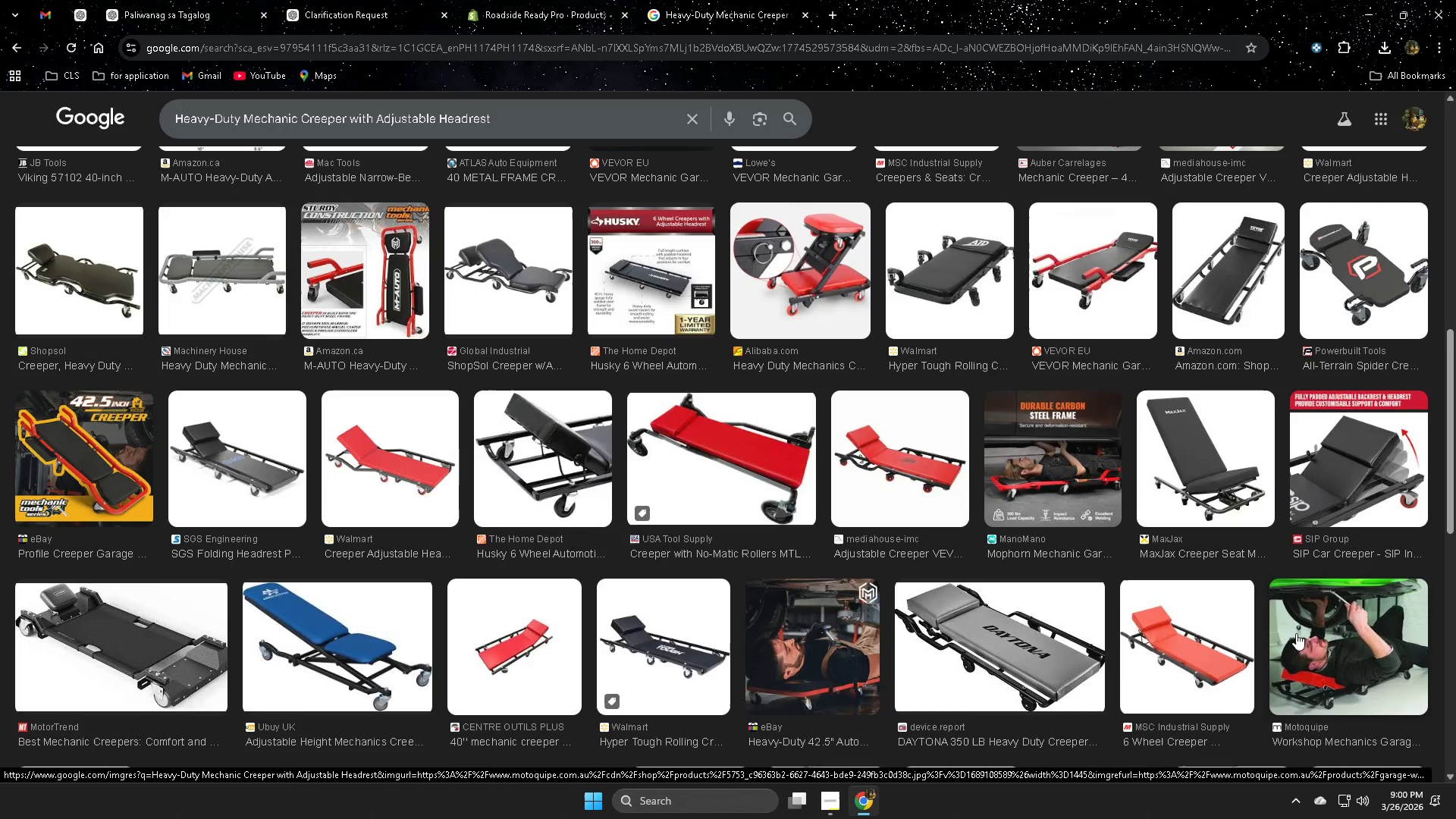 
wait(29.34)
 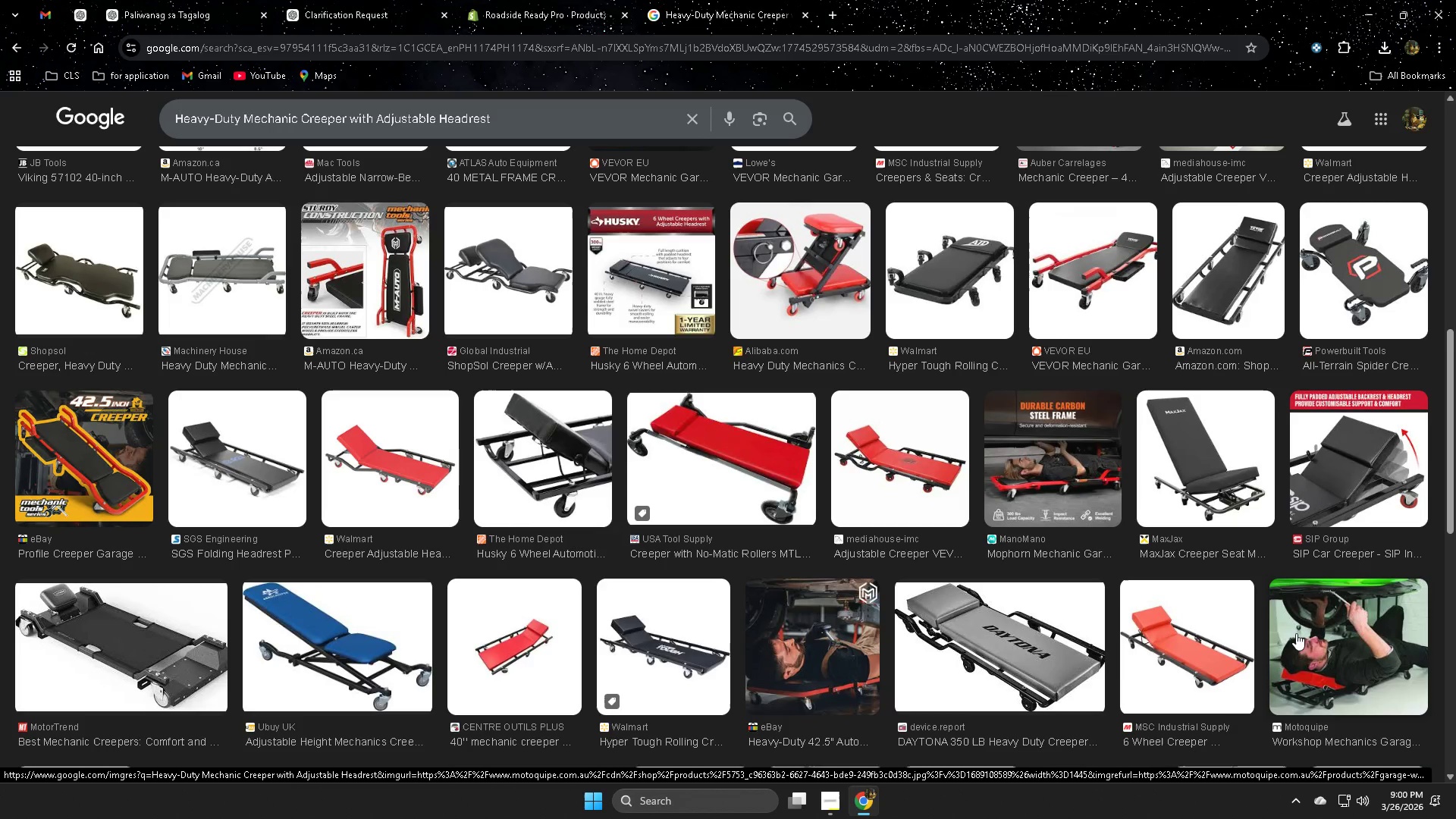 
scroll: coordinate [1206, 664], scroll_direction: down, amount: 5.0
 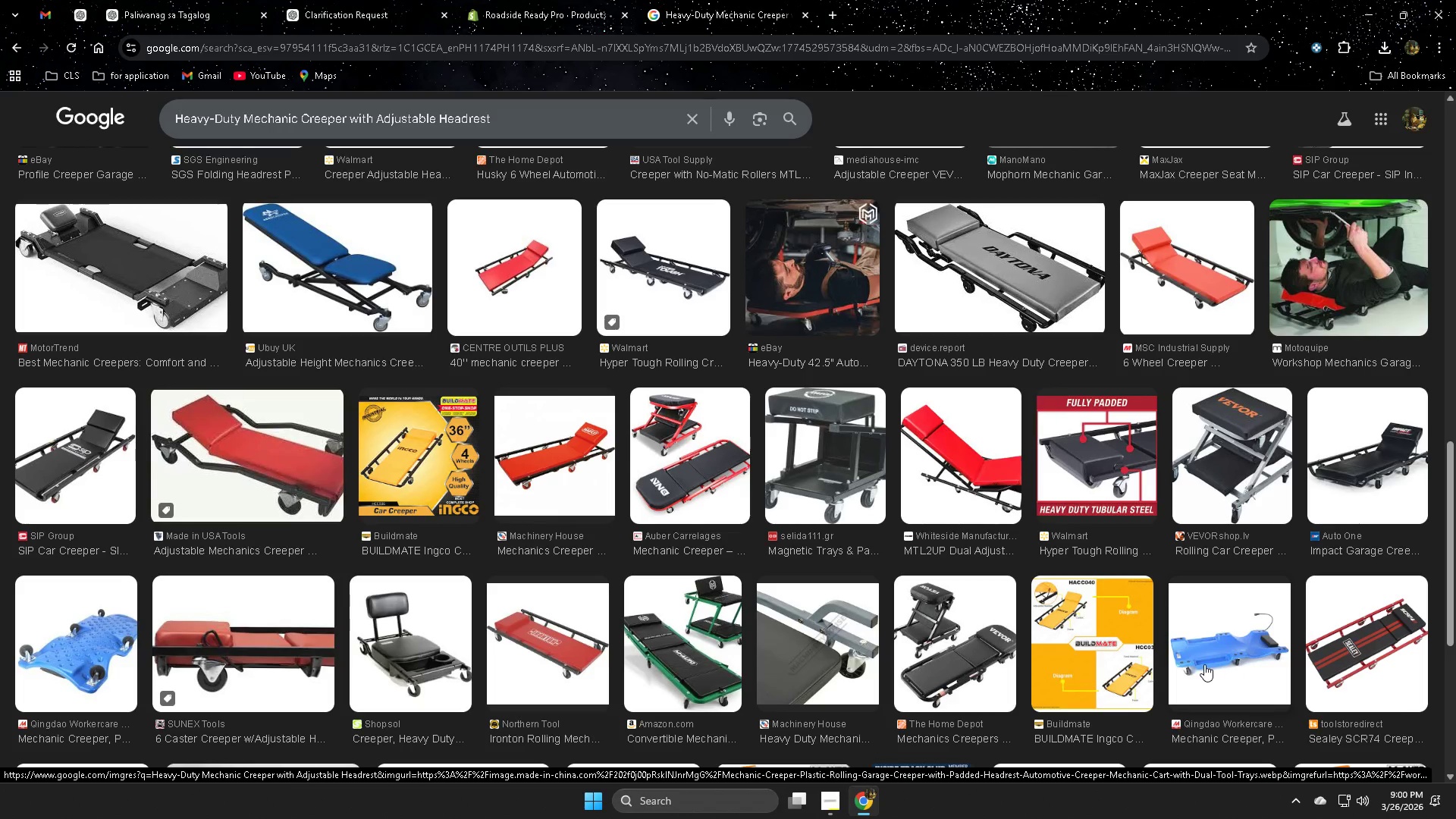 
scroll: coordinate [1188, 664], scroll_direction: down, amount: 1.0
 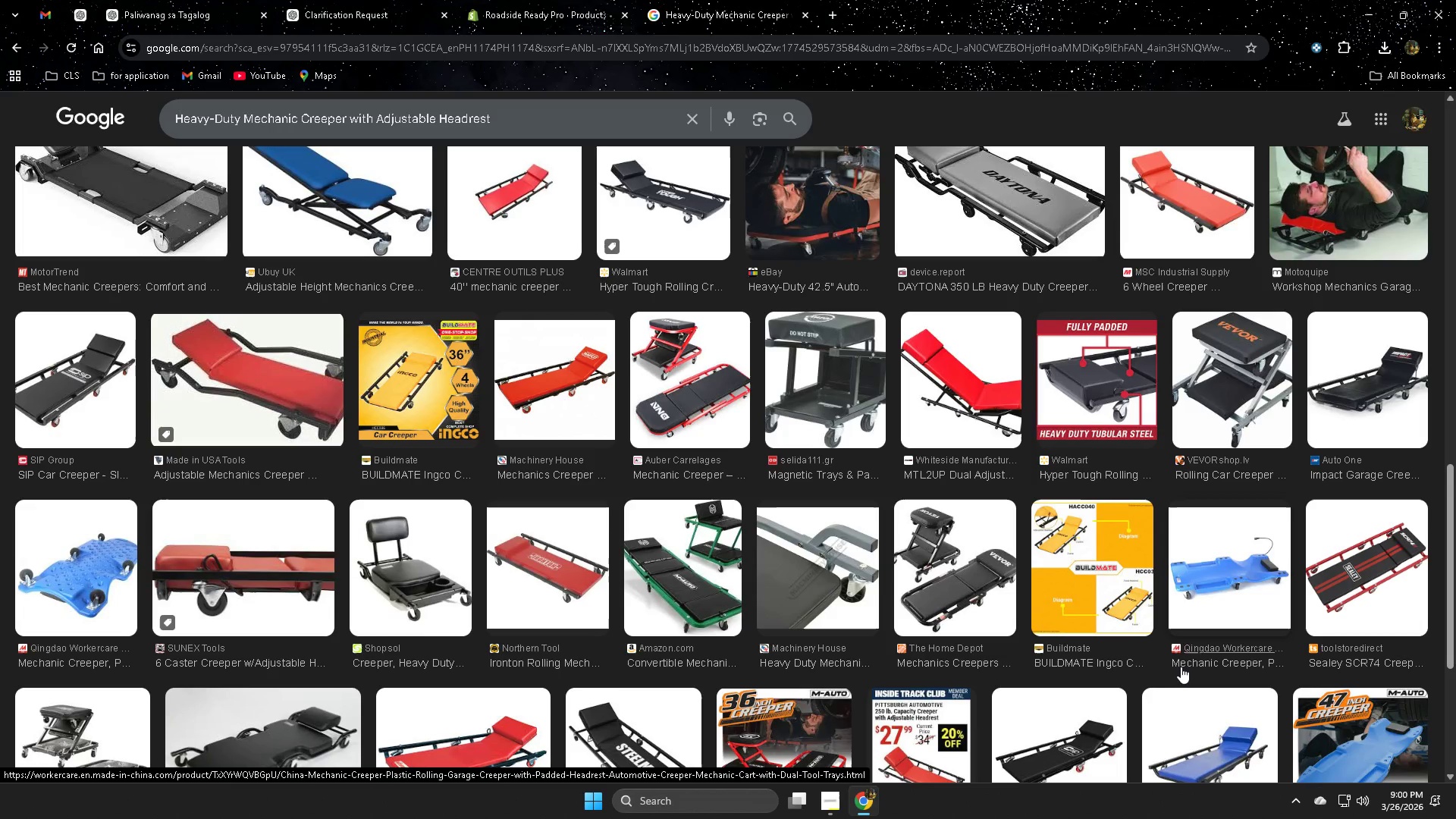 
wait(25.92)
 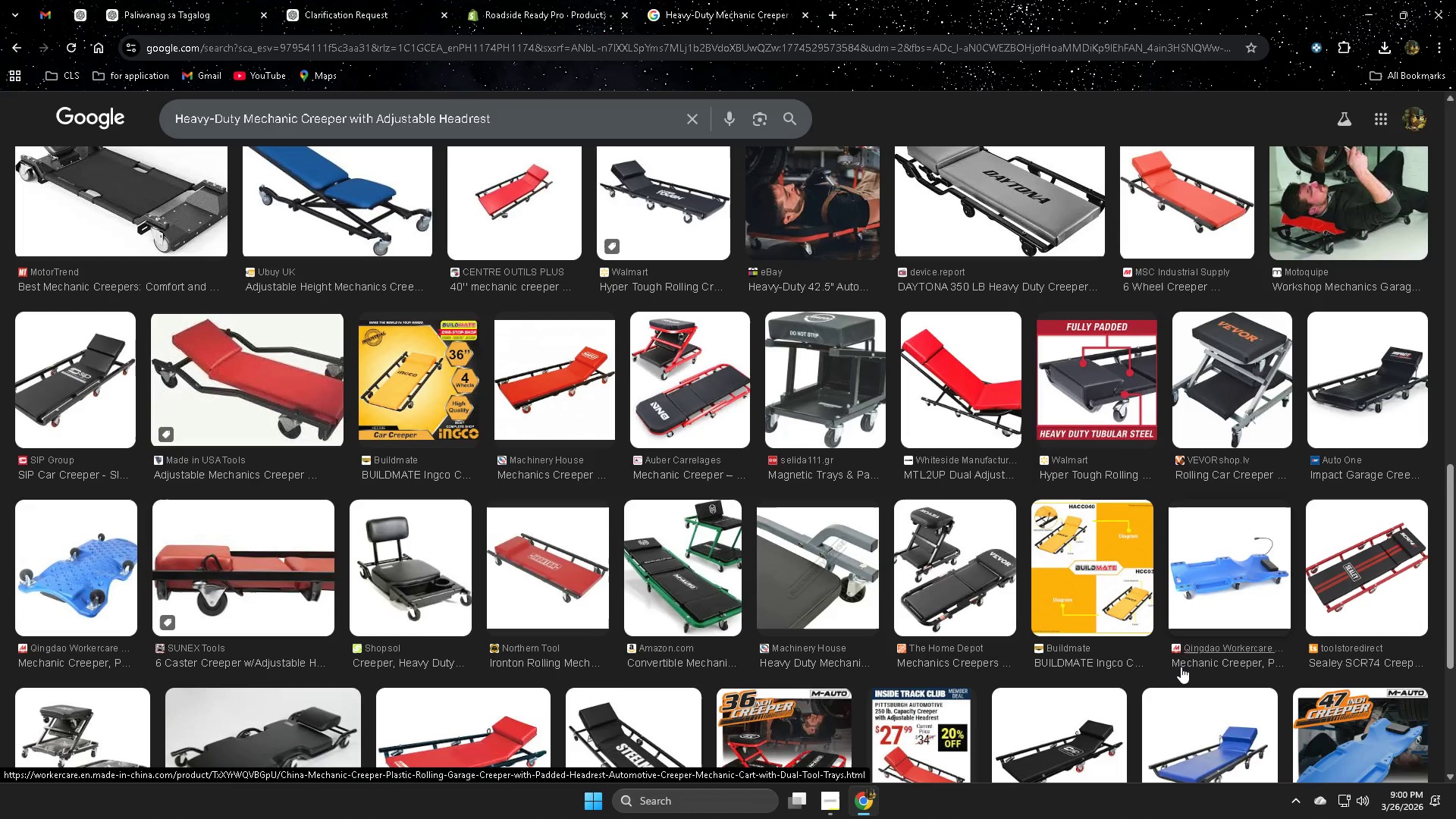 
scroll: coordinate [1184, 667], scroll_direction: down, amount: 1.0
 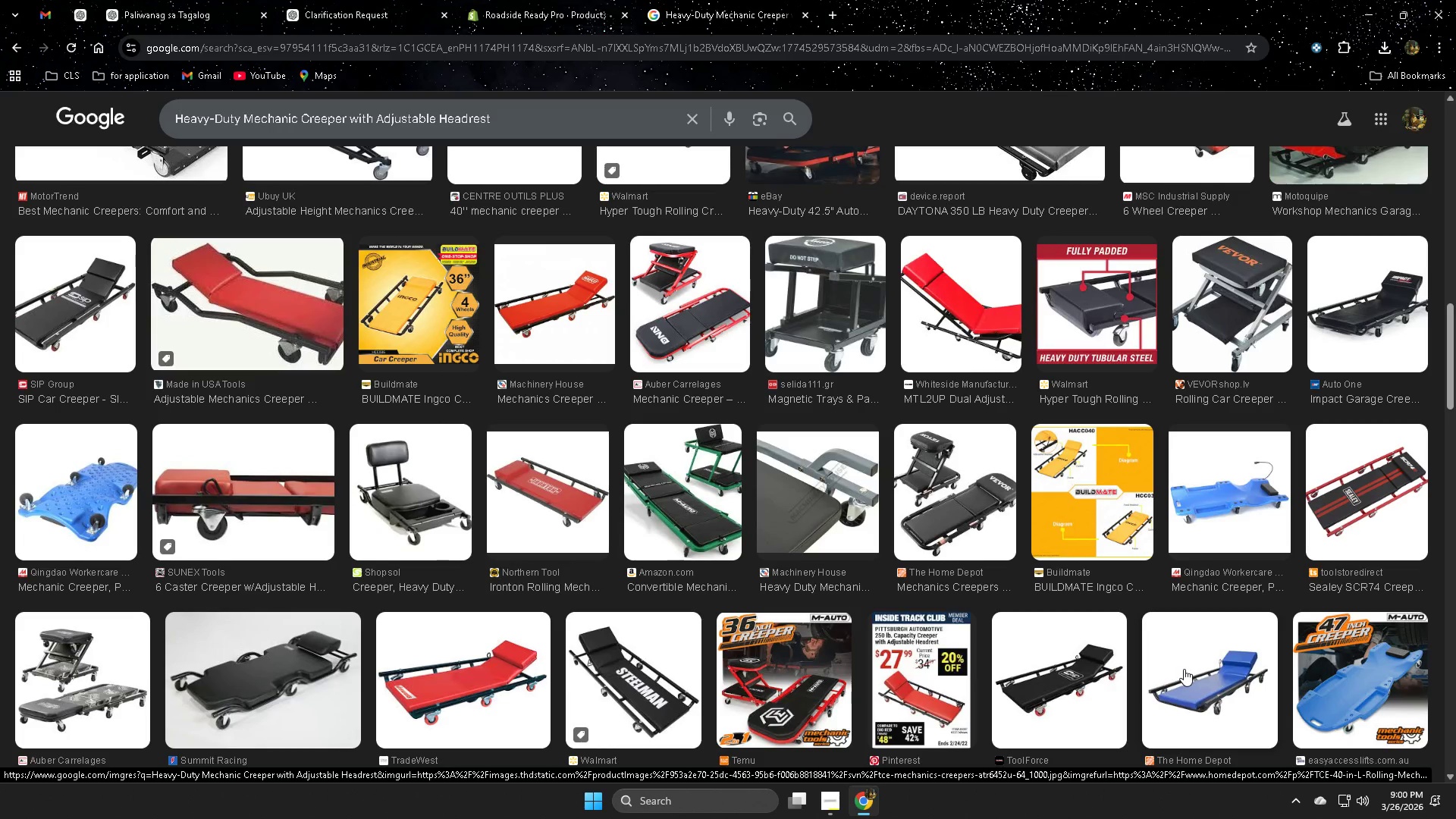 
wait(13.31)
 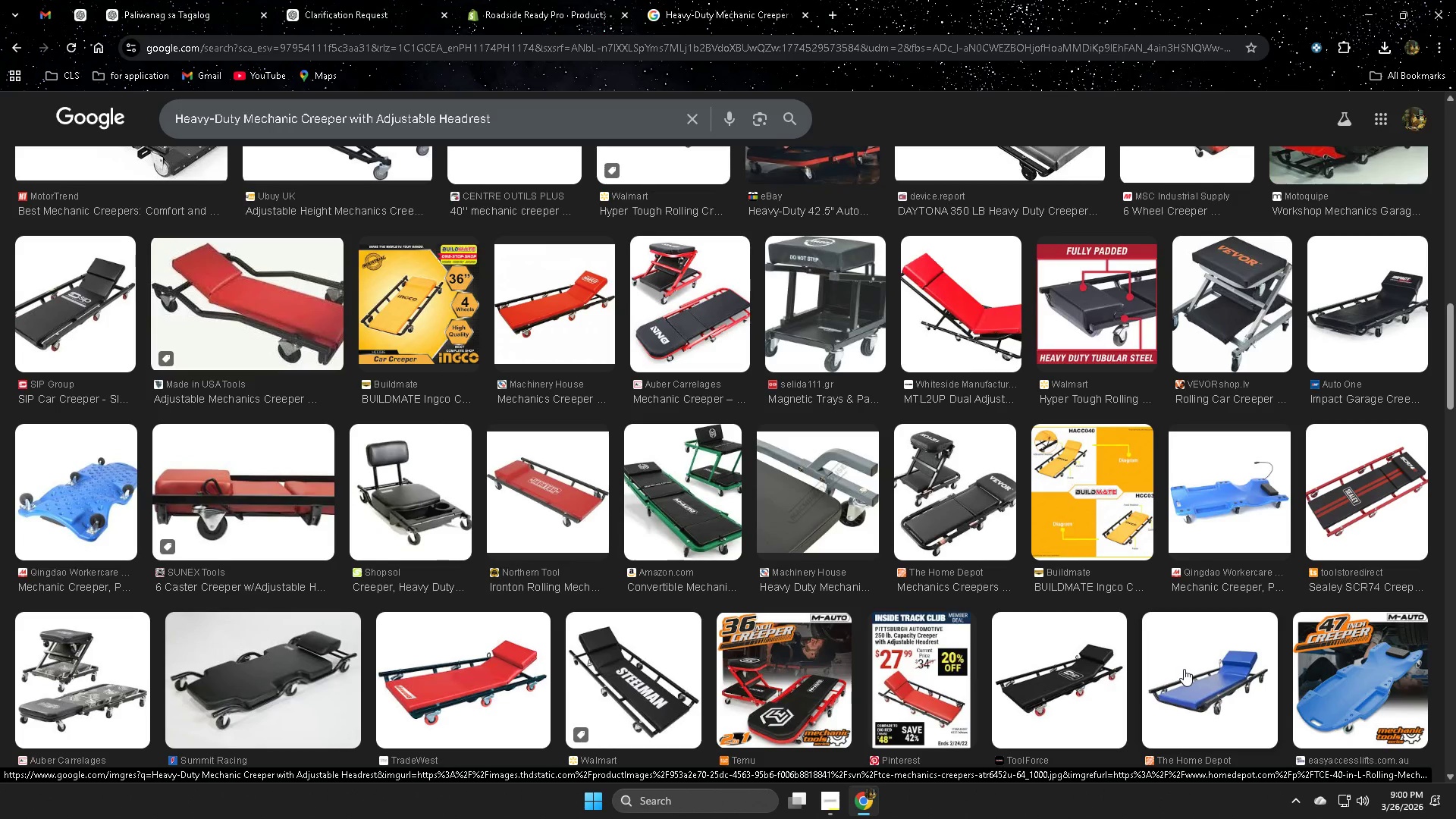 
scroll: coordinate [1057, 715], scroll_direction: down, amount: 1.0
 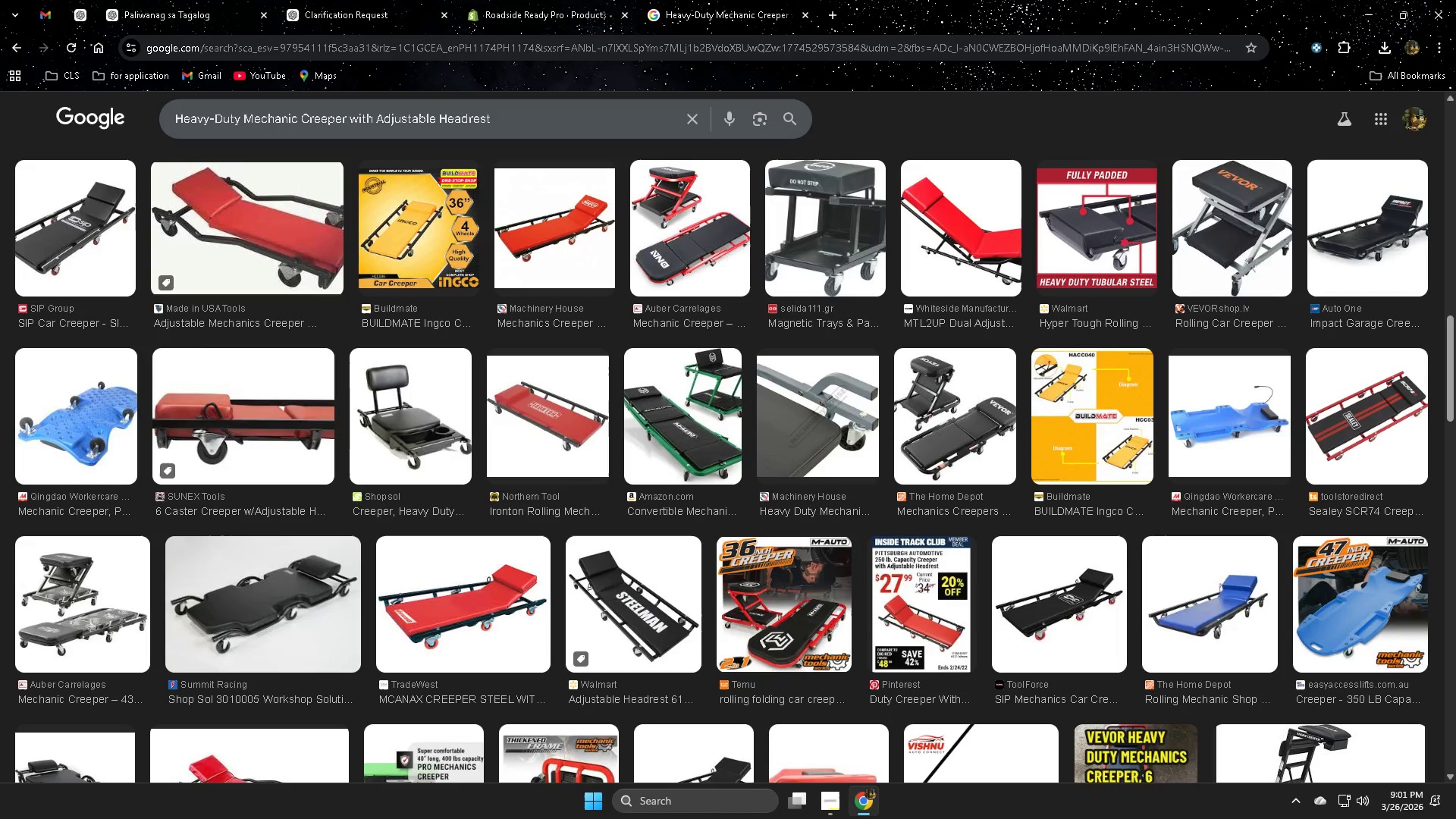 
wait(50.44)
 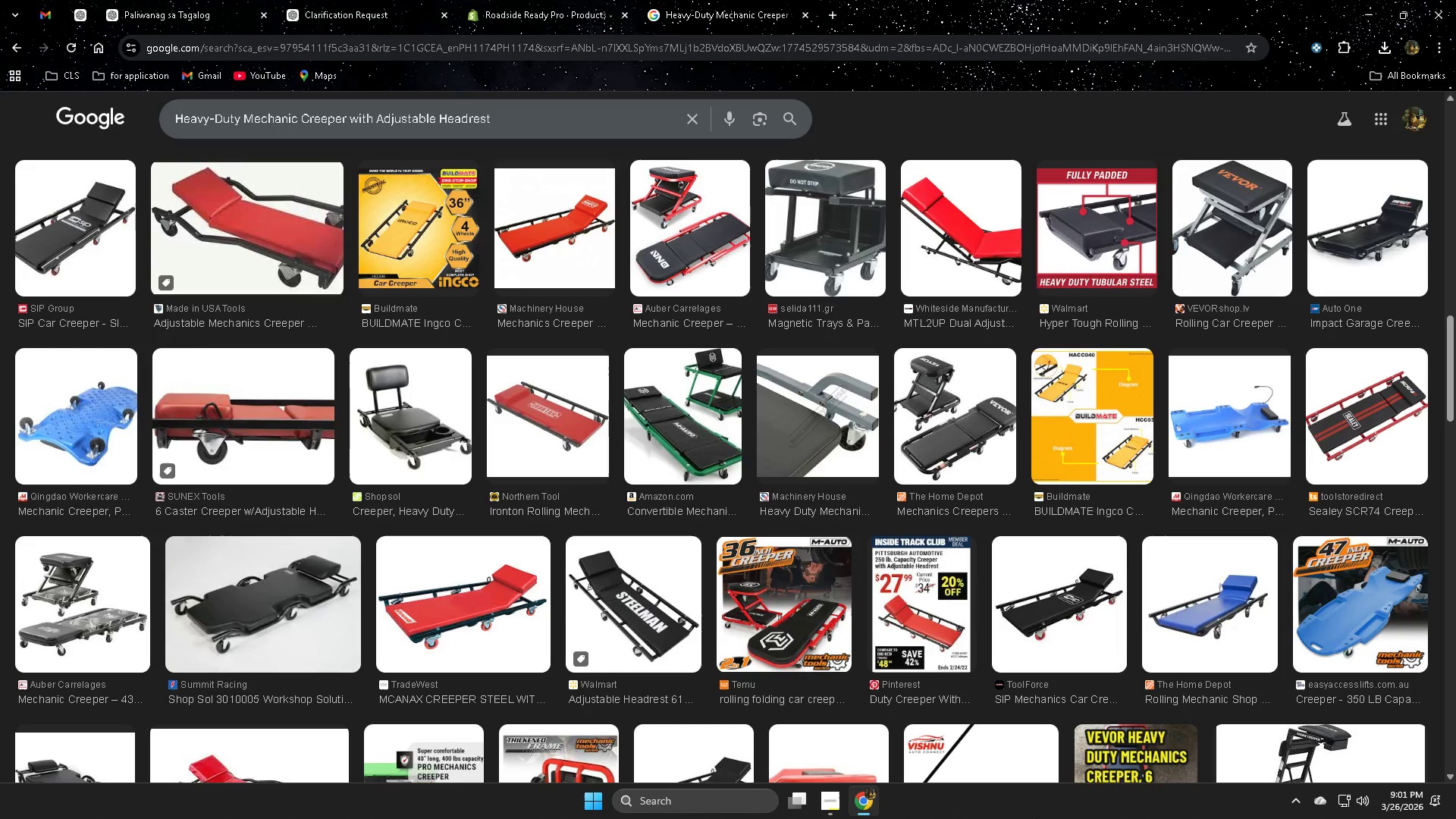 
scroll: coordinate [940, 426], scroll_direction: down, amount: 4.0
 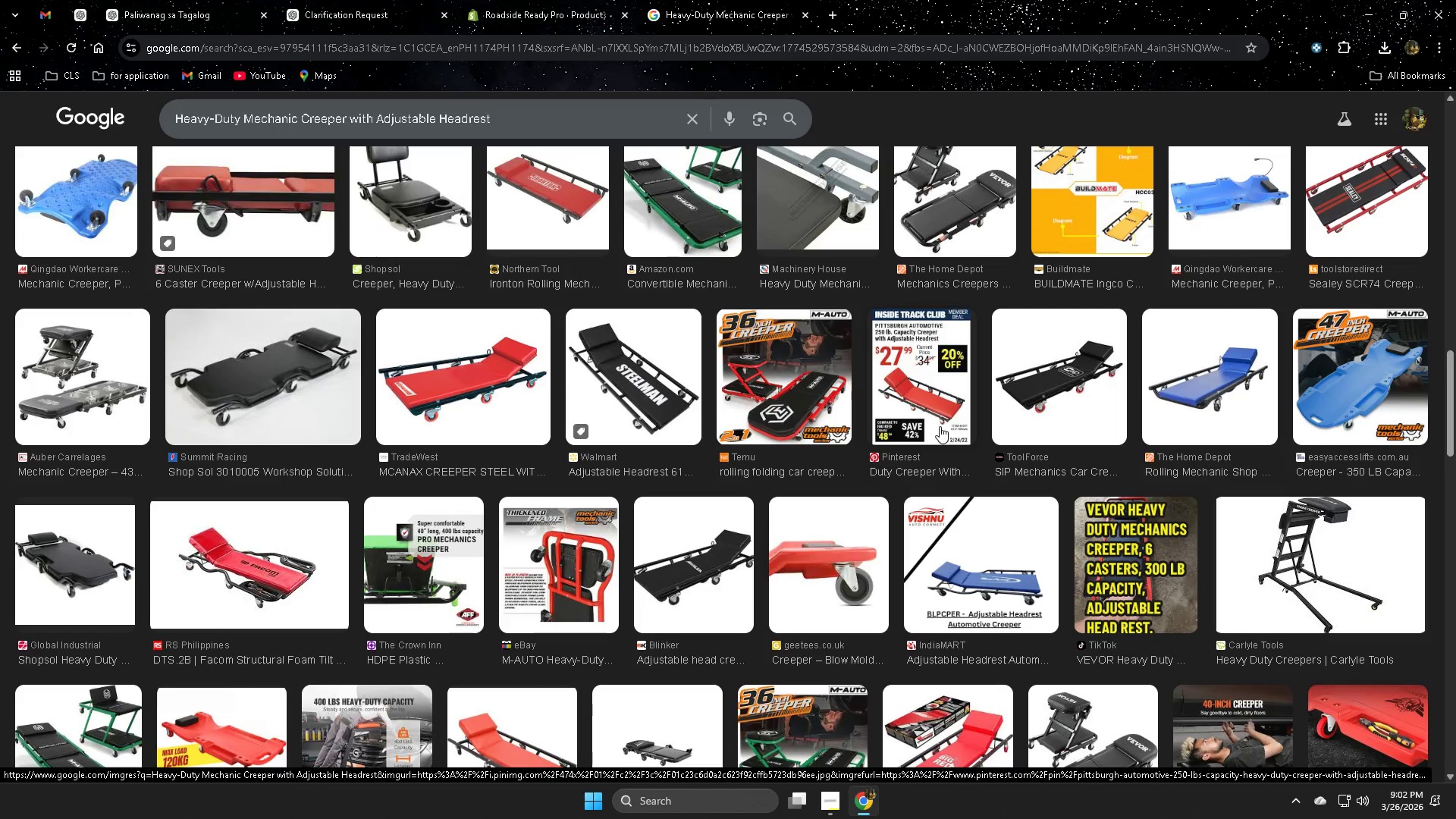 
wait(9.73)
 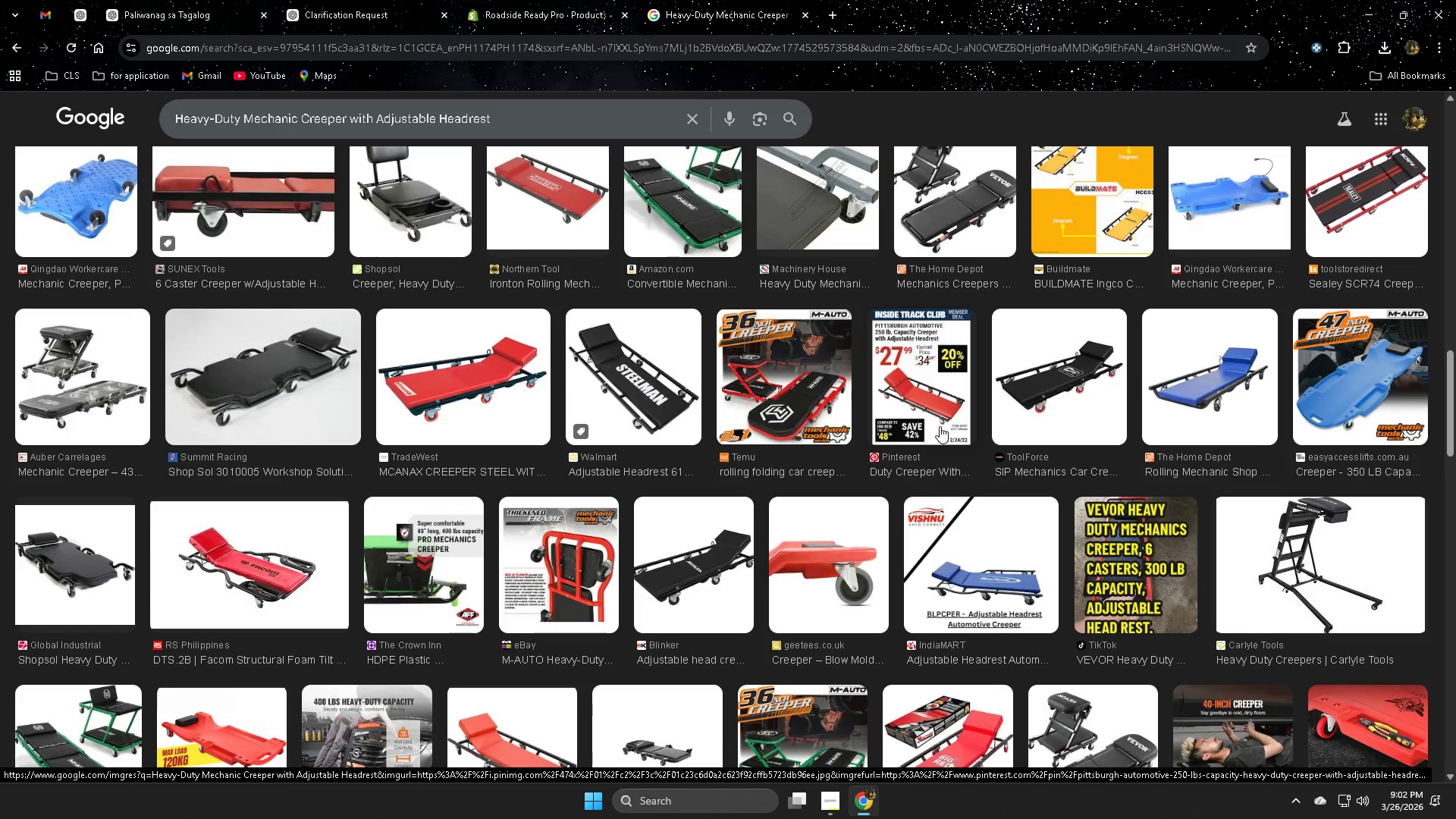 
scroll: coordinate [940, 426], scroll_direction: down, amount: 1.0
 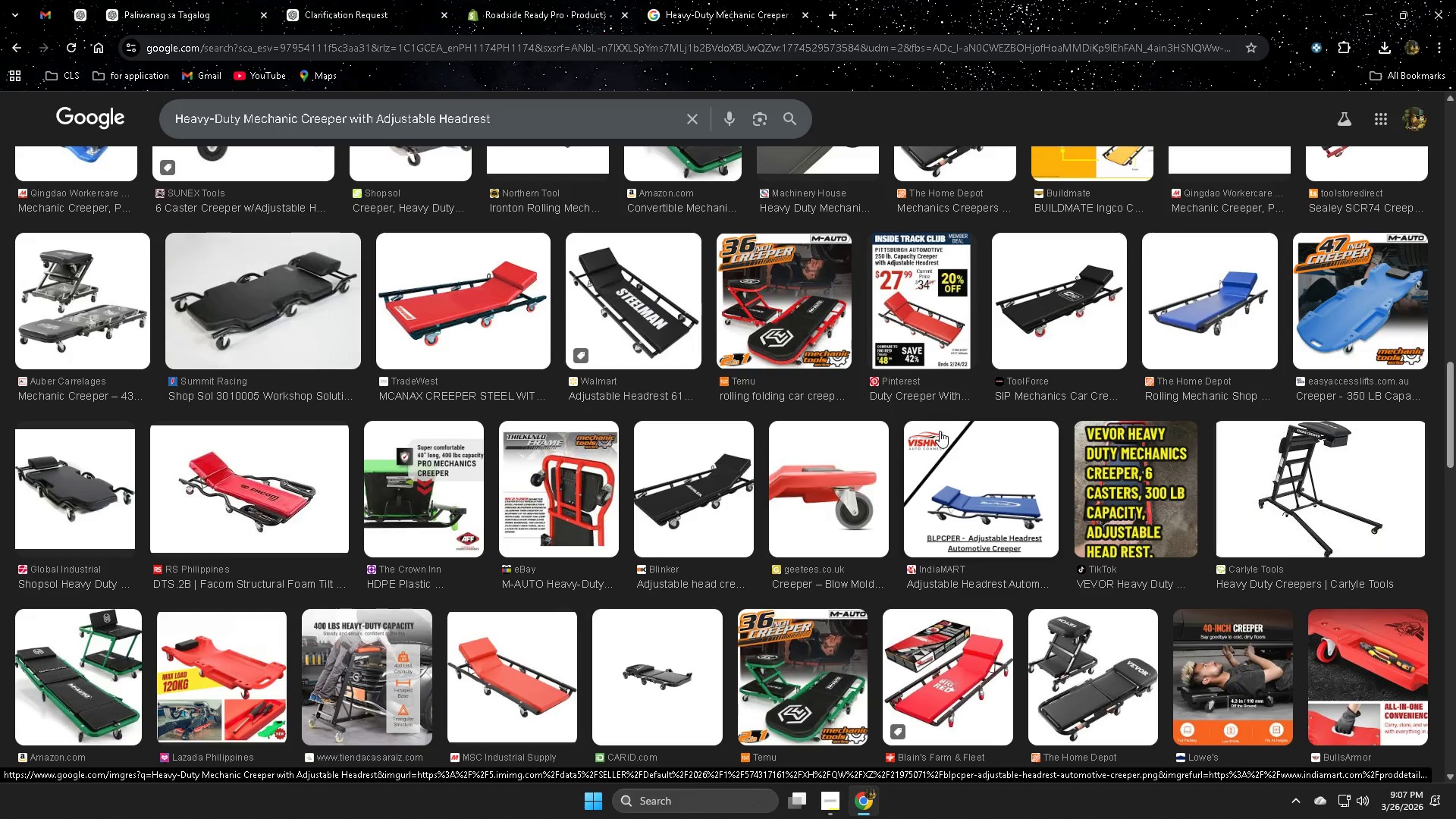 
wait(325.01)
 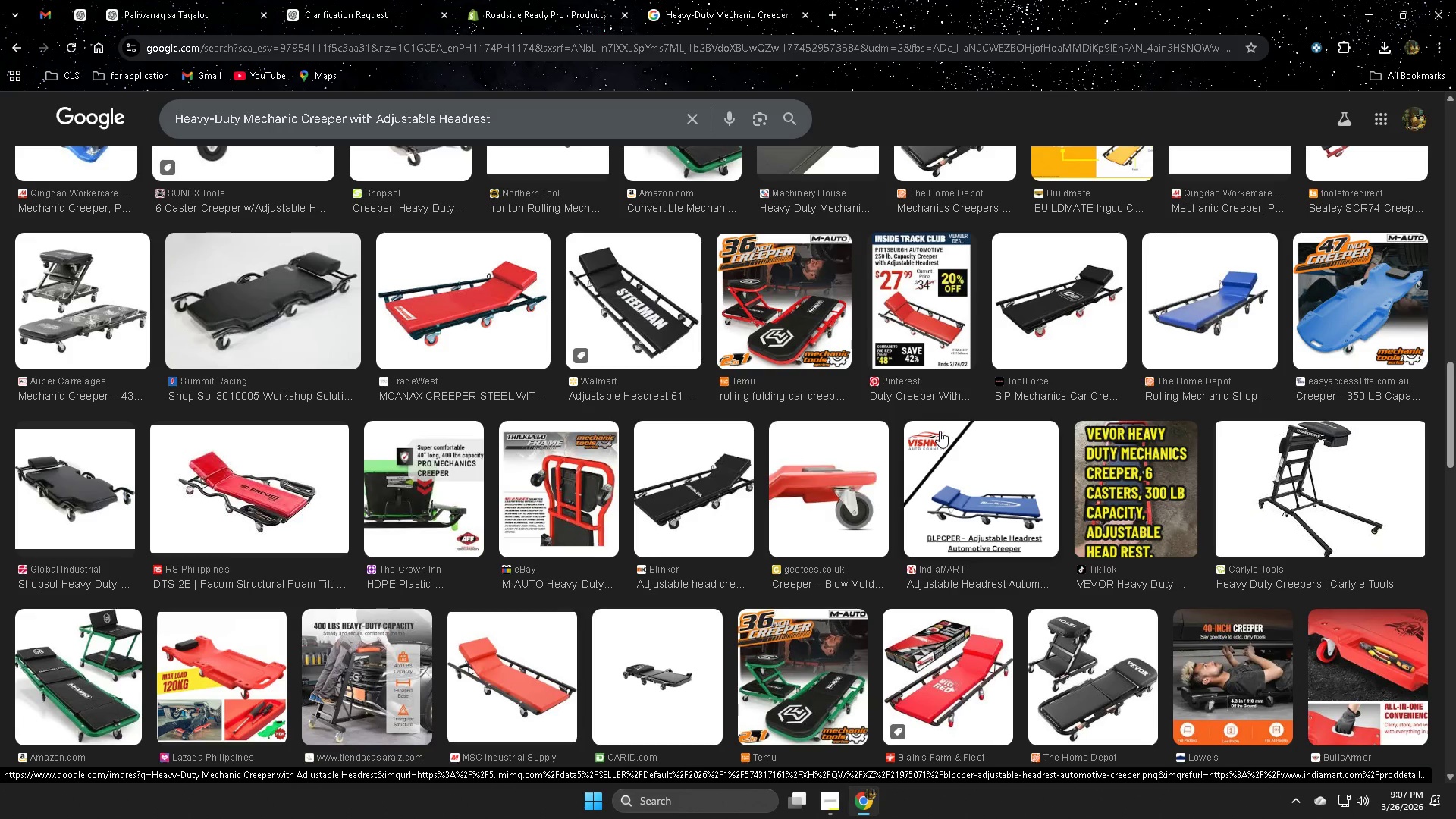 
scroll: coordinate [1221, 581], scroll_direction: down, amount: 12.0
 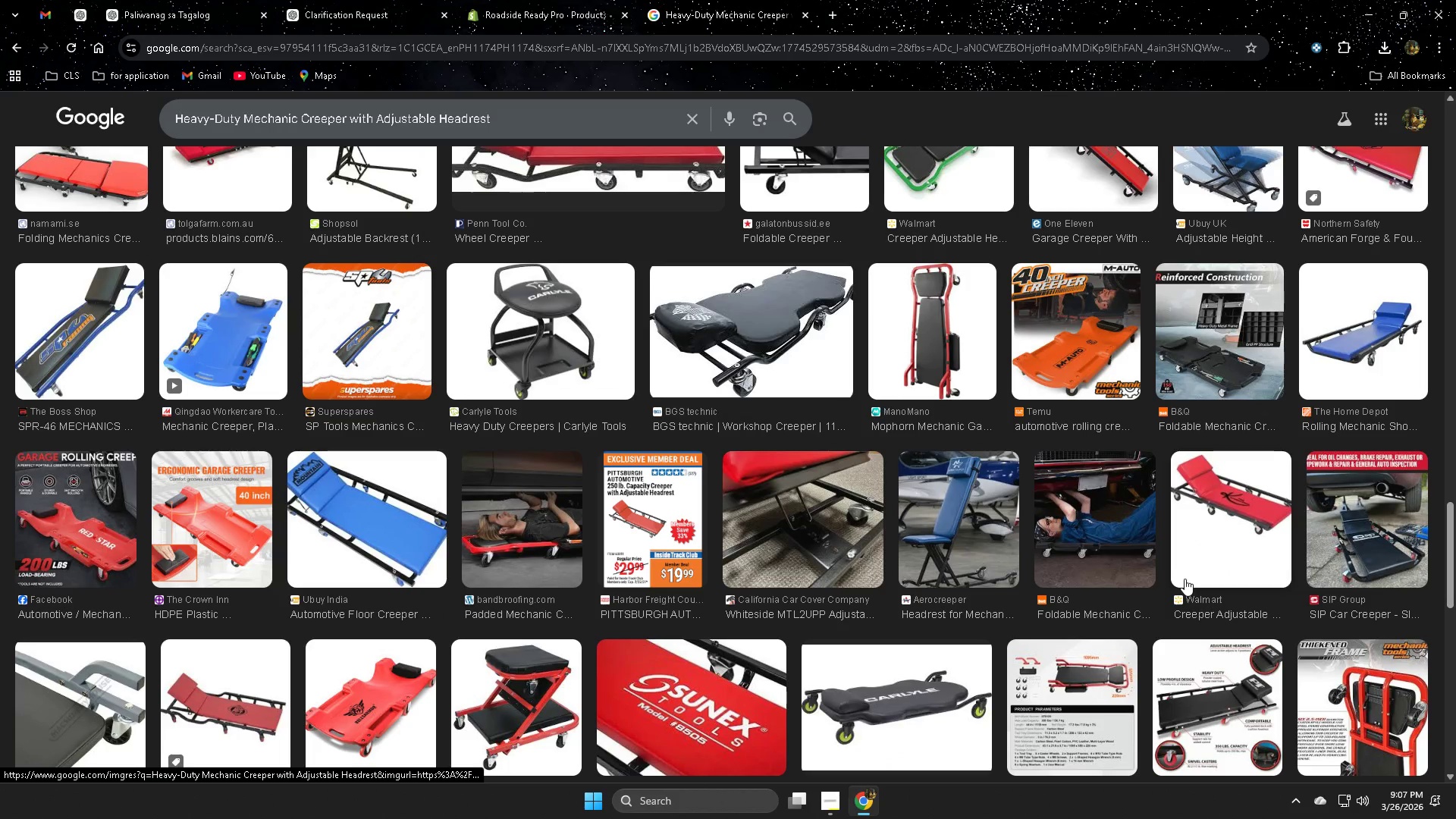 
scroll: coordinate [770, 349], scroll_direction: down, amount: 3.0
 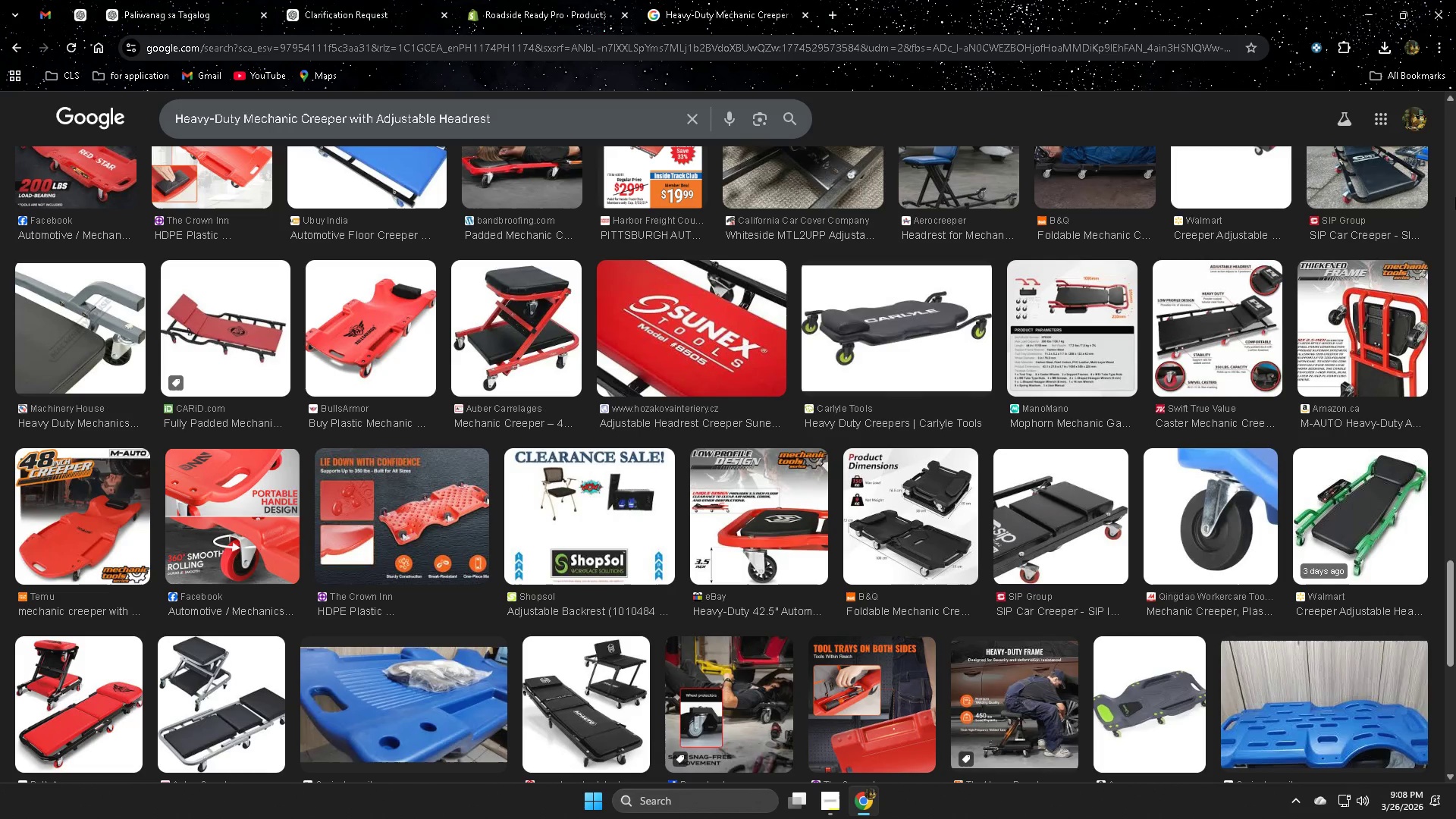 
wait(58.62)
 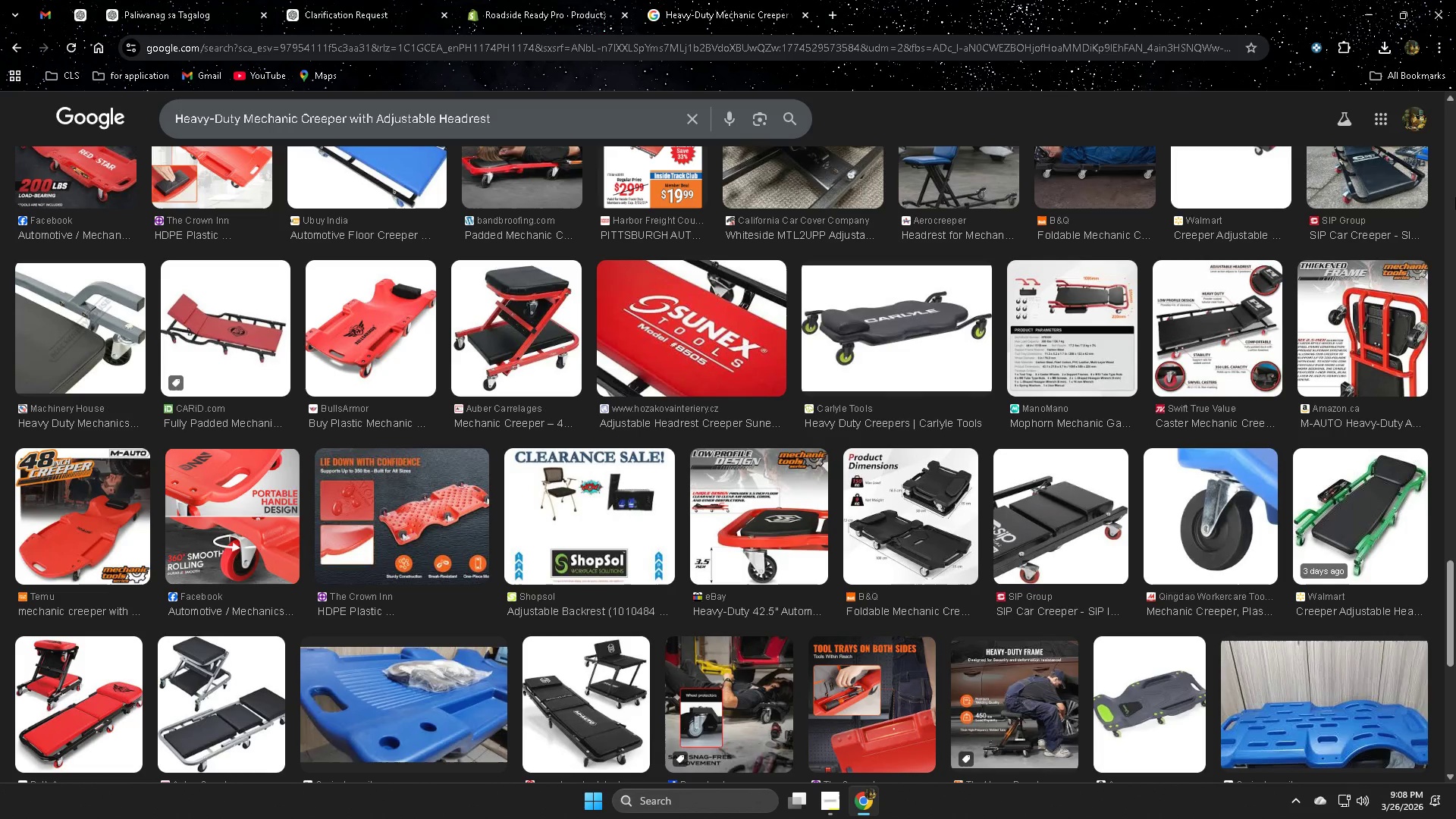 
left_click([557, 2])
 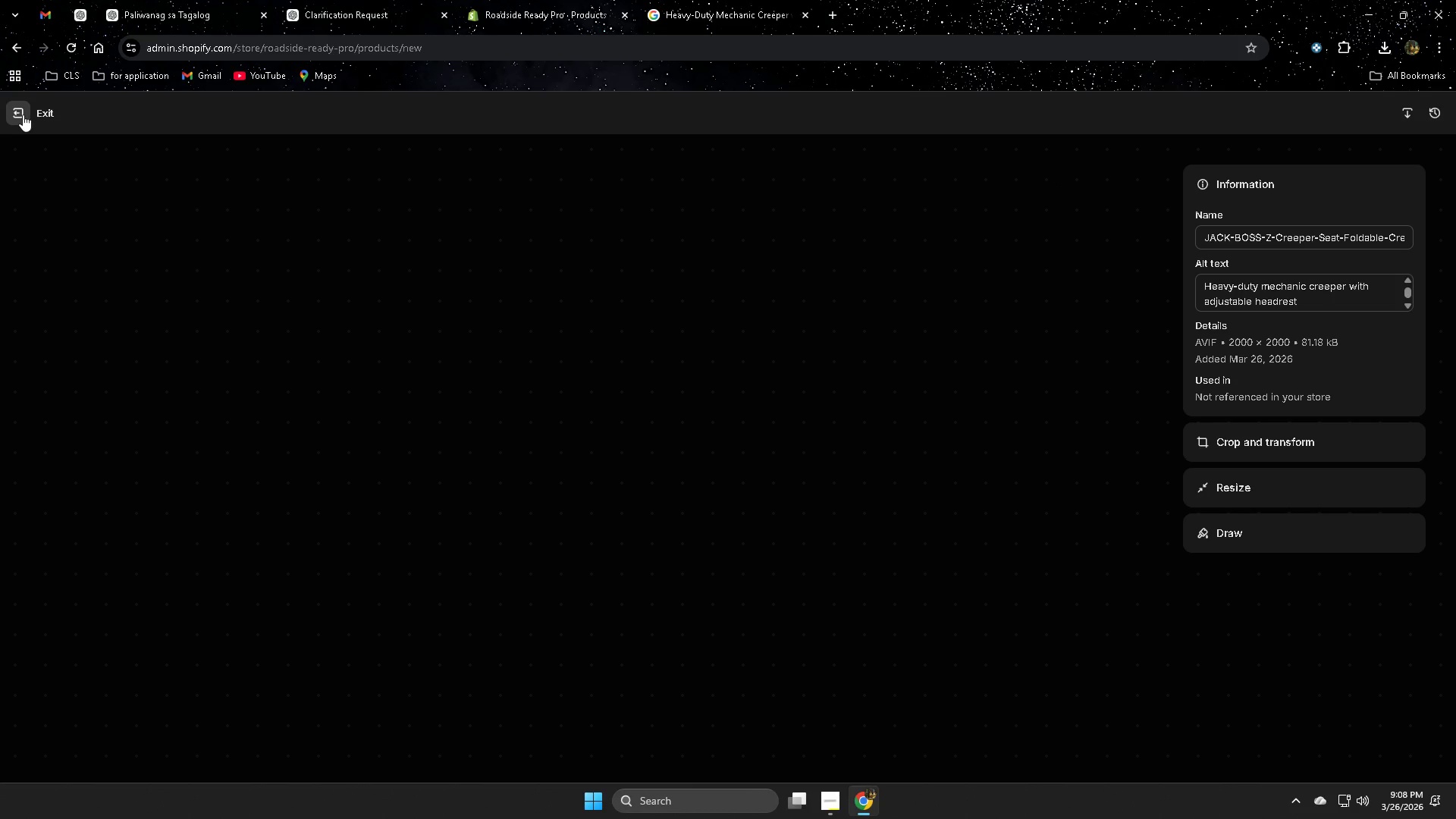 
left_click([23, 115])
 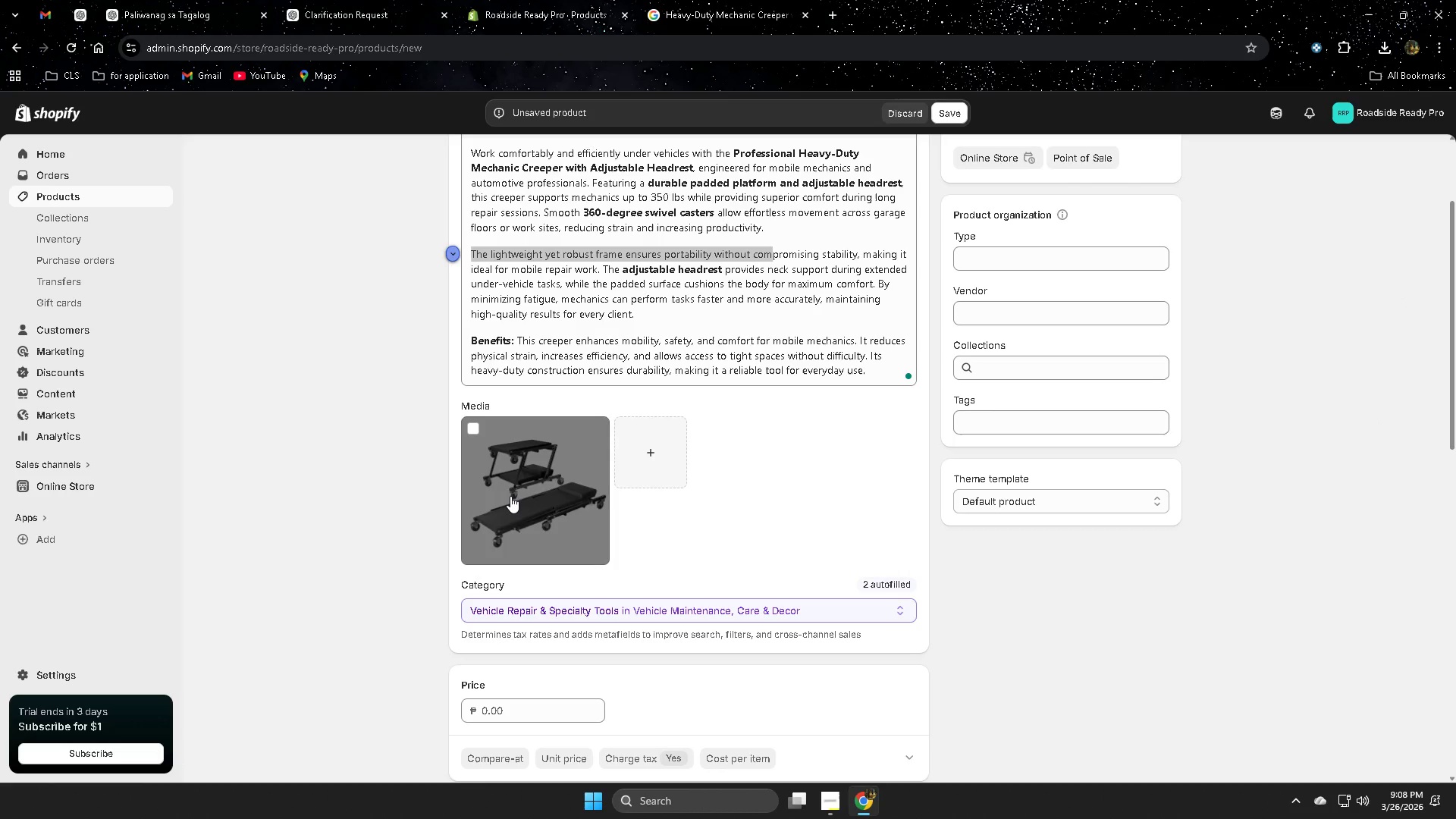 
scroll: coordinate [993, 560], scroll_direction: down, amount: 1.0
 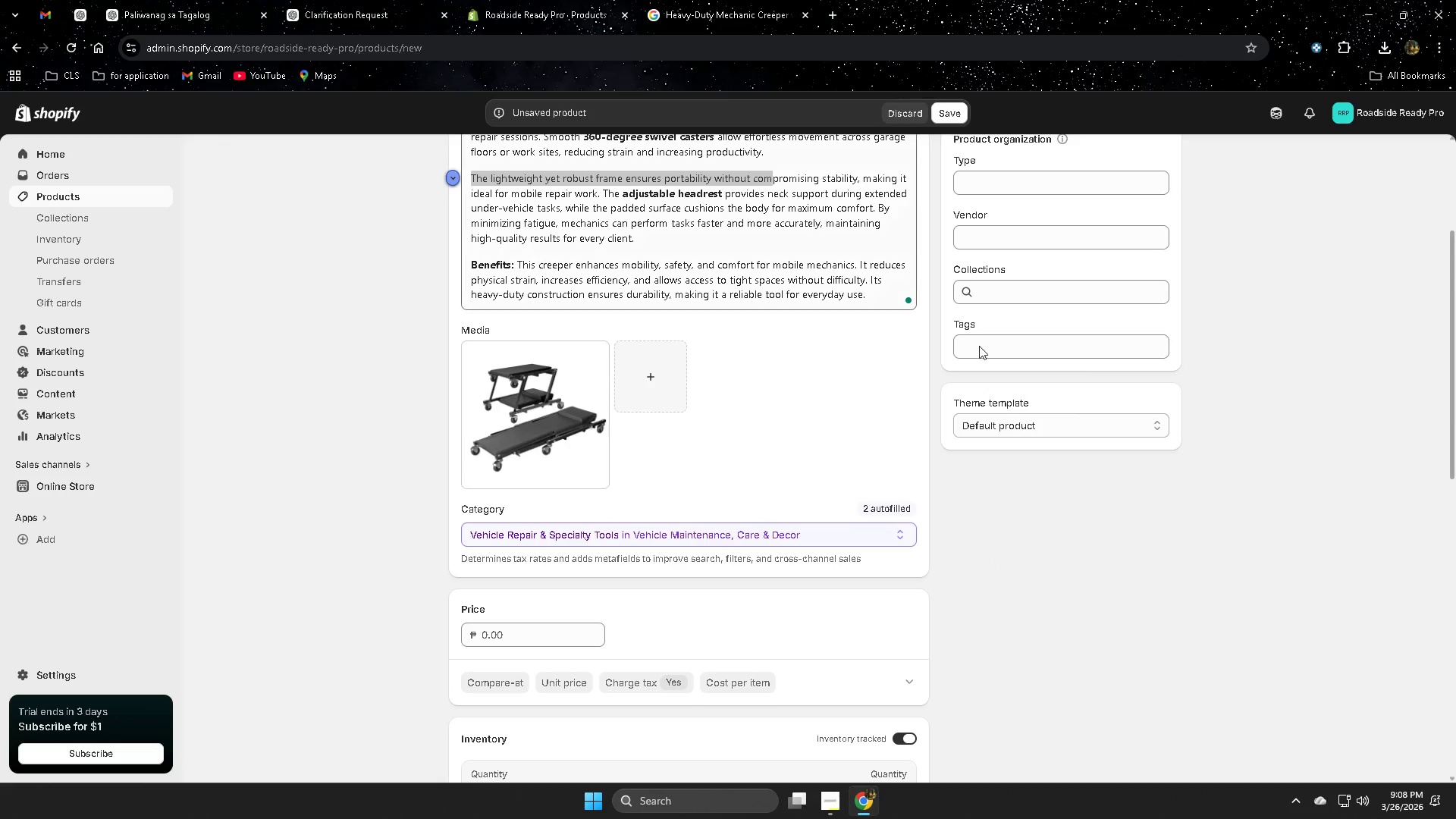 
left_click([946, 113])
 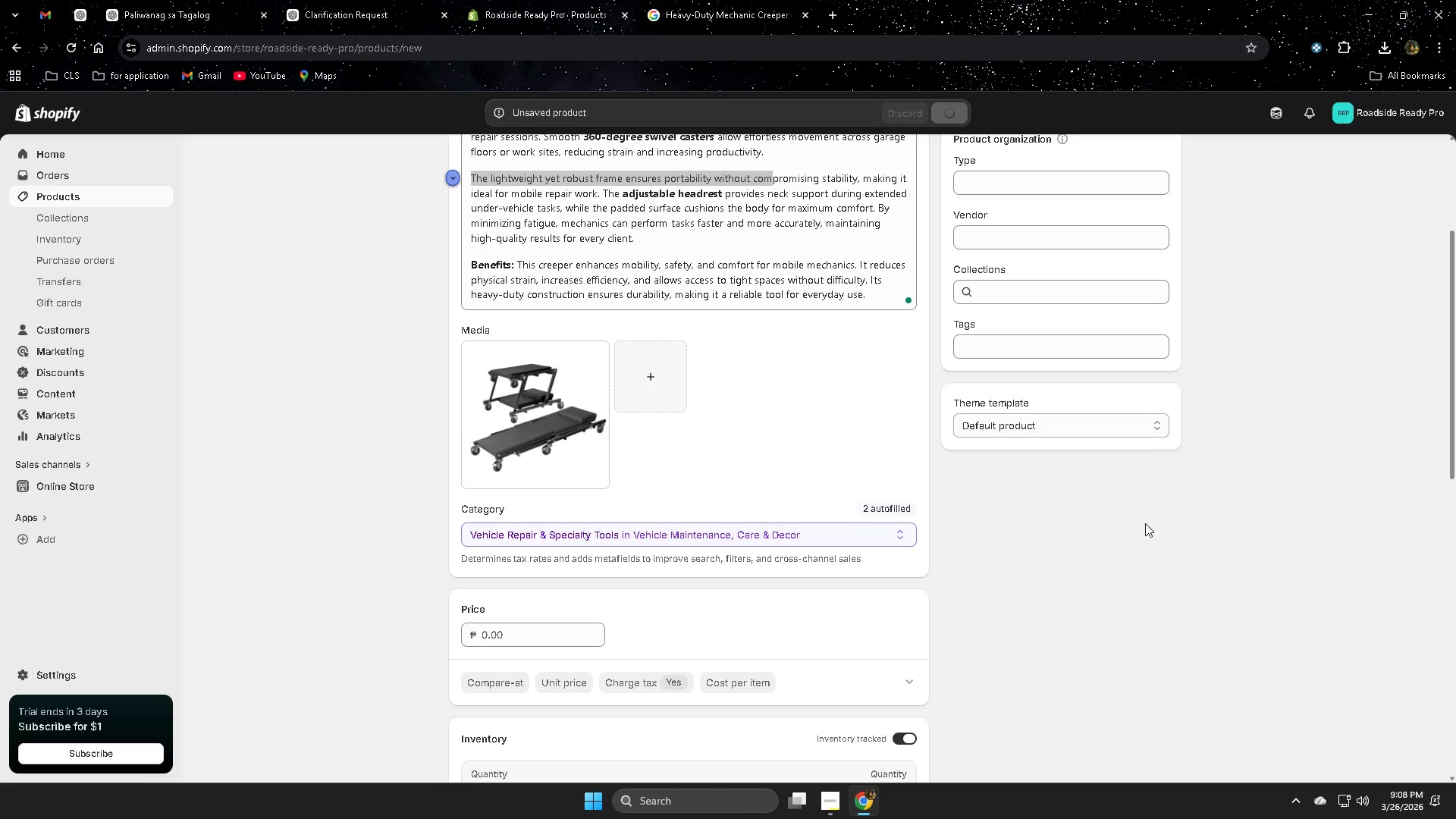 
scroll: coordinate [841, 576], scroll_direction: down, amount: 11.0
 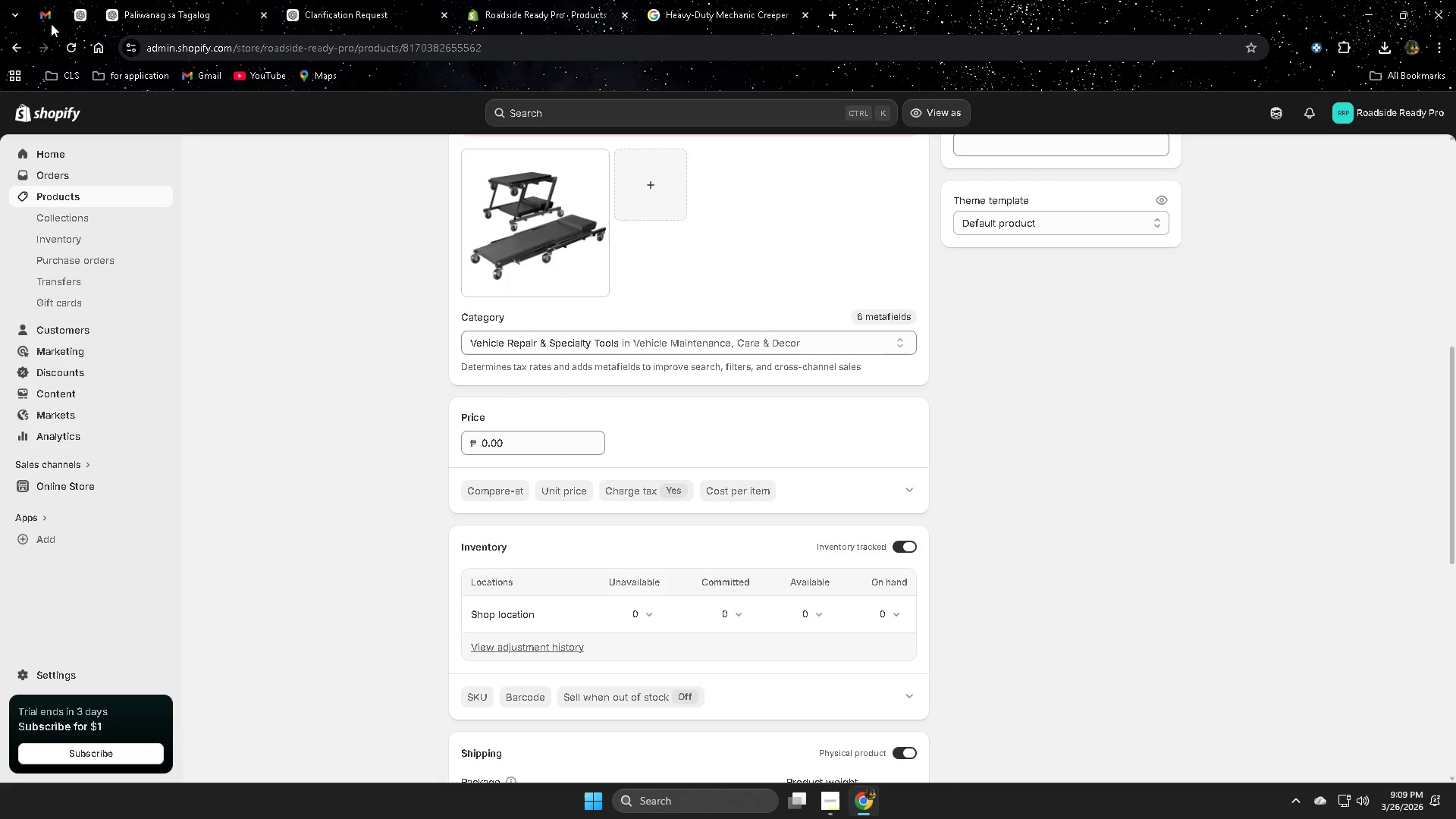 
mouse_move([74, 9])
 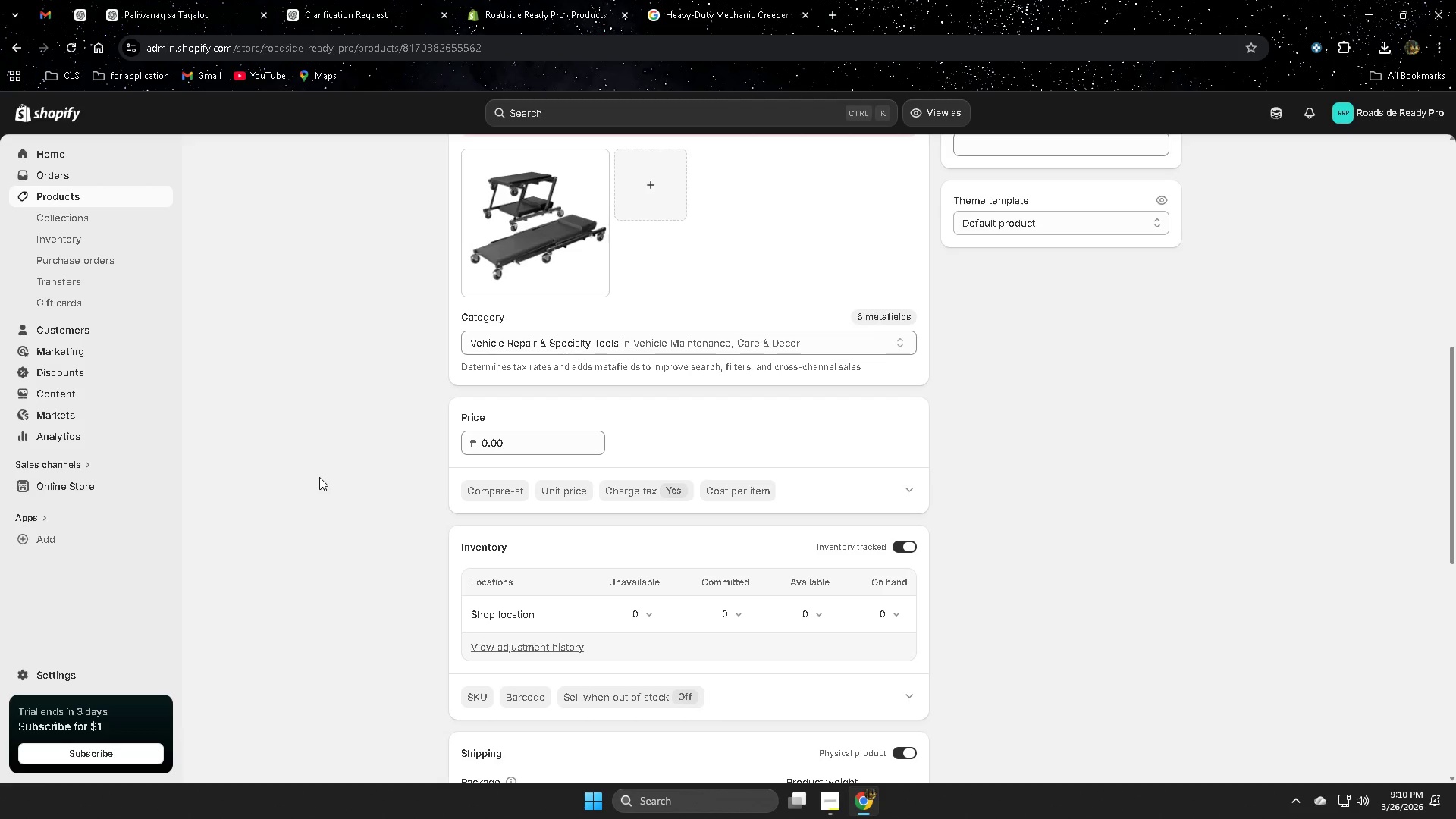 
wait(56.03)
 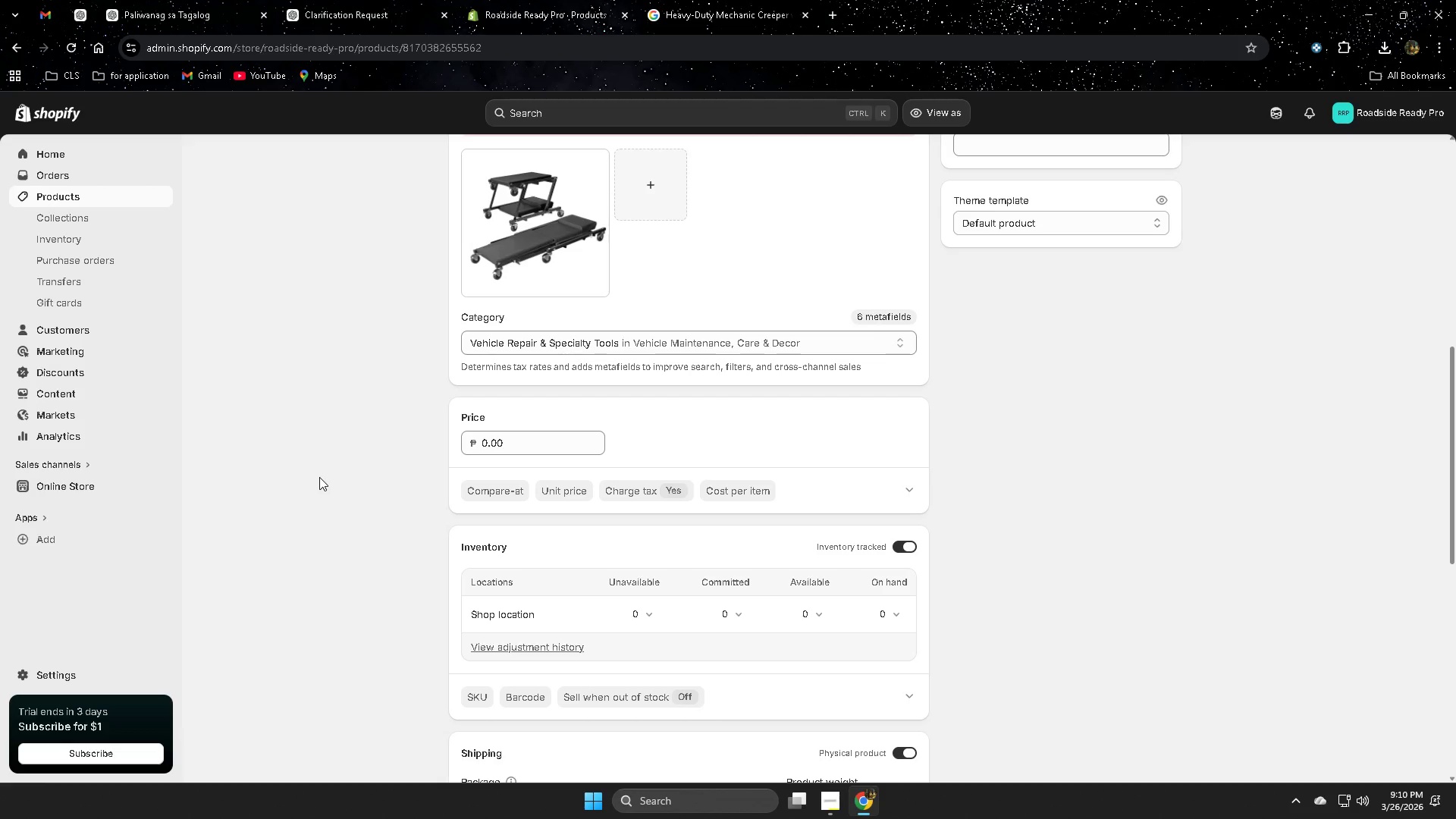 
scroll: coordinate [319, 477], scroll_direction: none, amount: 0.0
 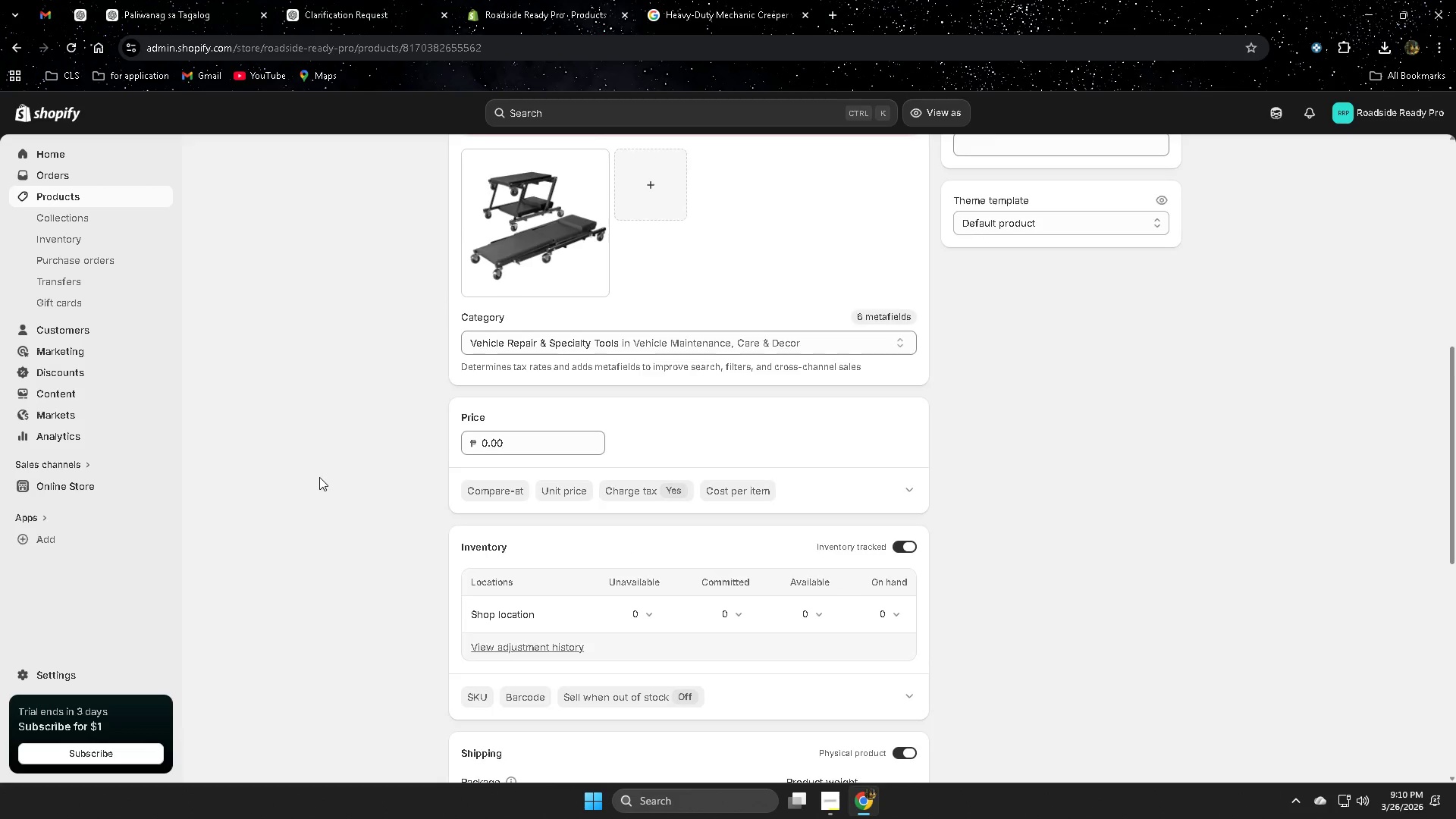 
scroll: coordinate [319, 477], scroll_direction: down, amount: 1.0
 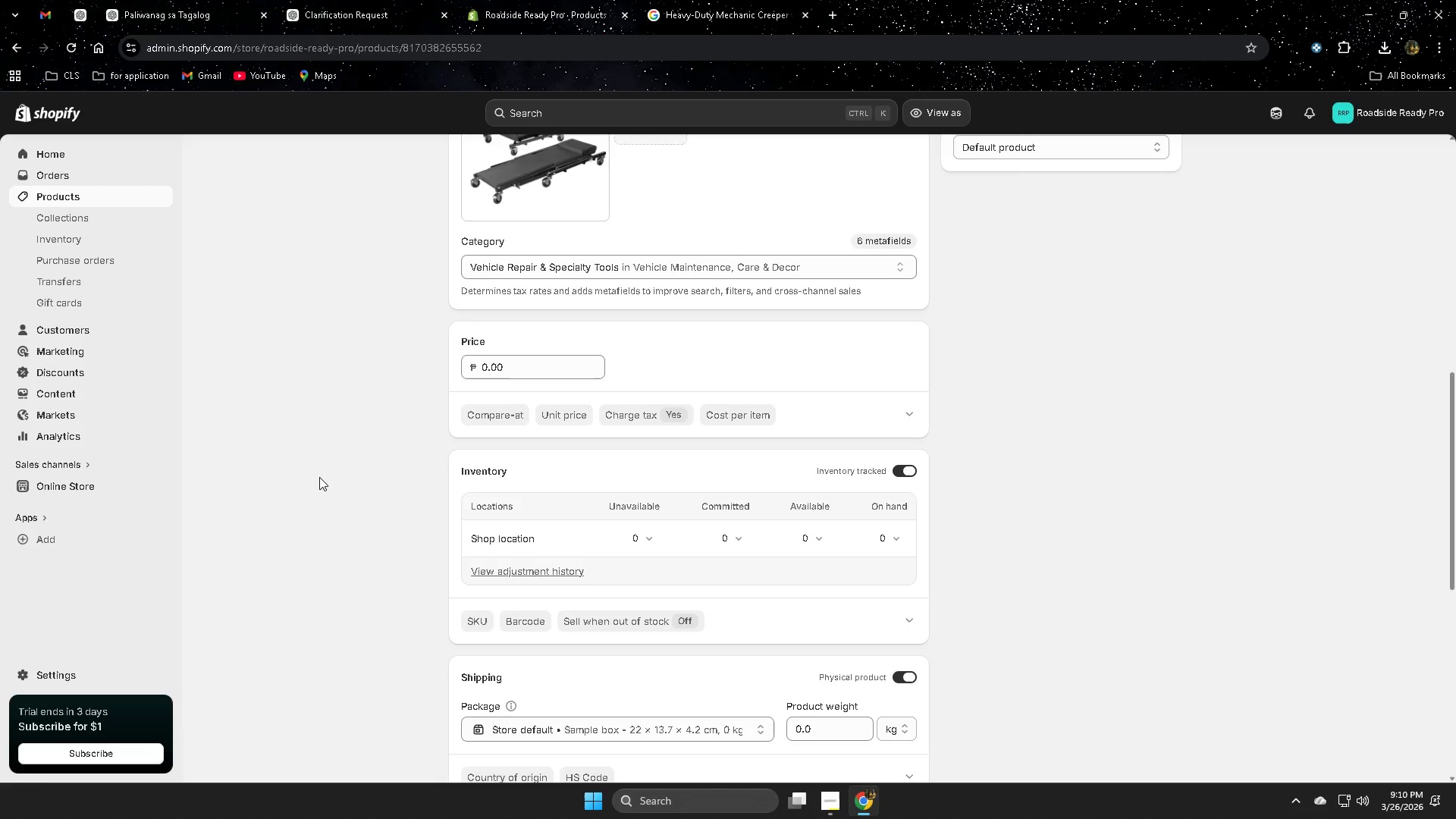 
wait(6.97)
 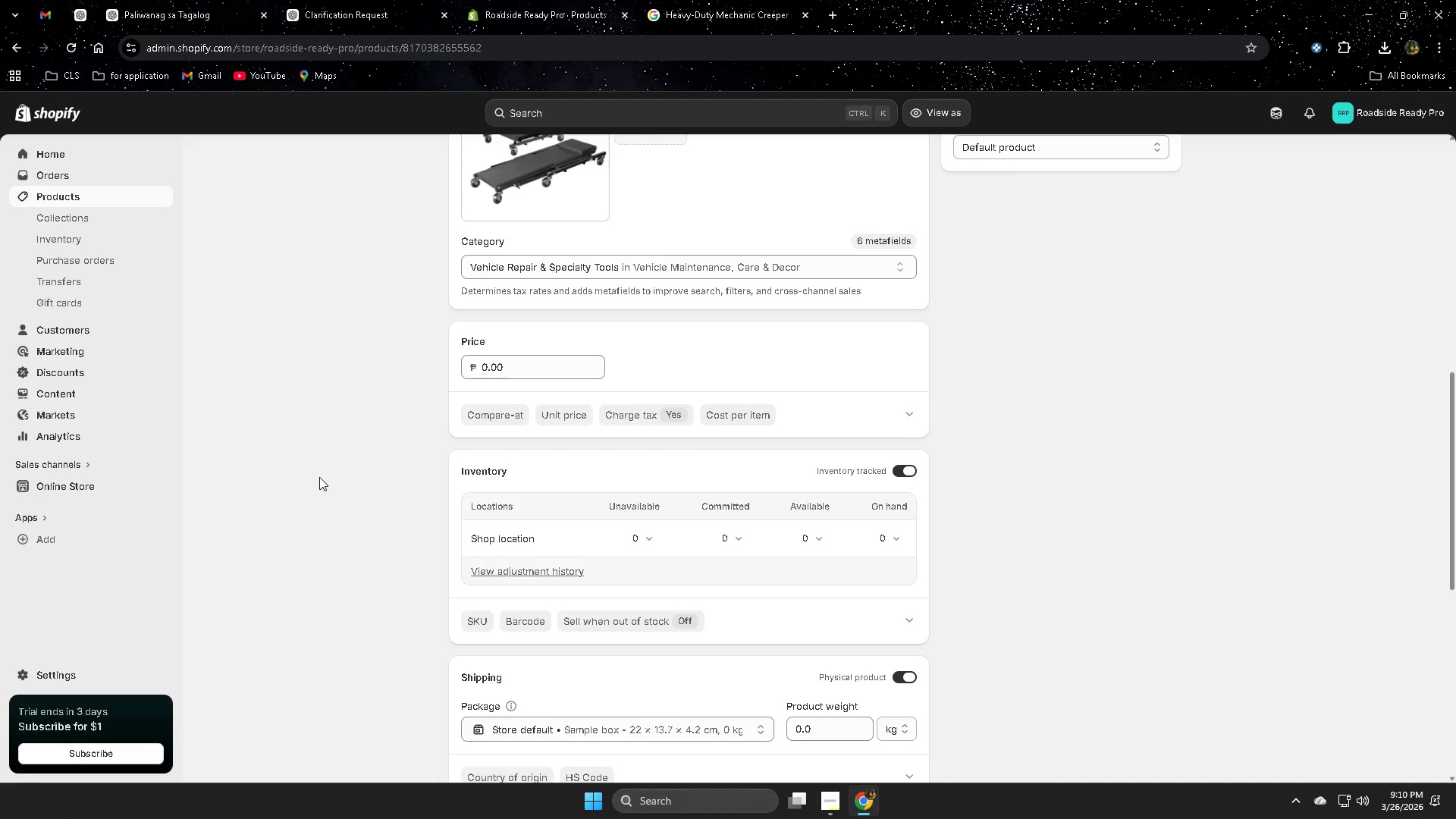 
scroll: coordinate [319, 477], scroll_direction: down, amount: 1.0
 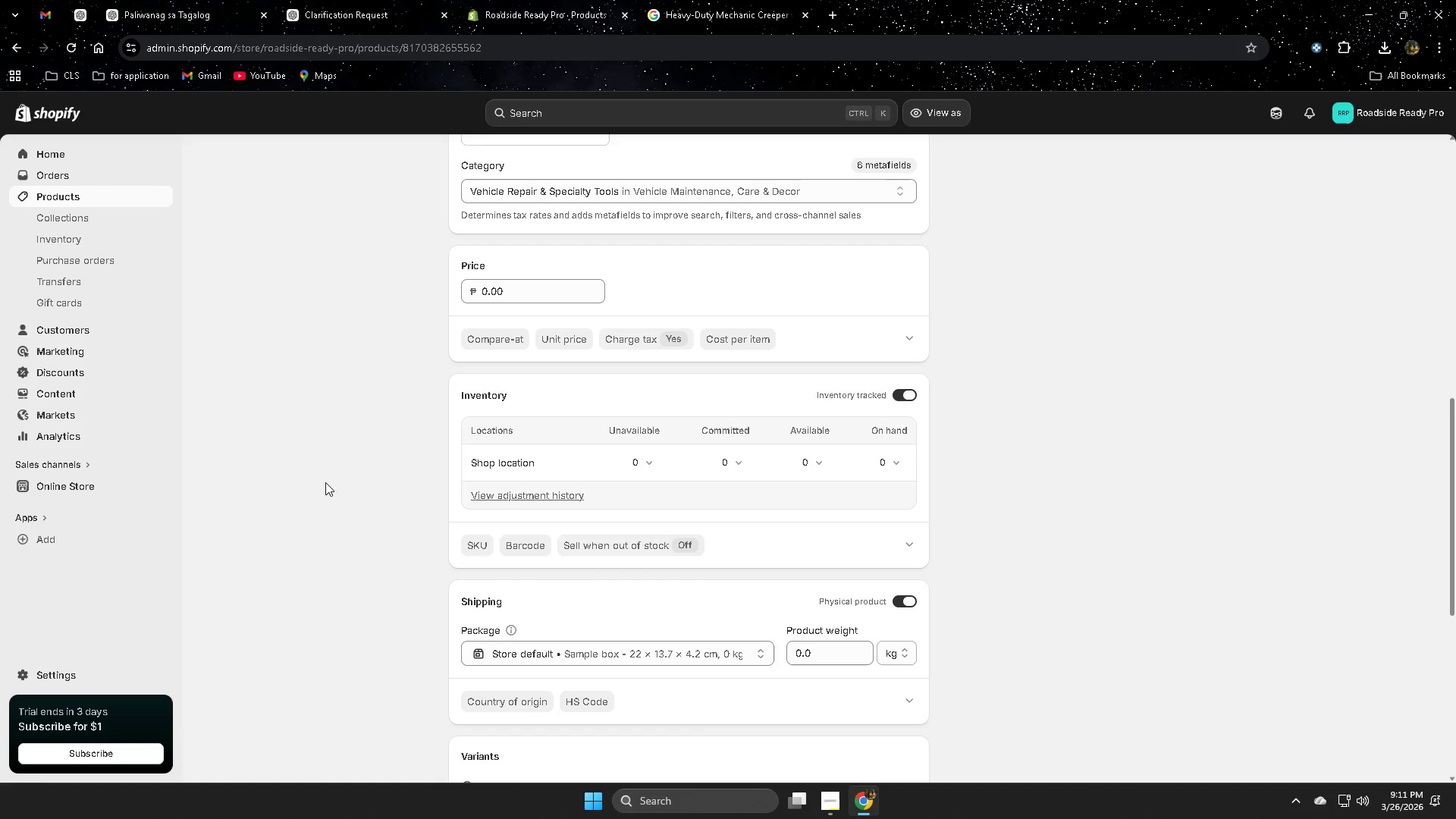 
wait(62.86)
 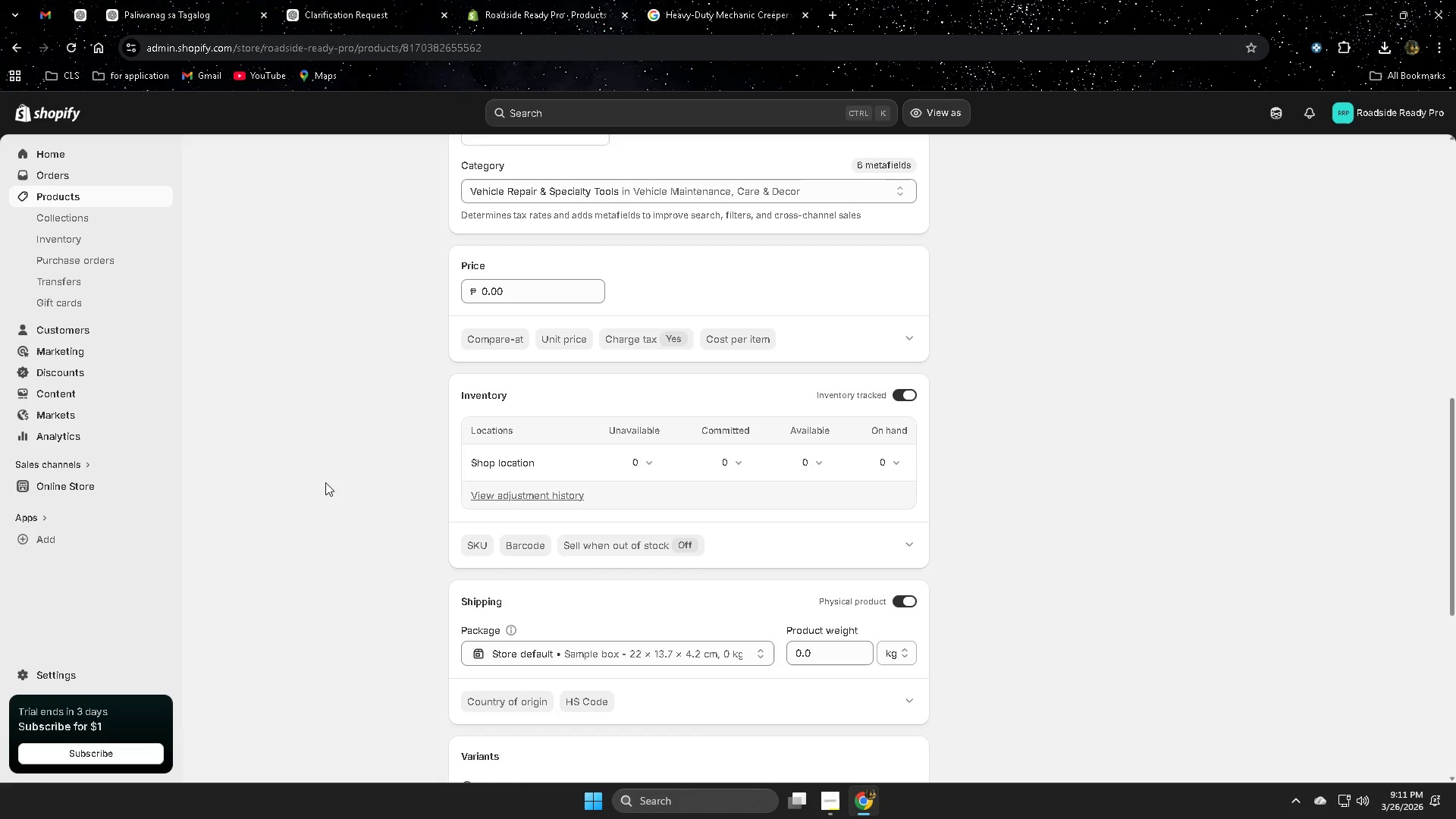 
scroll: coordinate [1010, 491], scroll_direction: up, amount: 6.0
 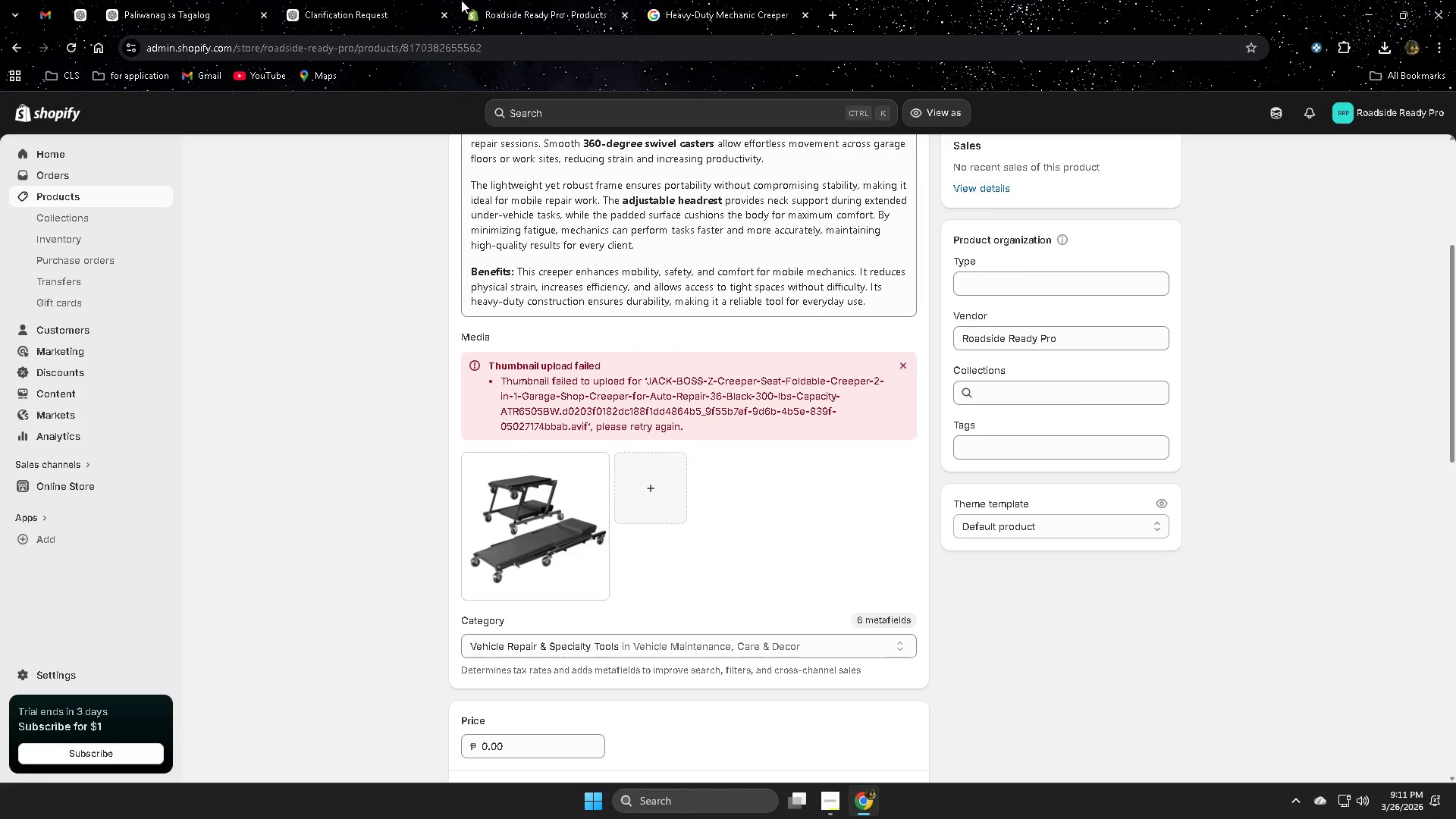 
left_click([690, 0])
 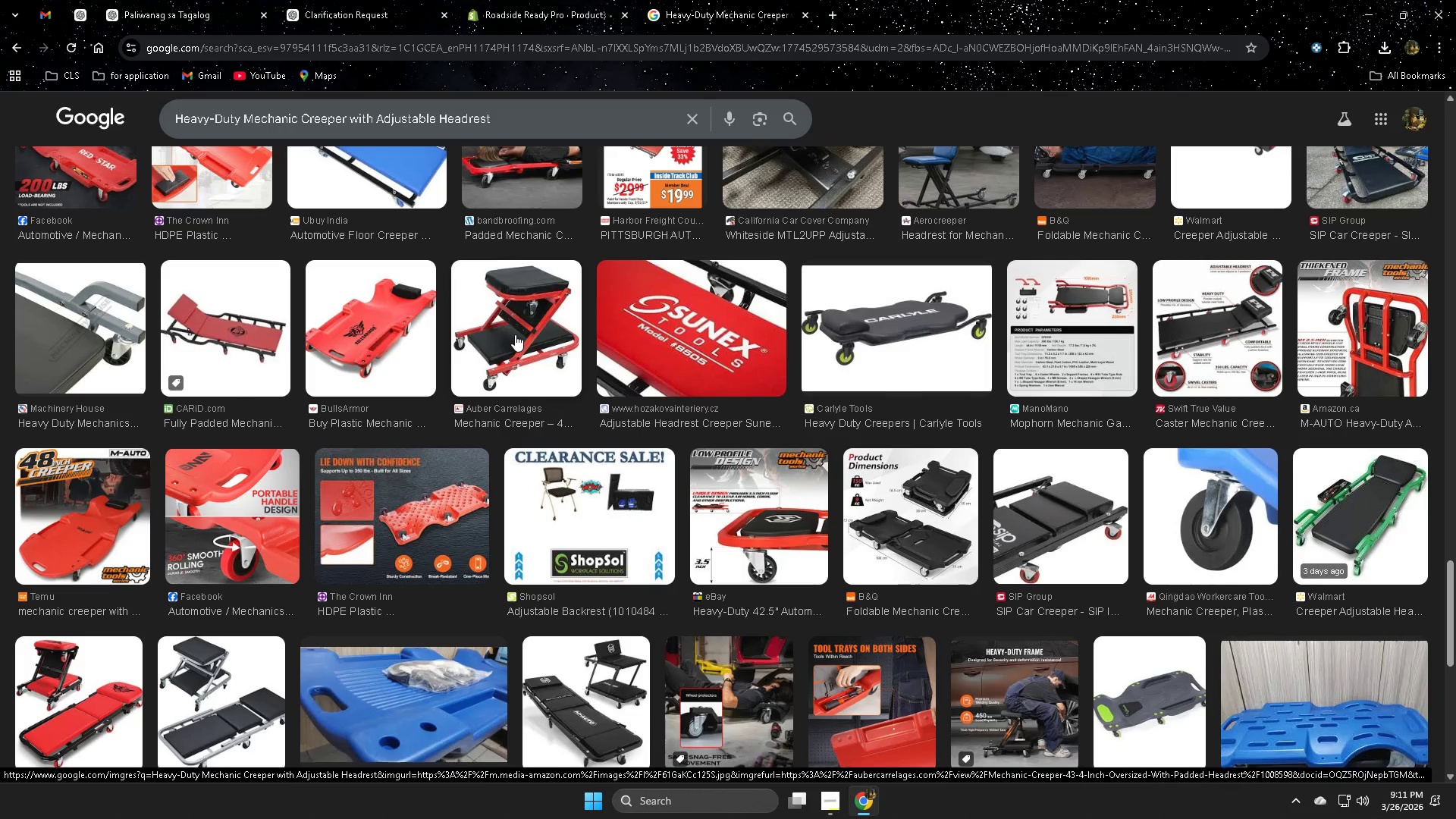 
wait(6.48)
 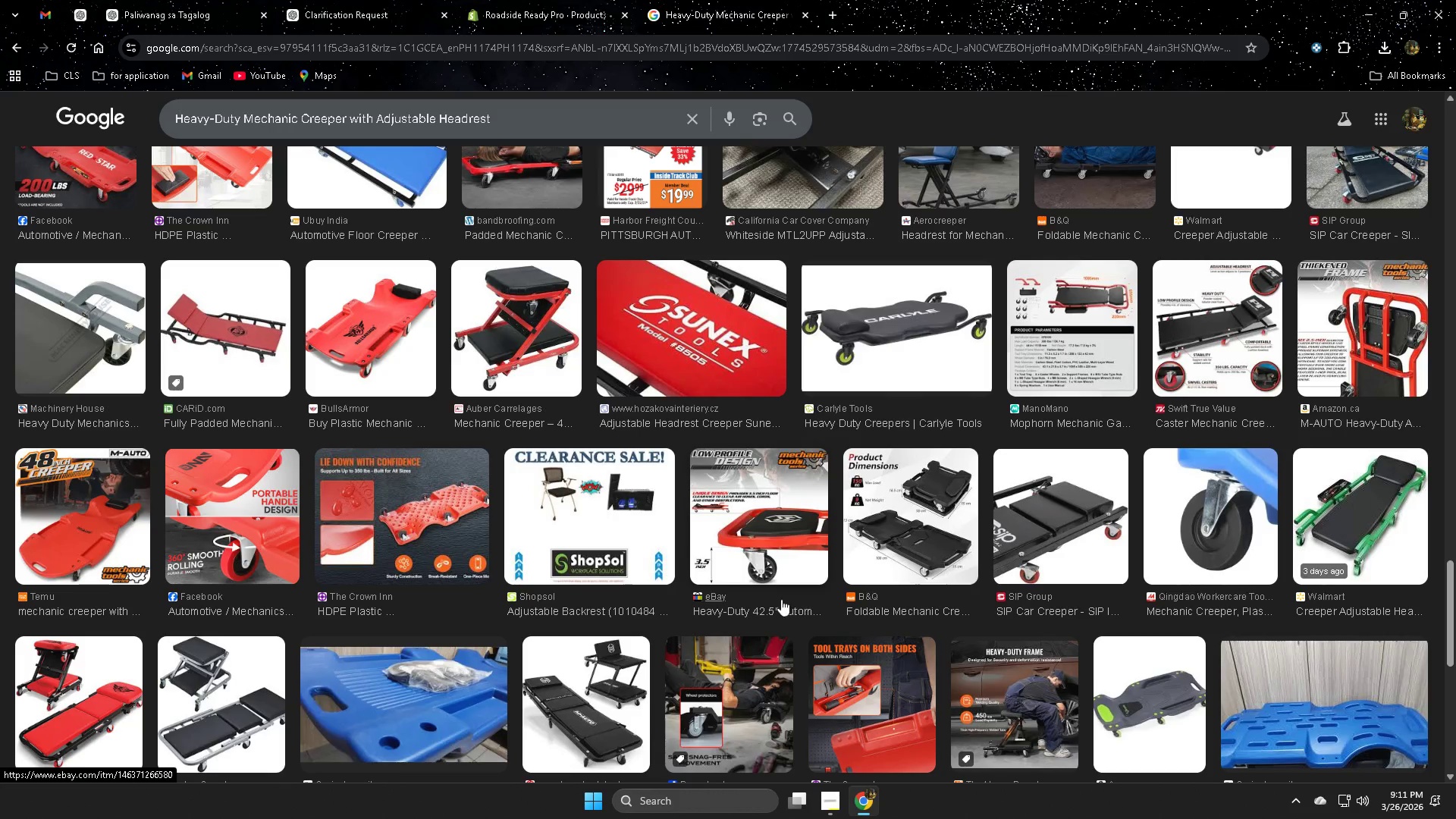 
scroll: coordinate [585, 547], scroll_direction: up, amount: 11.0
 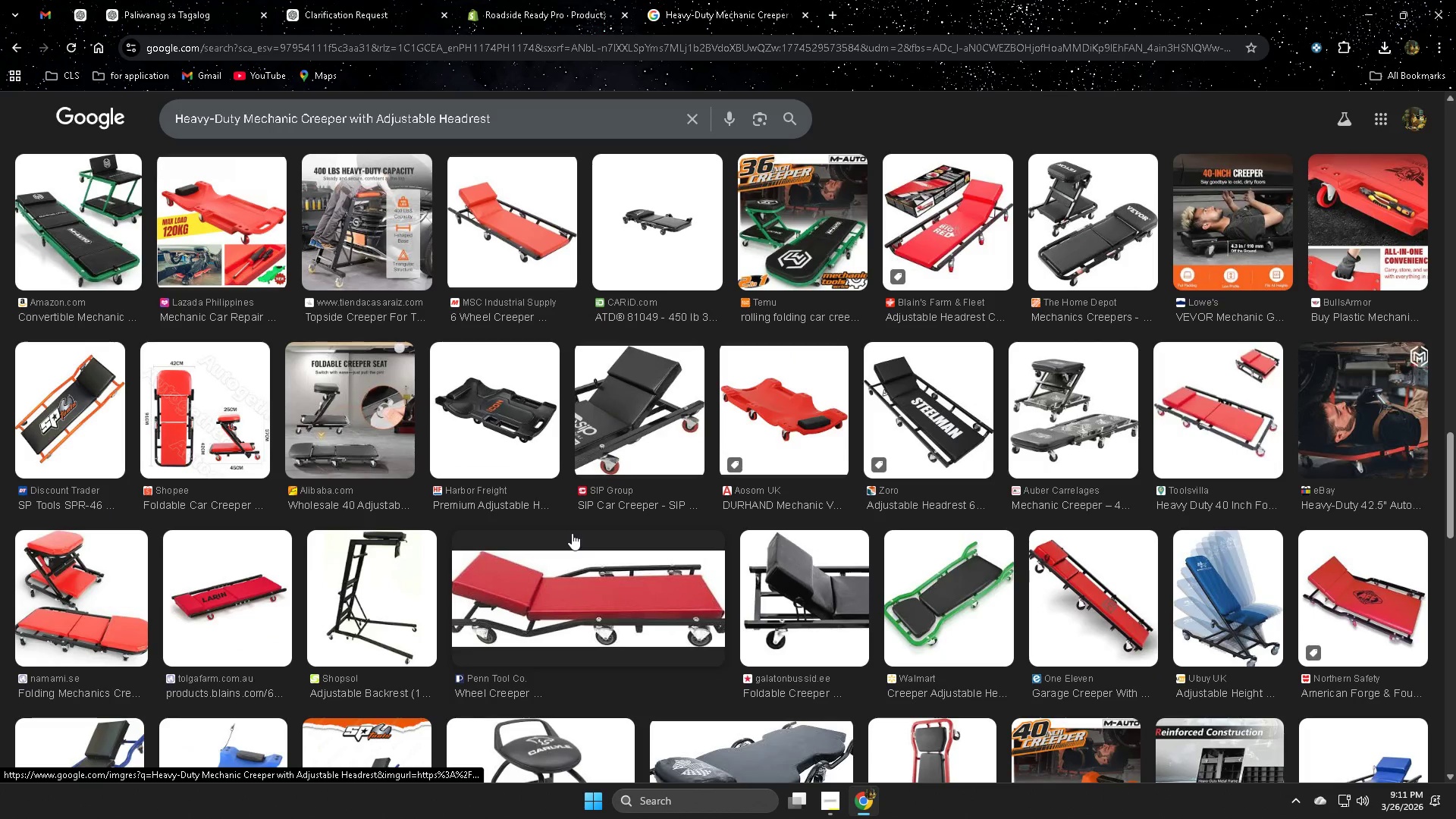 
scroll: coordinate [572, 532], scroll_direction: down, amount: 7.0
 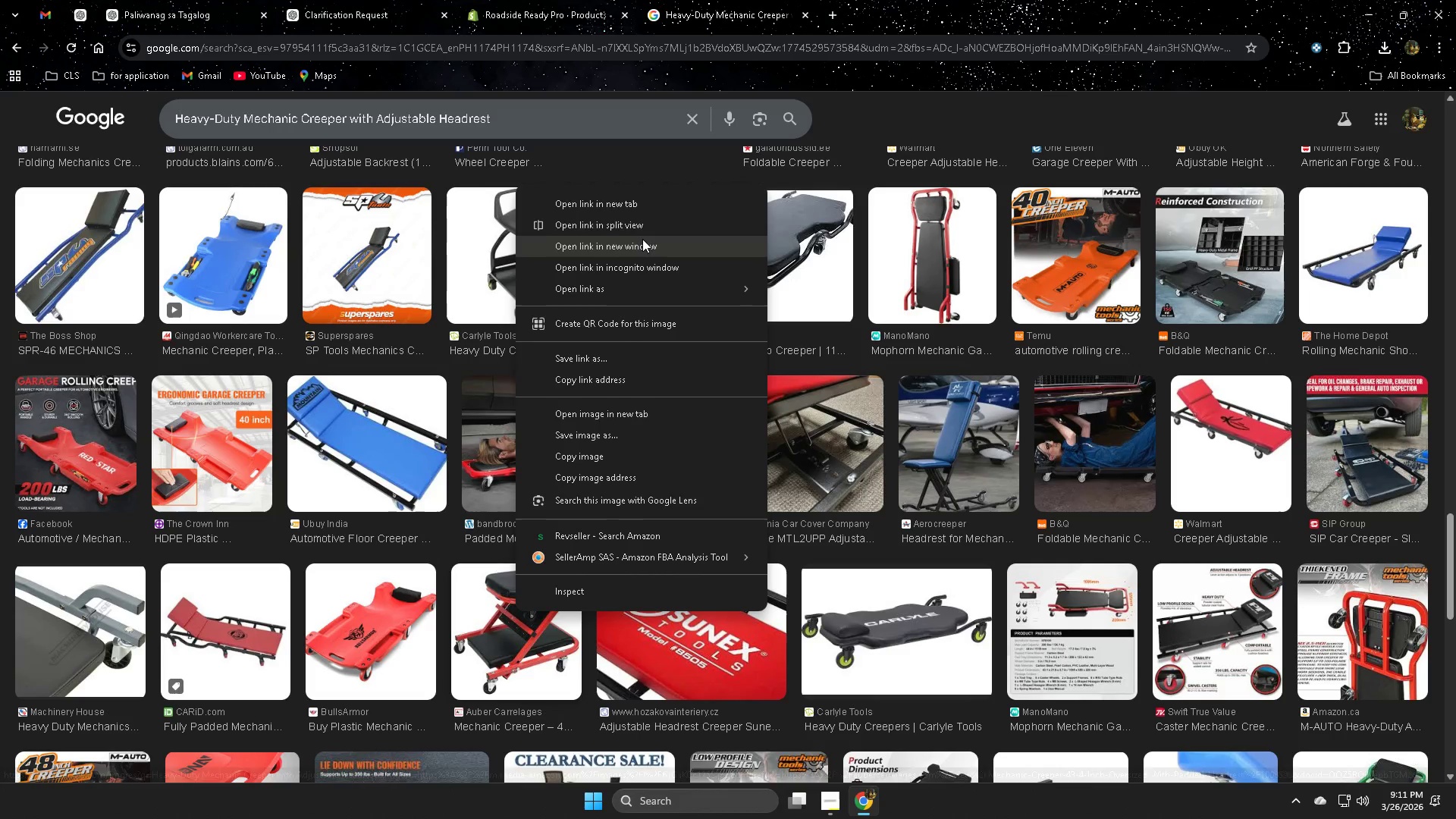 
left_click([627, 201])
 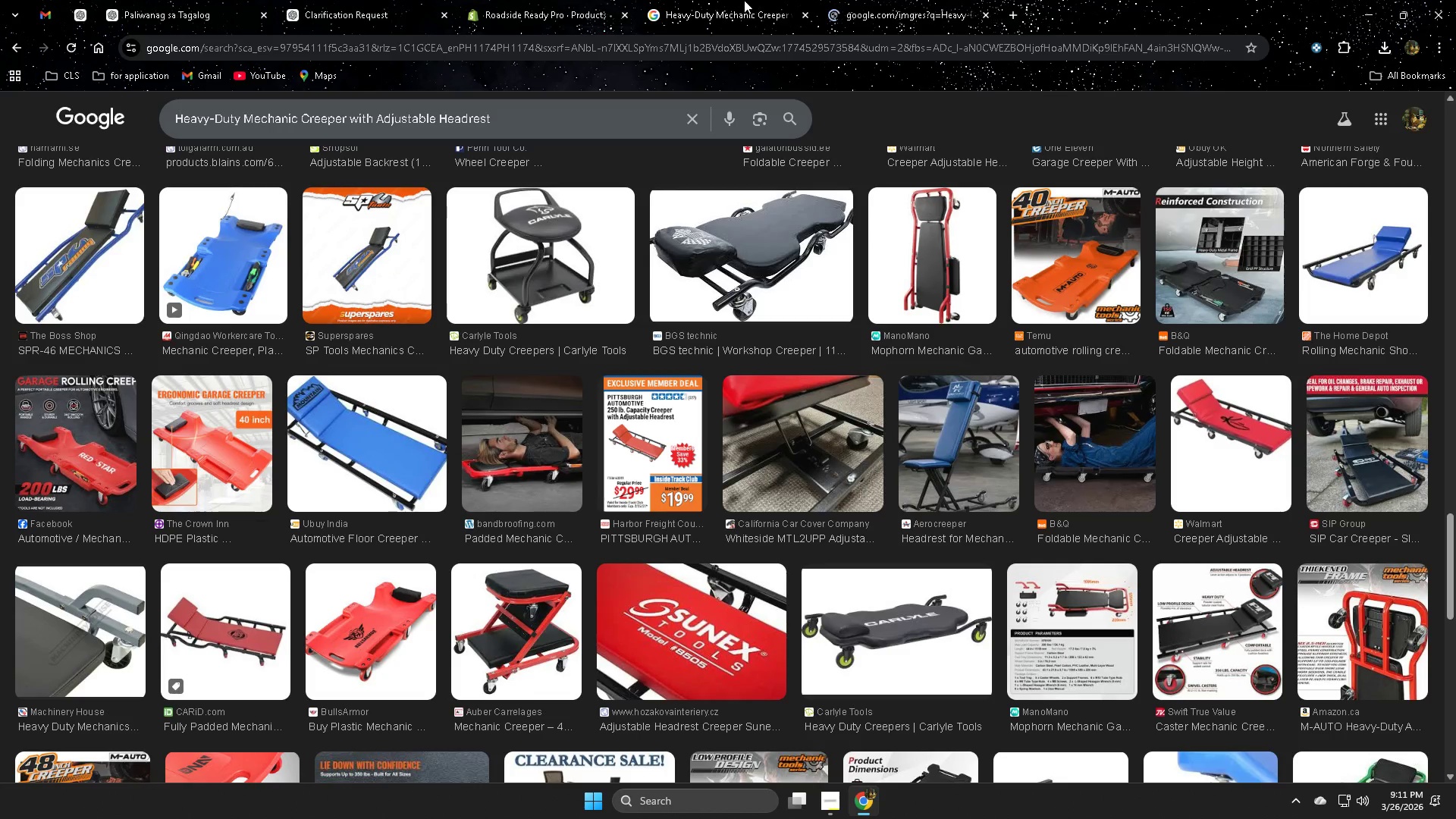 
left_click([743, 0])
 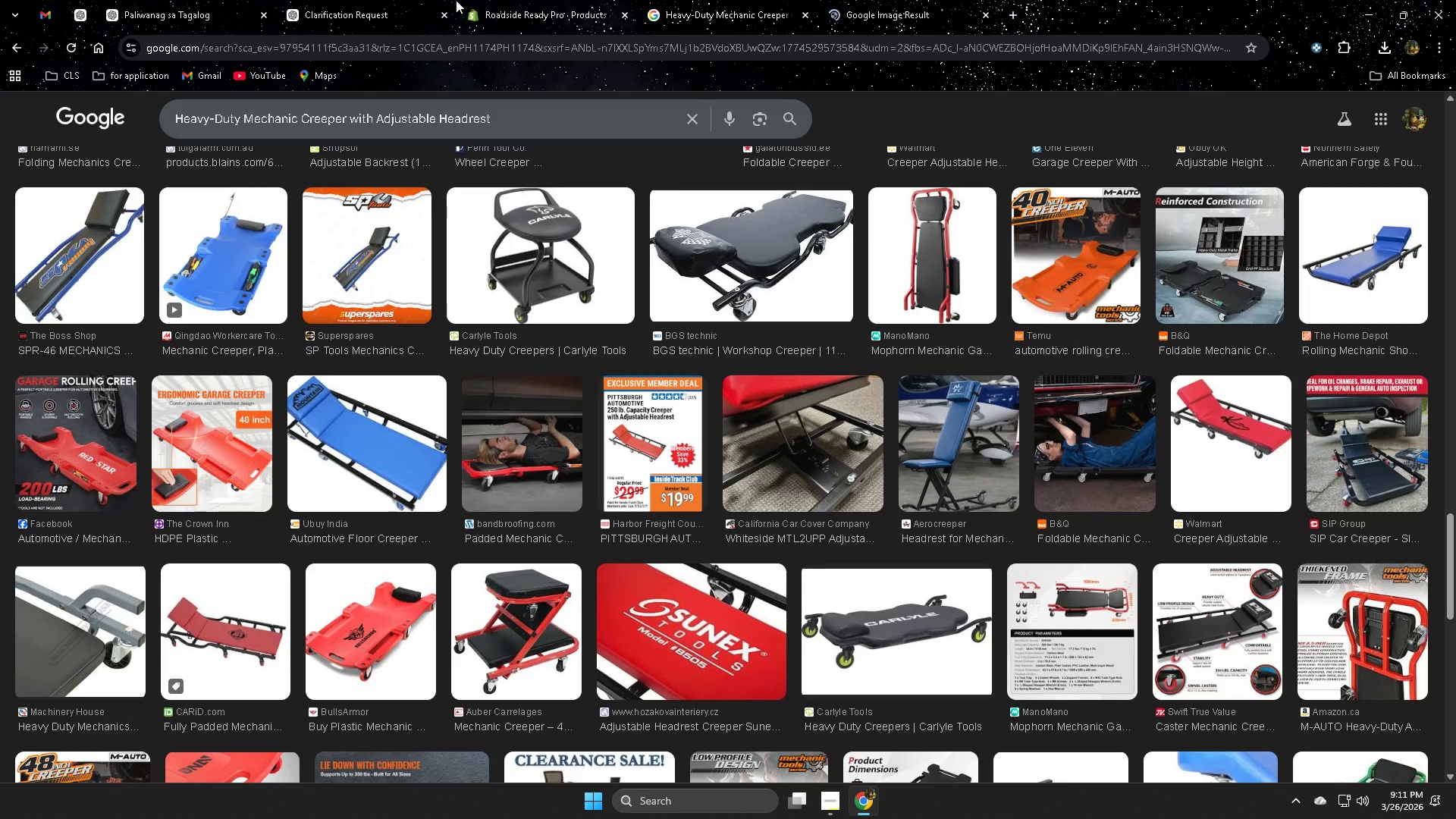 
left_click_drag(start_coordinate=[514, 10], to_coordinate=[518, 5])
 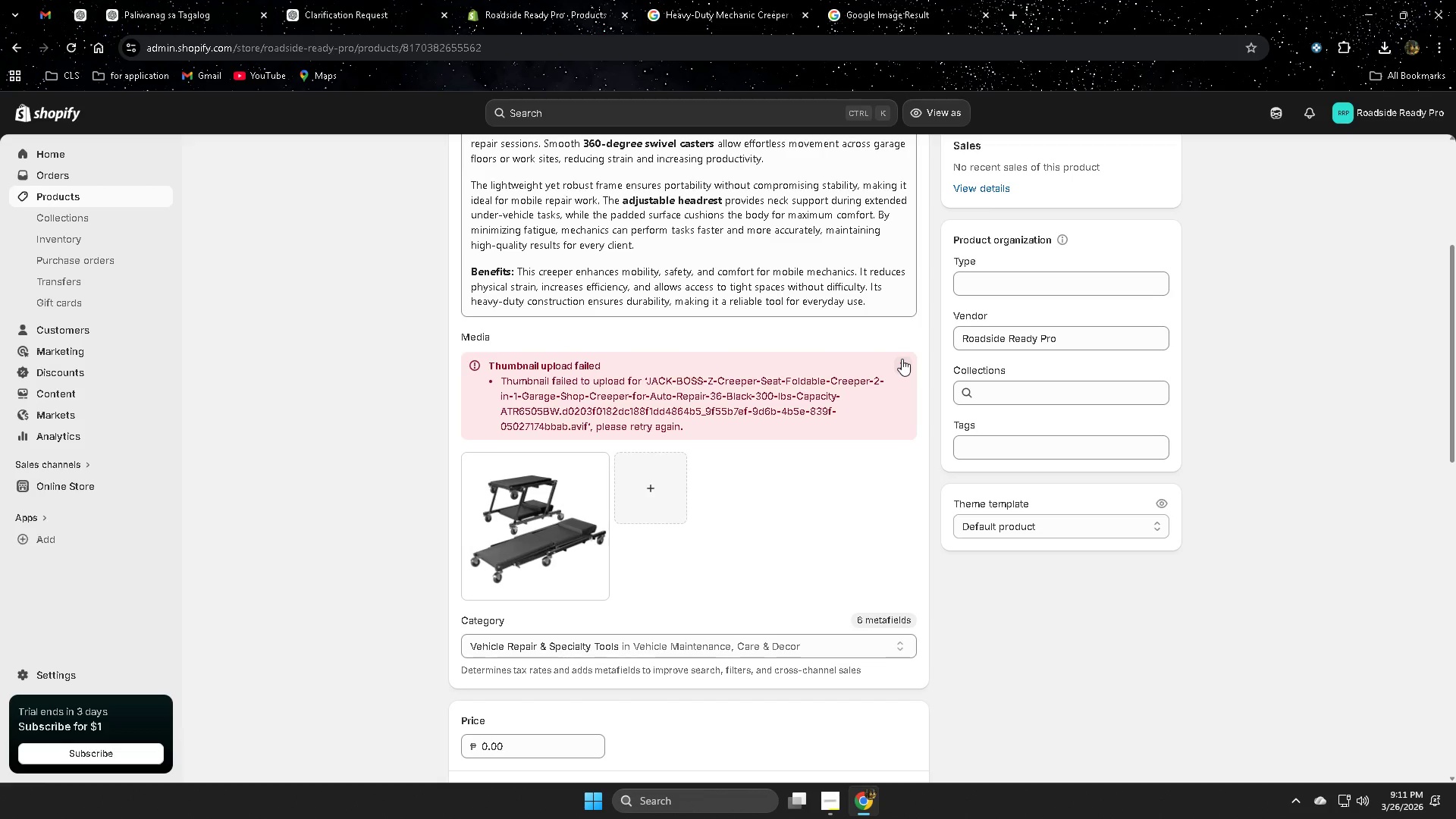 
left_click([902, 359])
 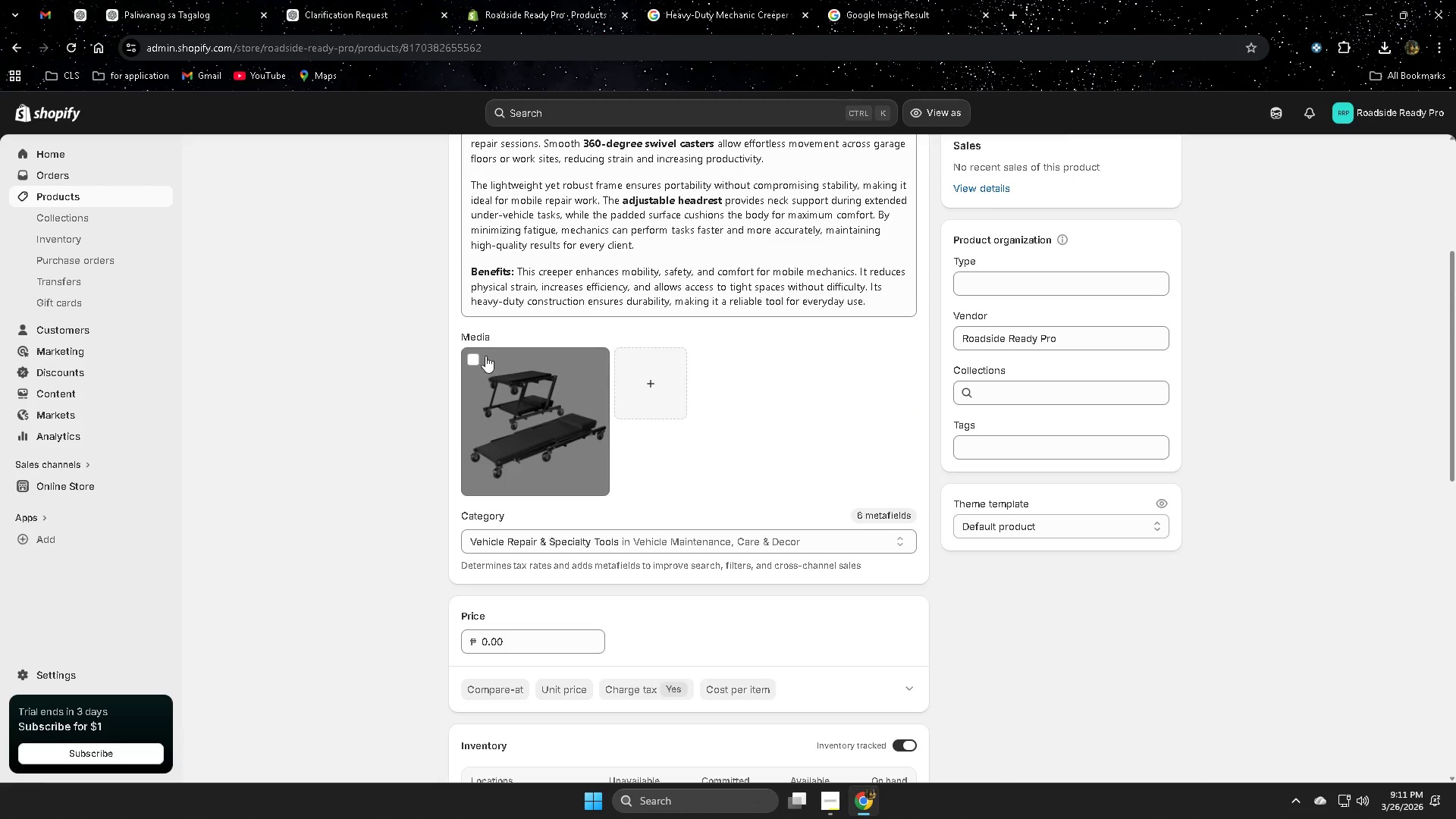 
left_click([475, 356])
 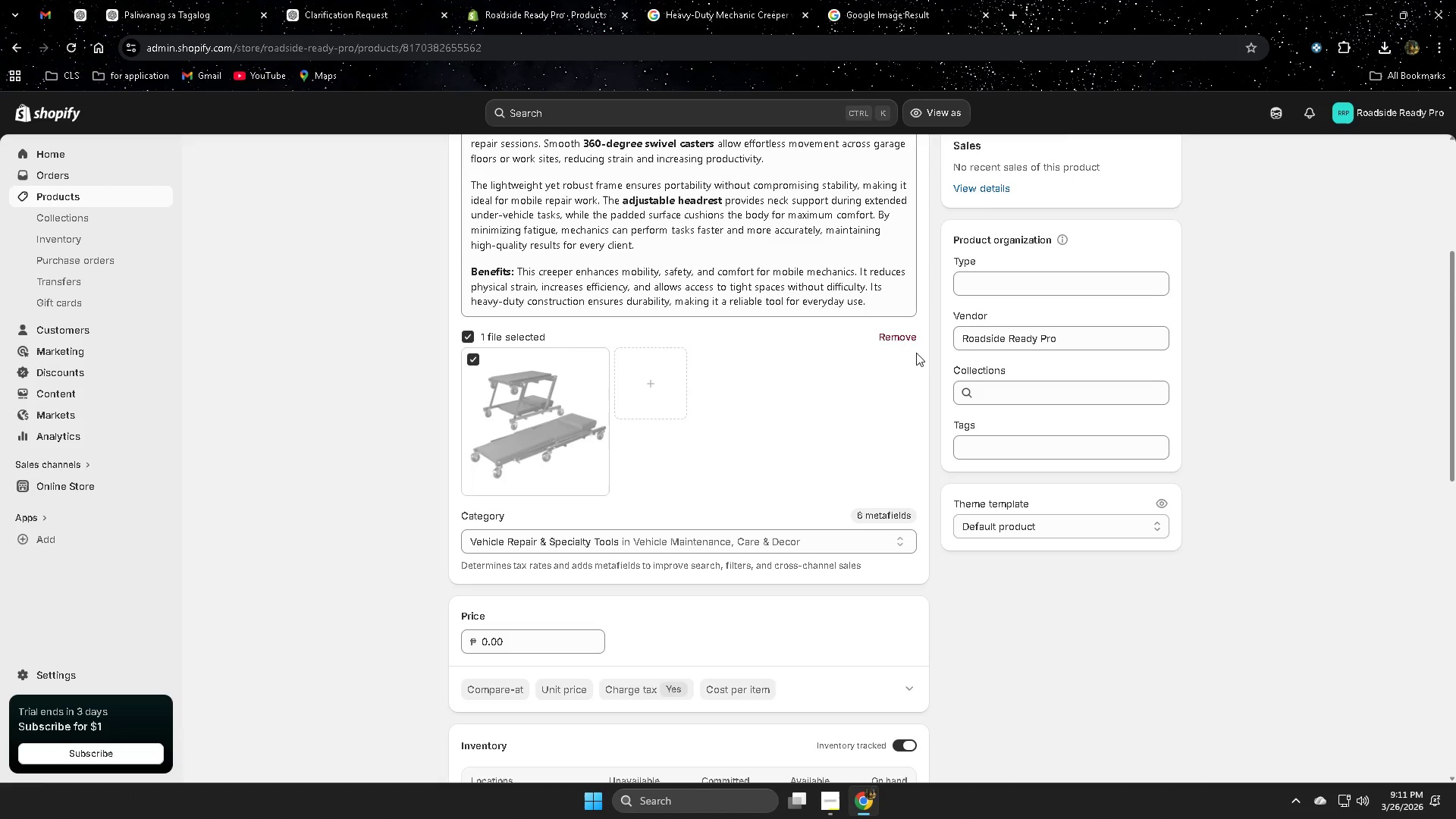 
left_click([906, 334])
 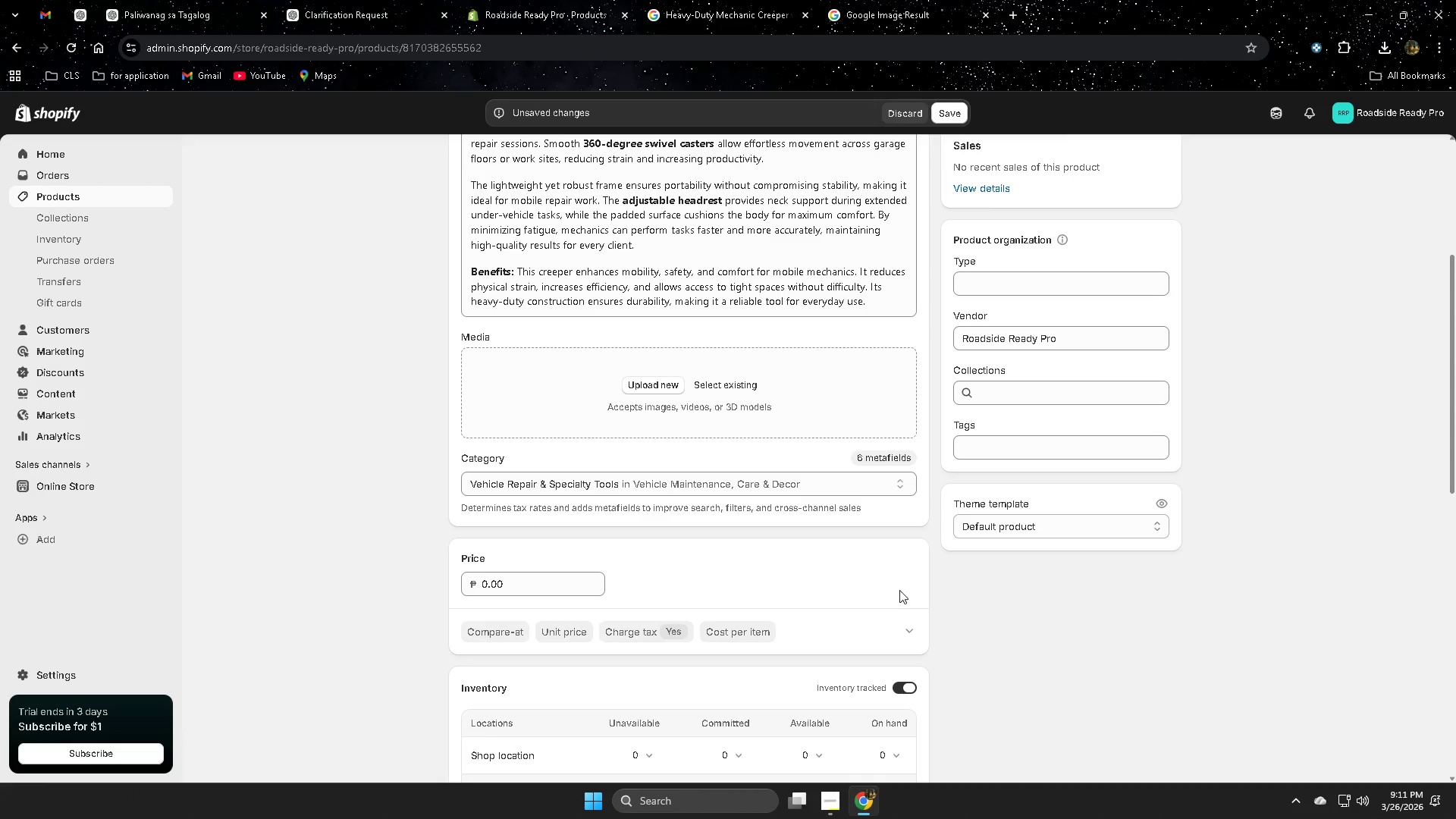 
scroll: coordinate [729, 545], scroll_direction: down, amount: 3.0
 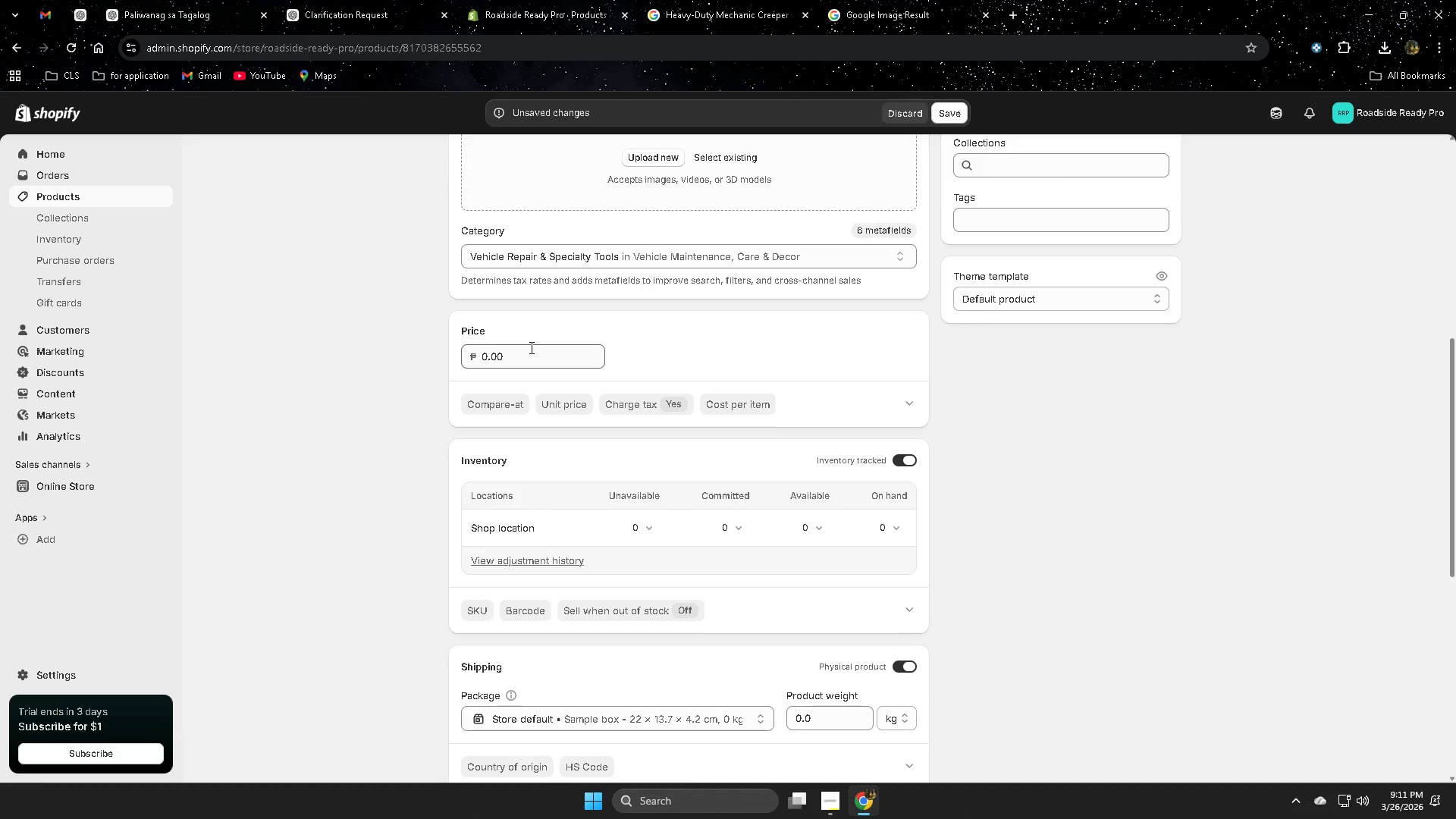 
double_click([530, 347])
 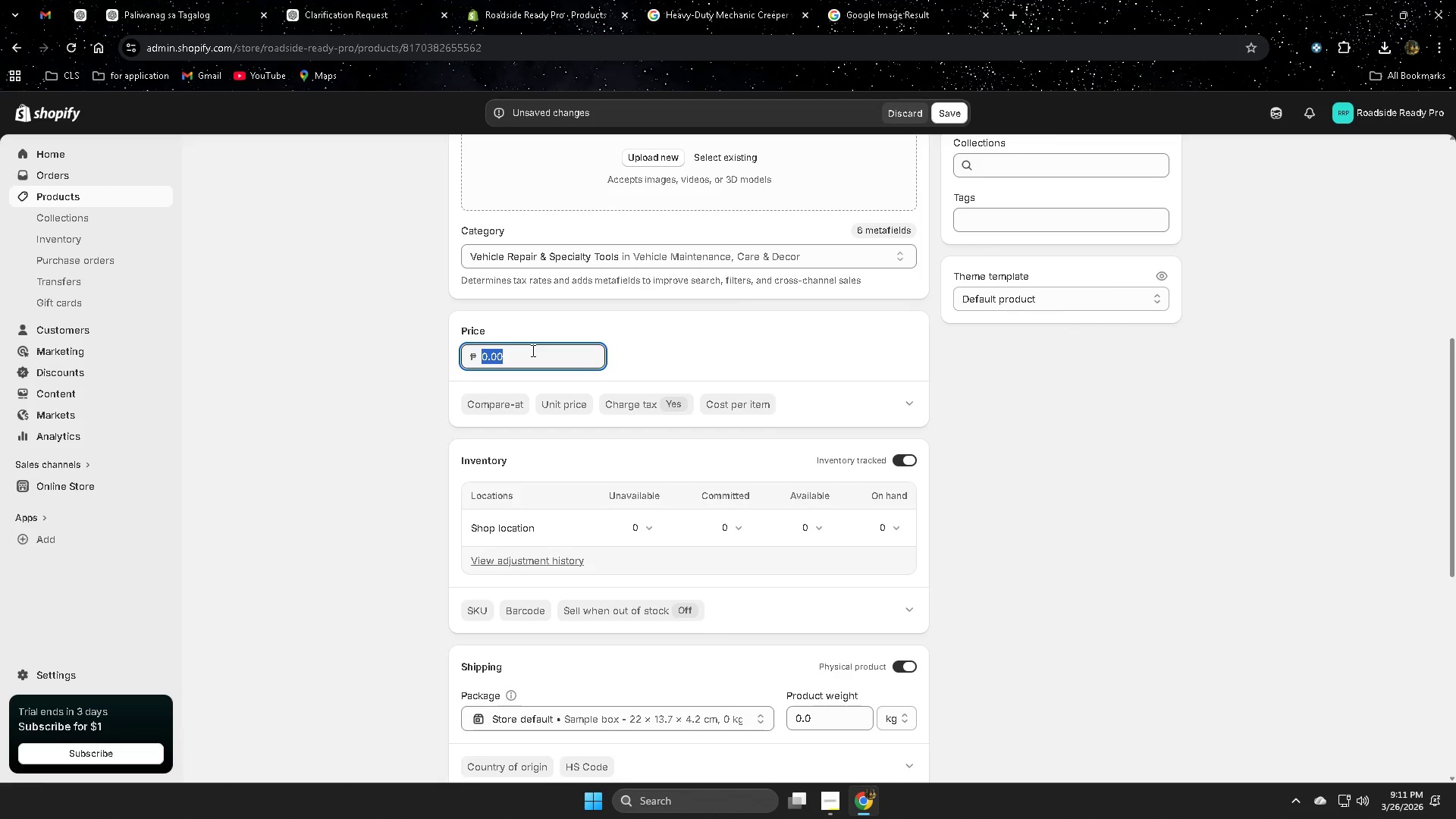 
key(Numpad5)
 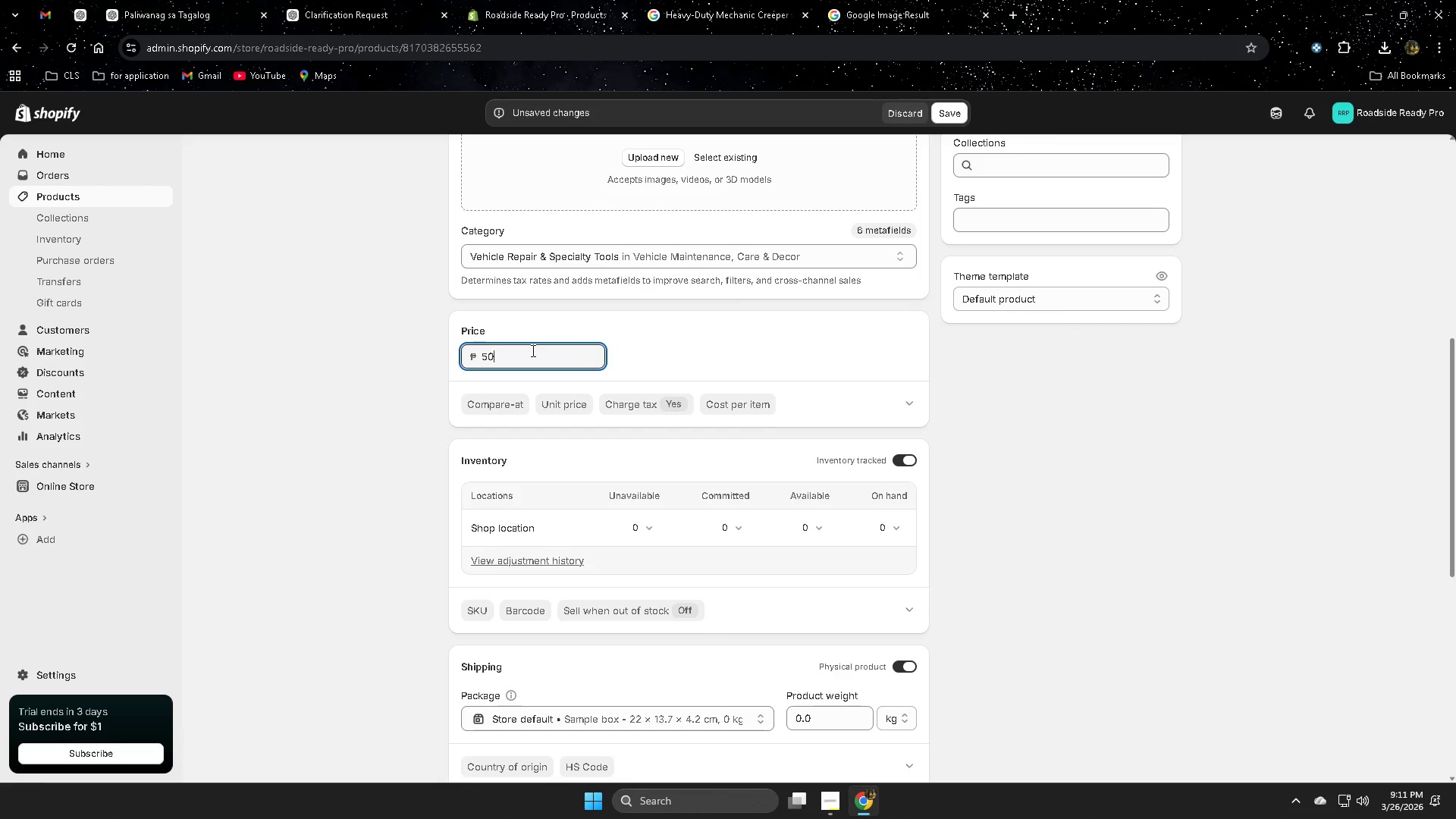 
key(Numpad0)
 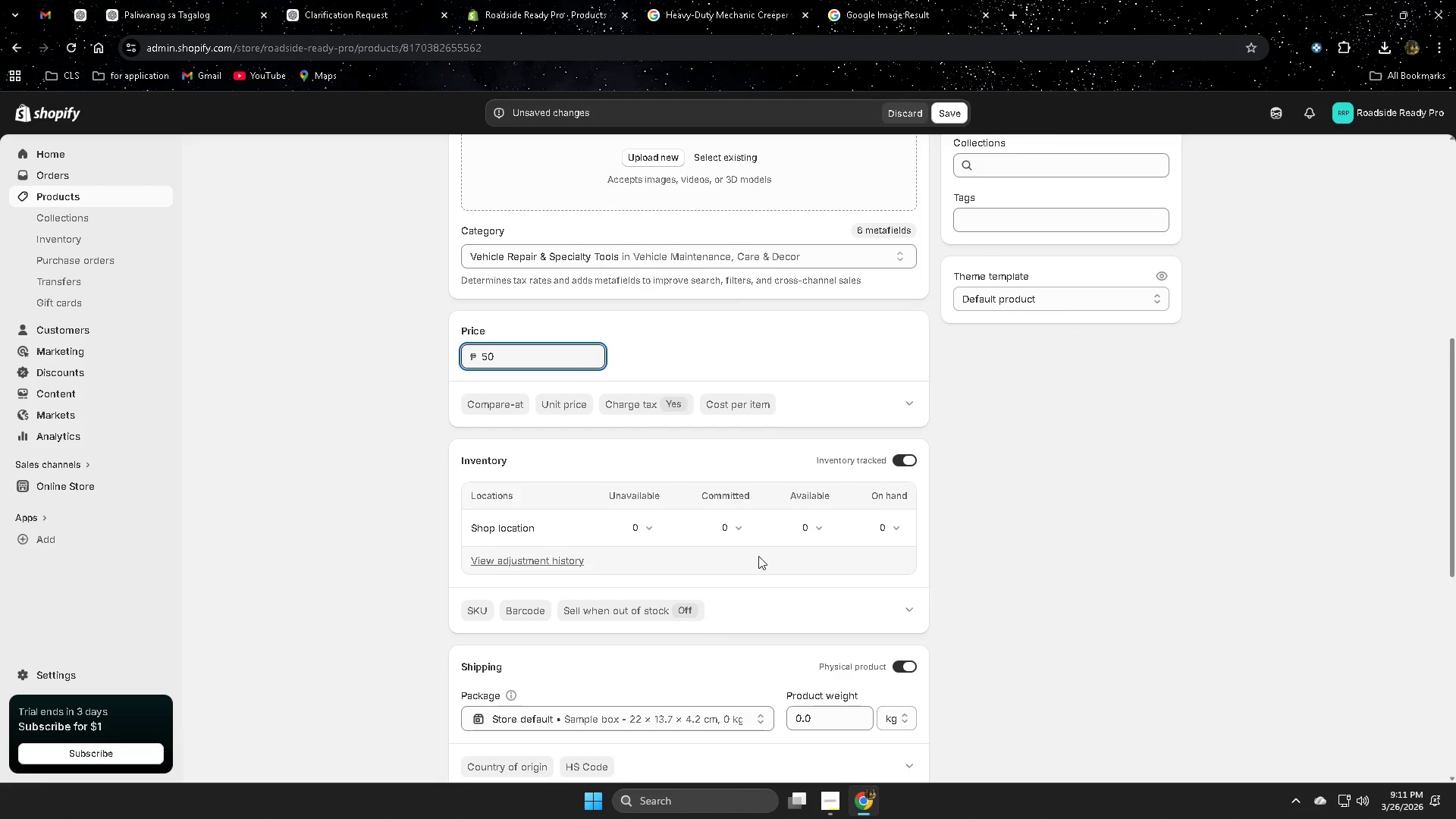 
left_click([1063, 560])
 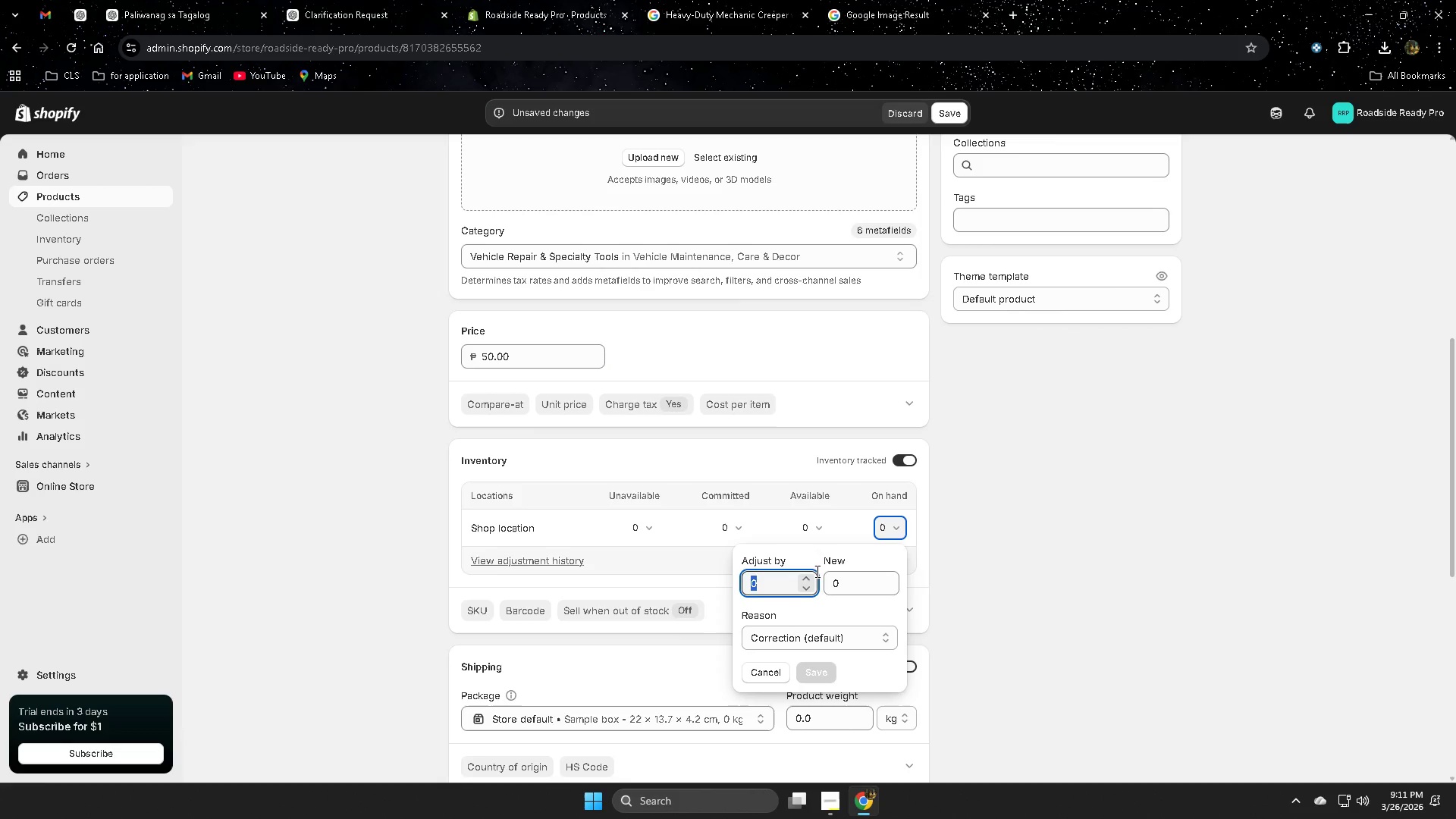 
key(Numpad1)
 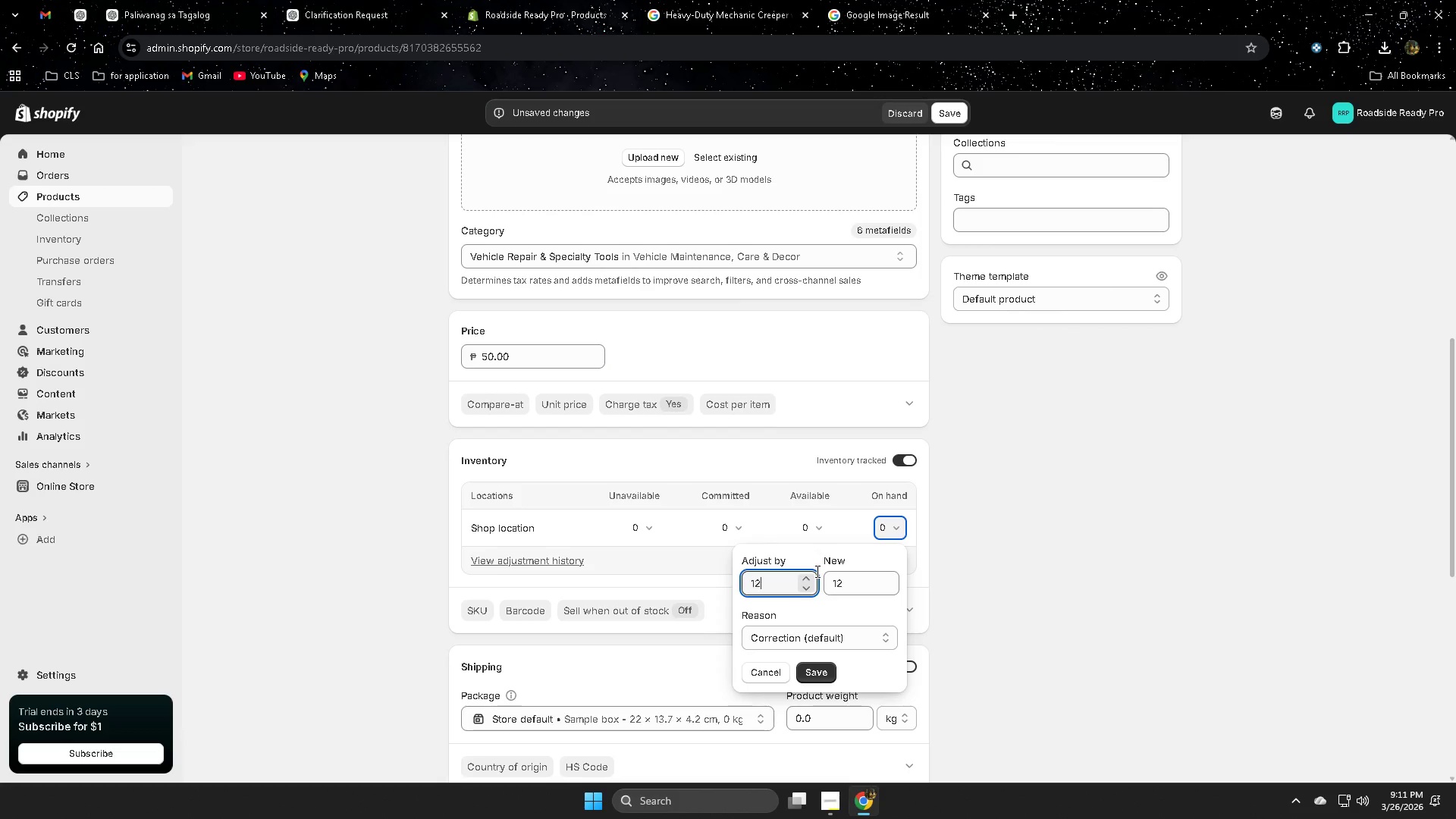 
key(Numpad2)
 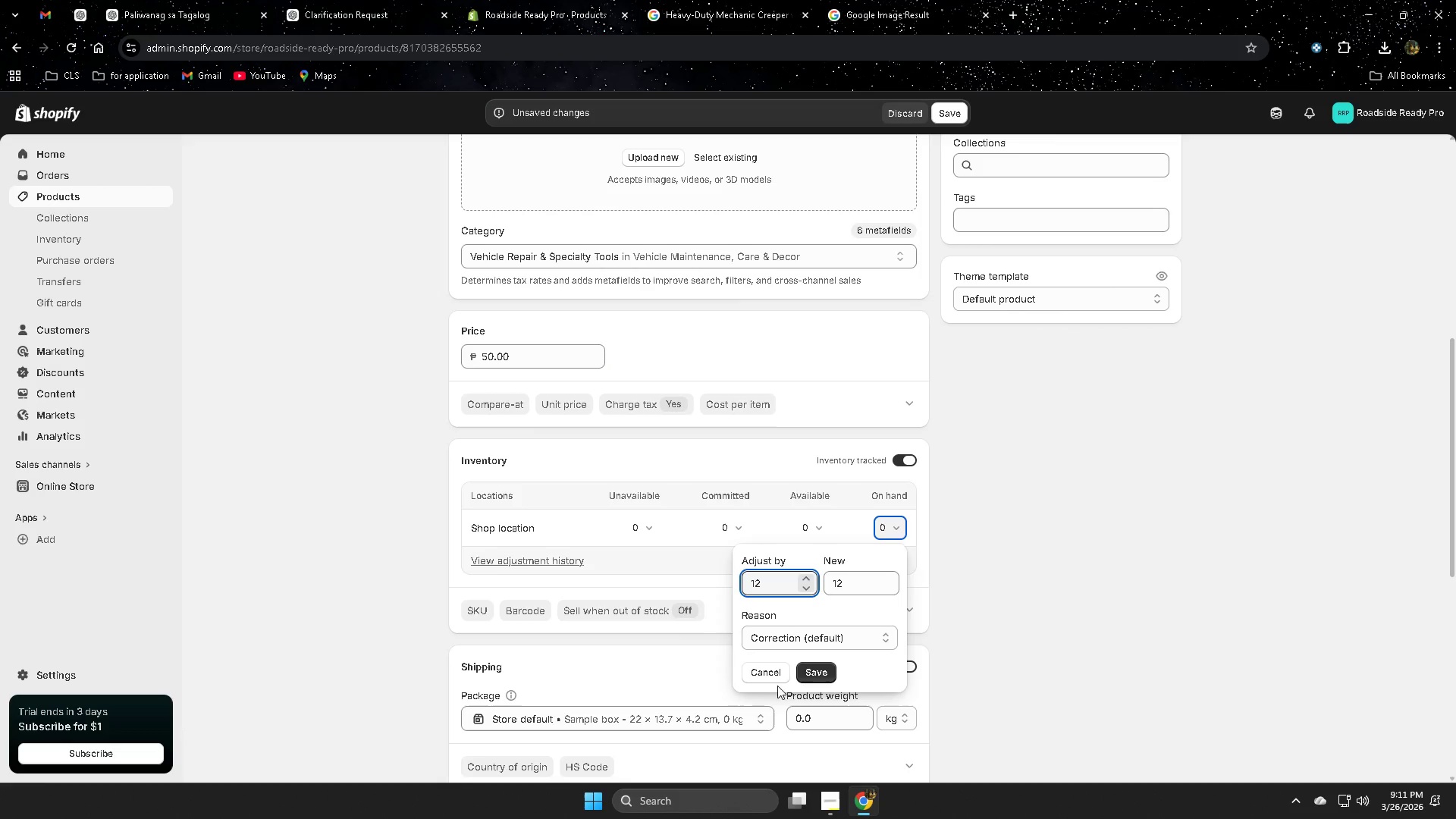 
left_click([815, 667])
 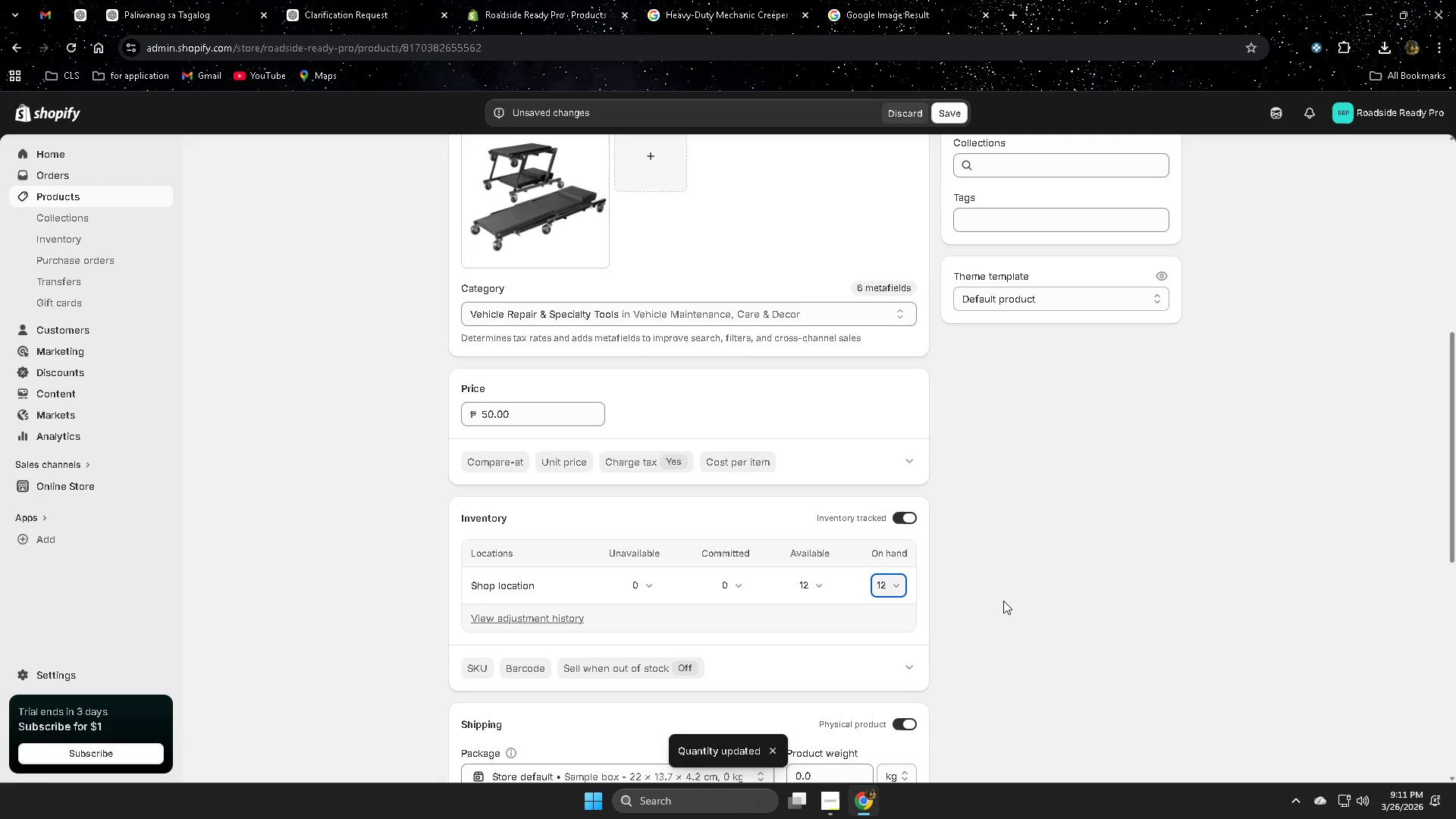 
scroll: coordinate [1003, 571], scroll_direction: down, amount: 10.0
 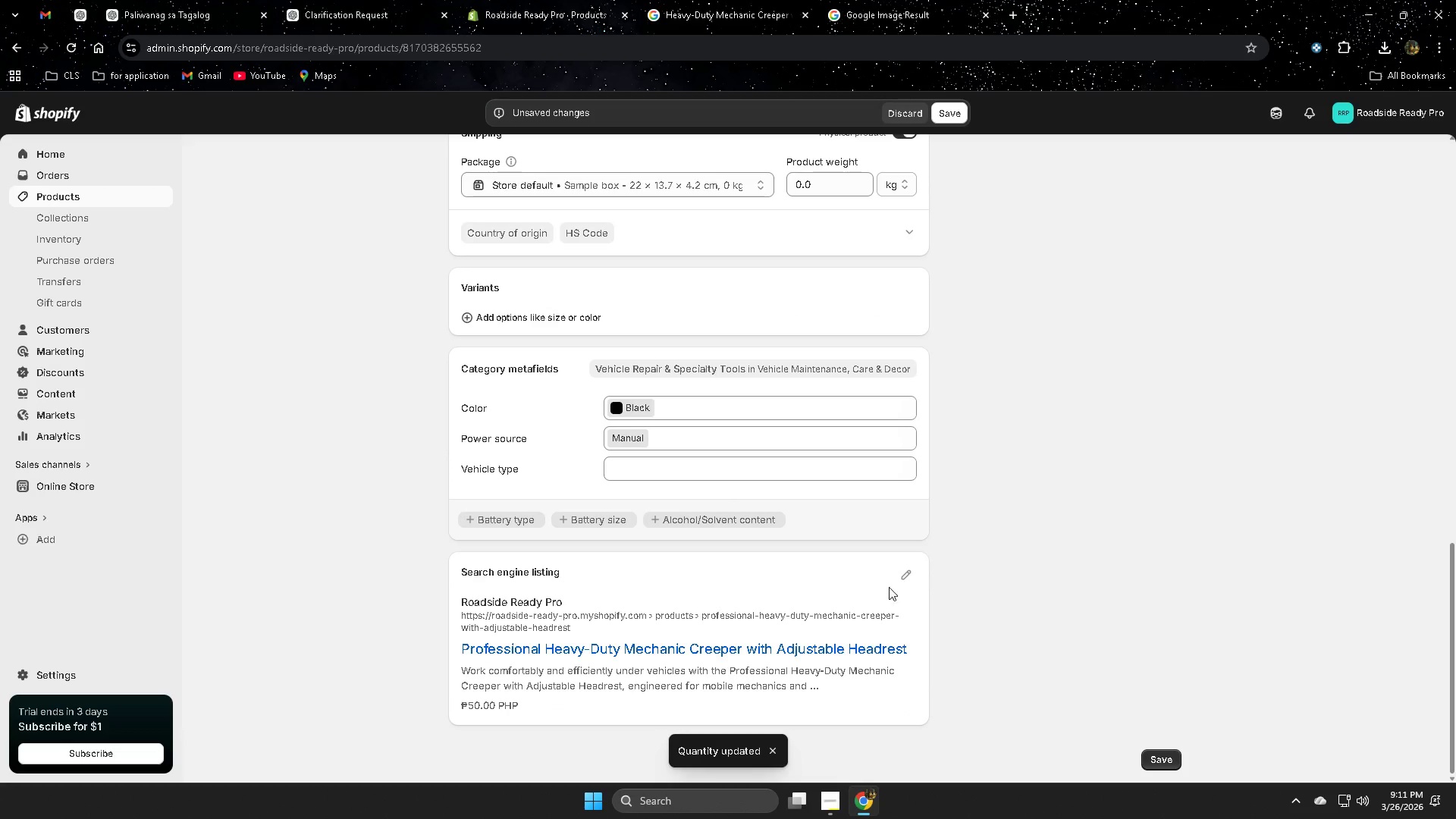 
left_click([909, 576])
 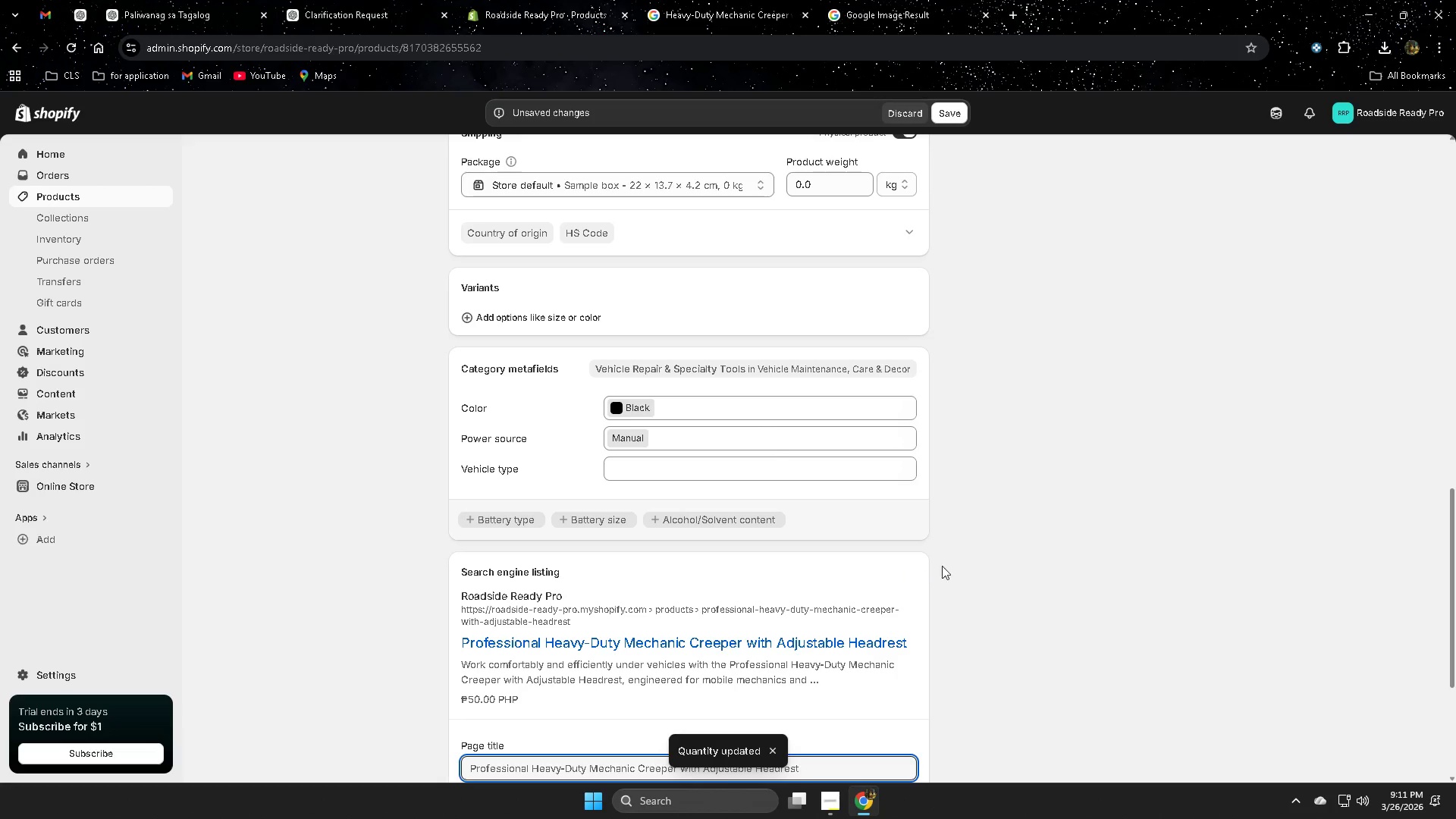 
scroll: coordinate [968, 564], scroll_direction: down, amount: 4.0
 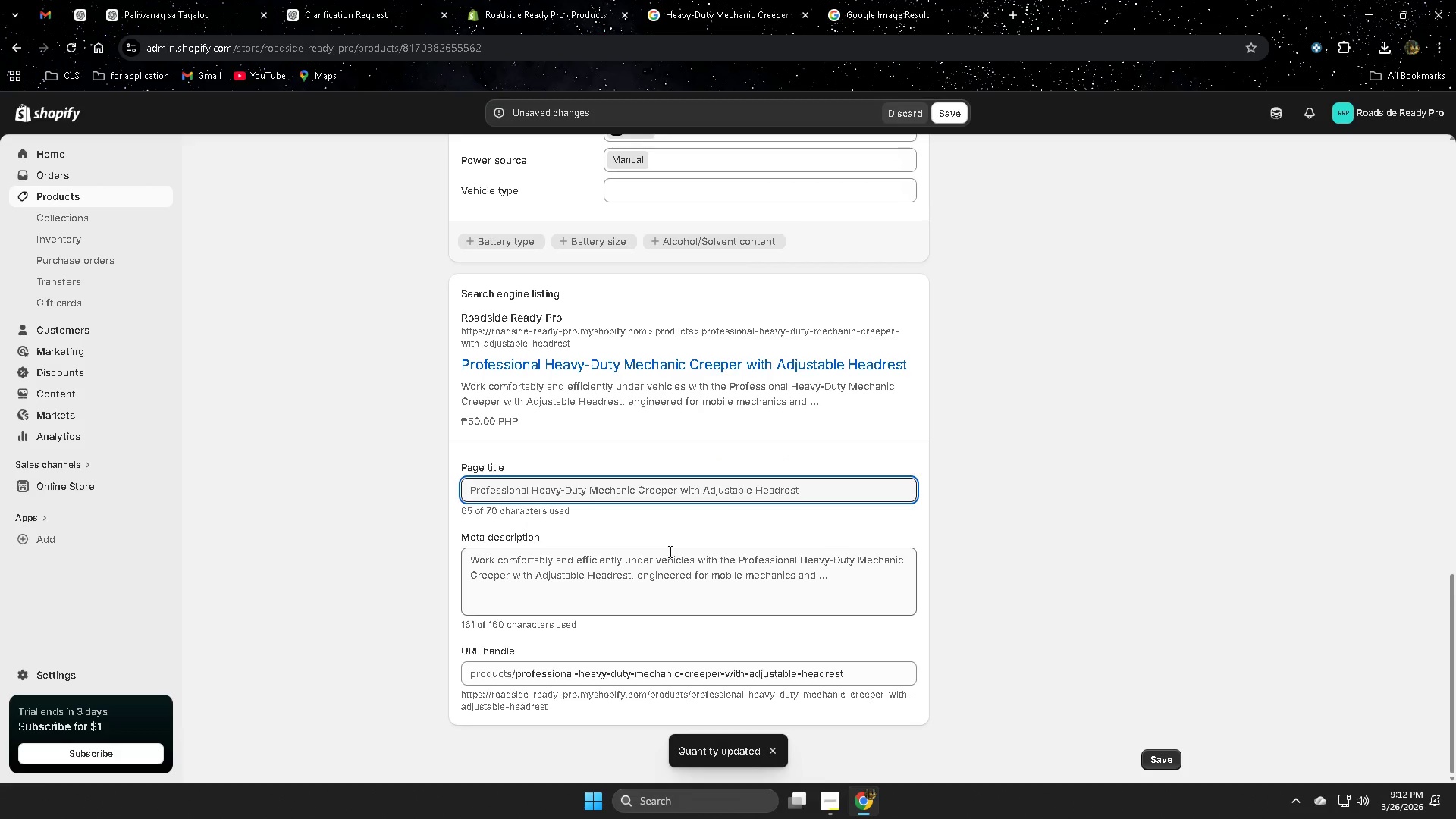 
left_click([671, 561])
 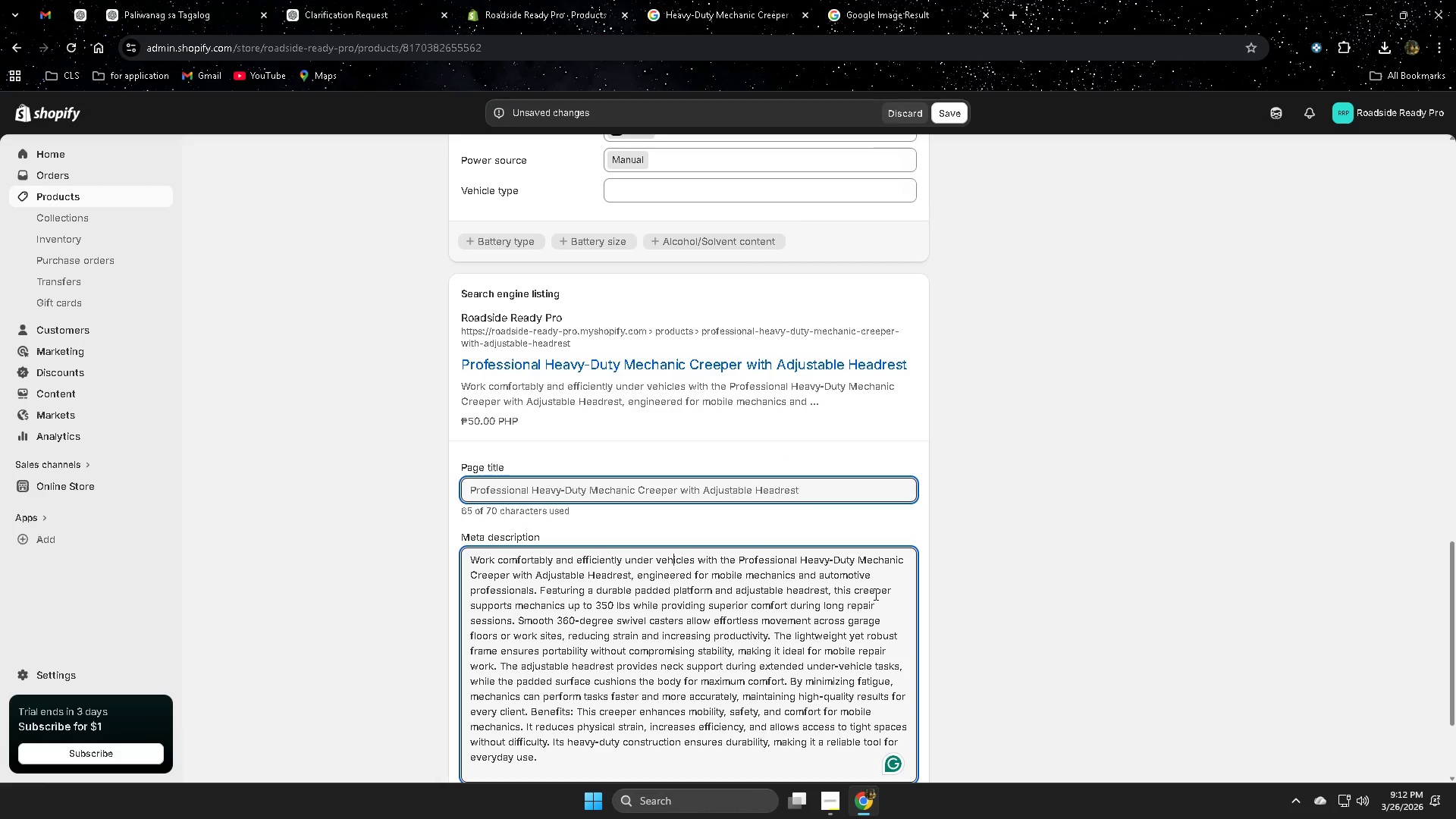 
scroll: coordinate [981, 620], scroll_direction: down, amount: 3.0
 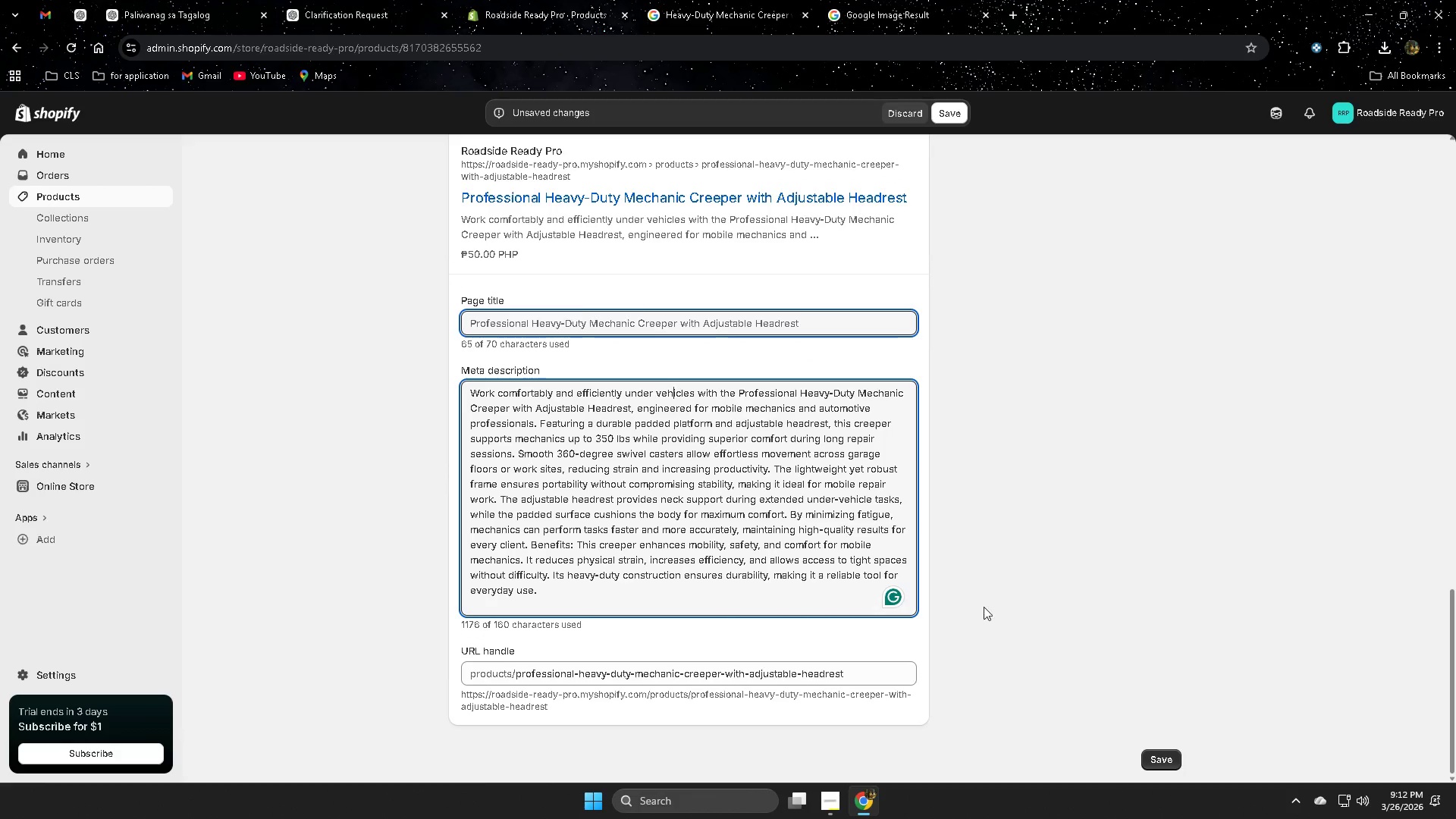 
scroll: coordinate [992, 573], scroll_direction: up, amount: 19.0
 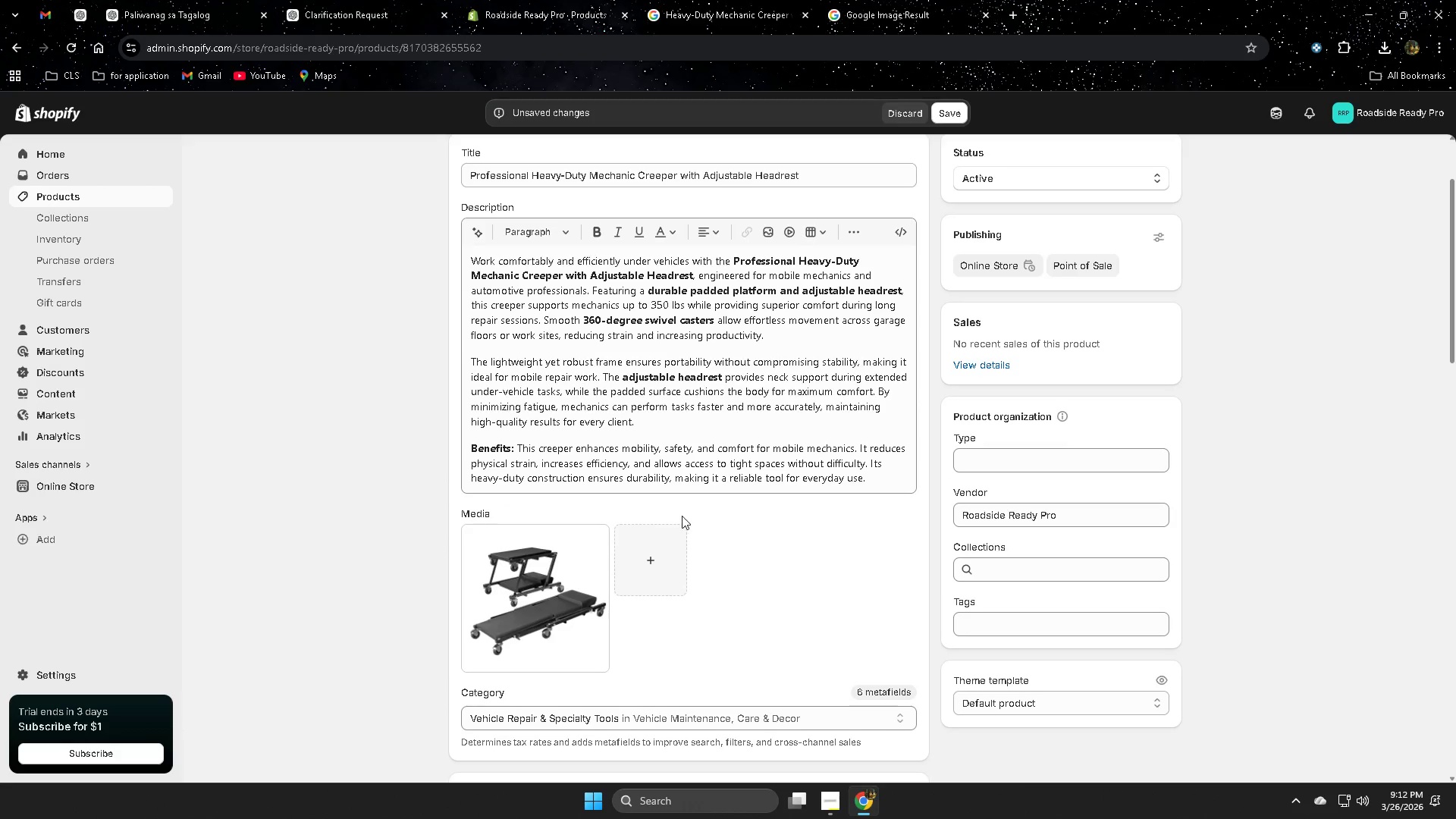 
scroll: coordinate [374, 403], scroll_direction: down, amount: 23.0
 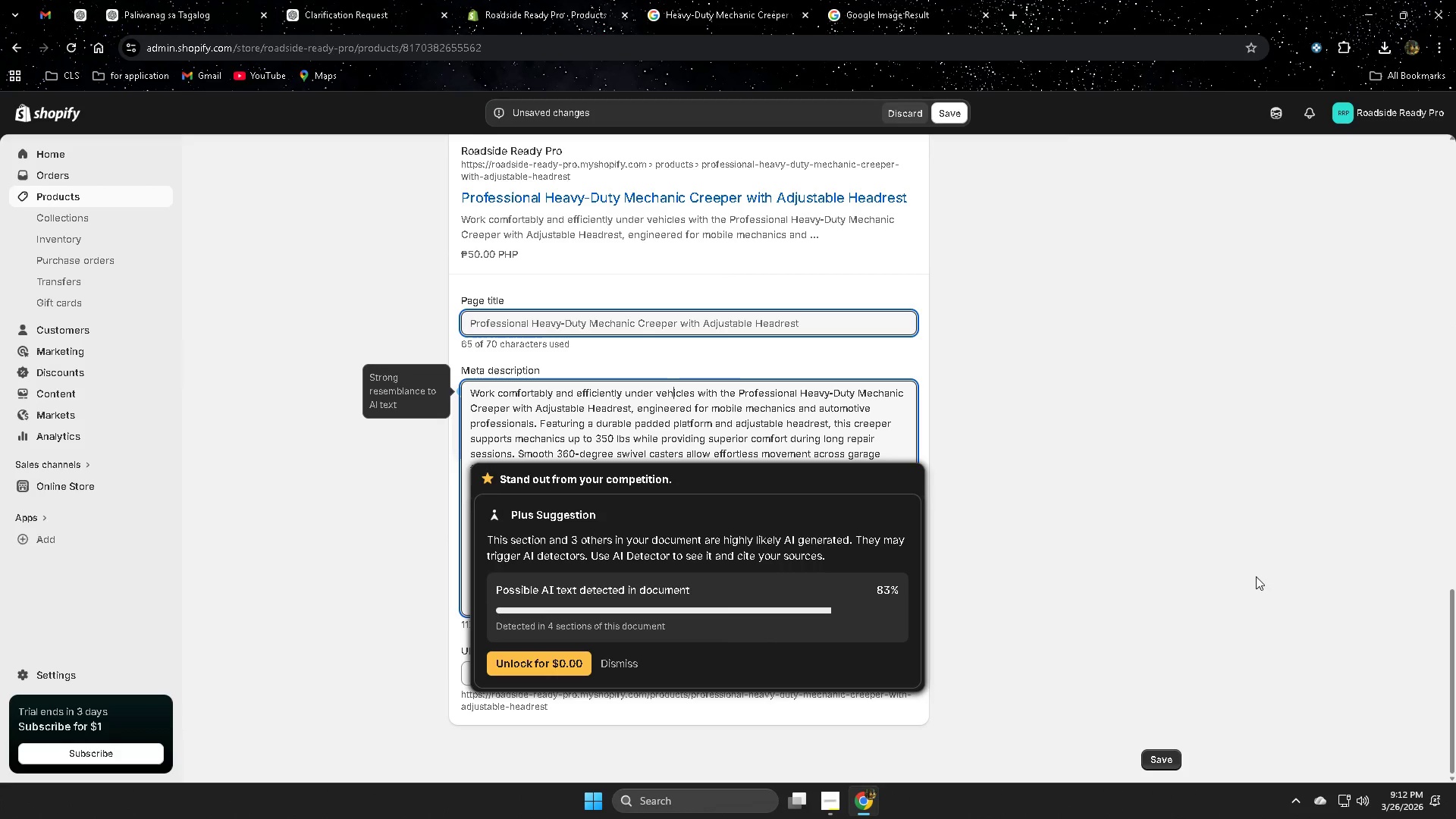 
left_click([1216, 564])
 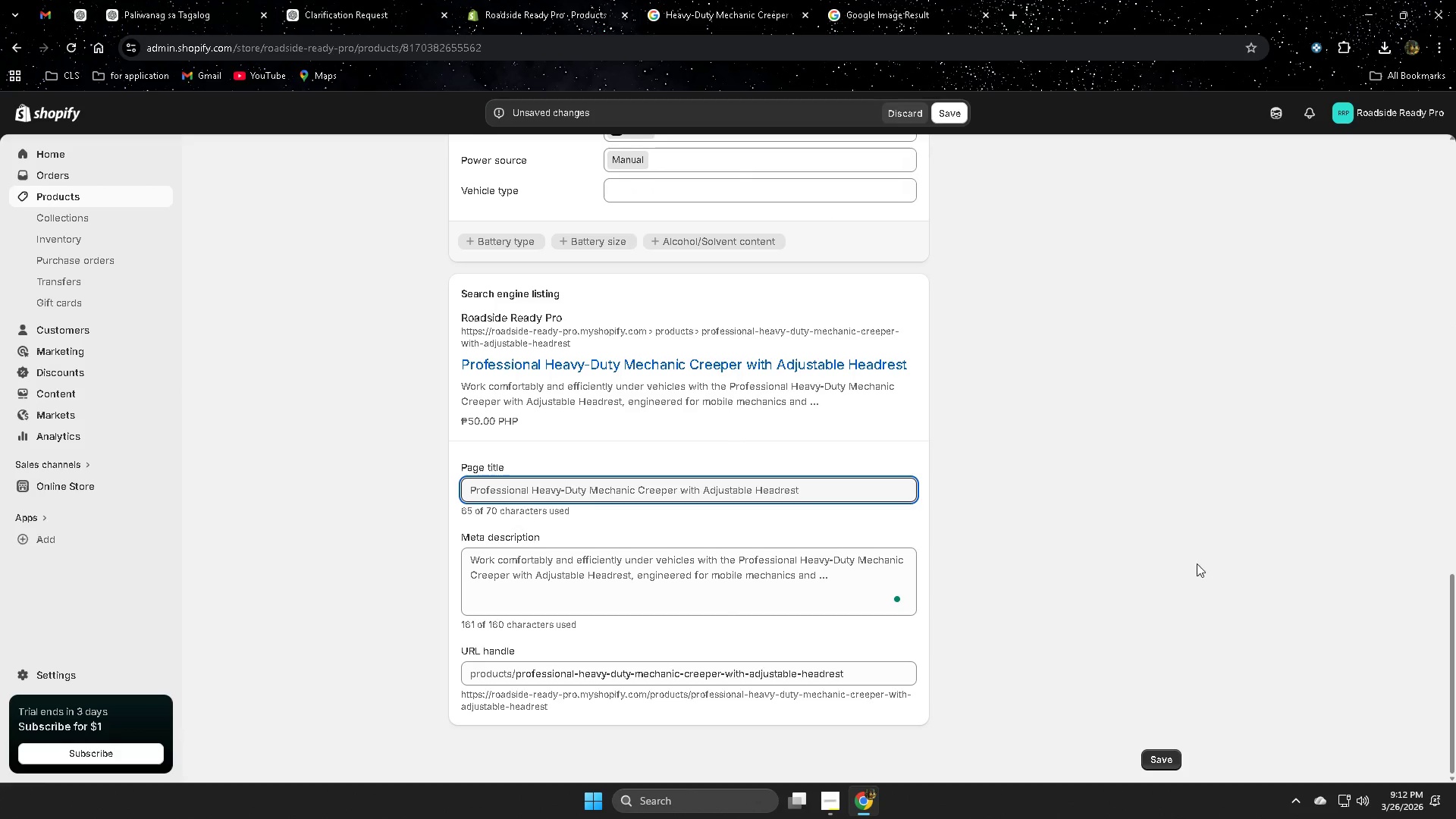 
scroll: coordinate [1160, 570], scroll_direction: down, amount: 3.0
 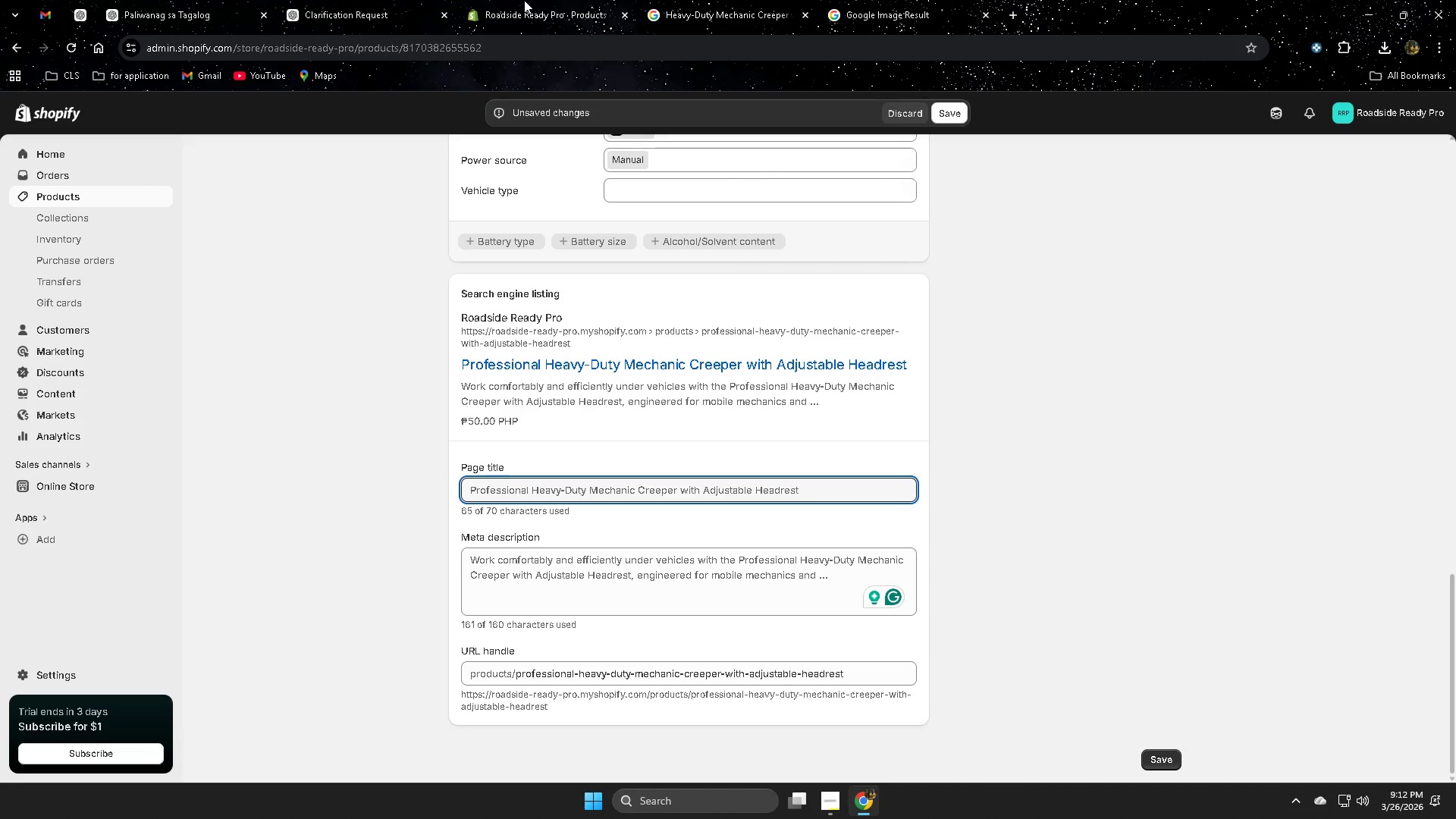 
left_click([337, 7])
 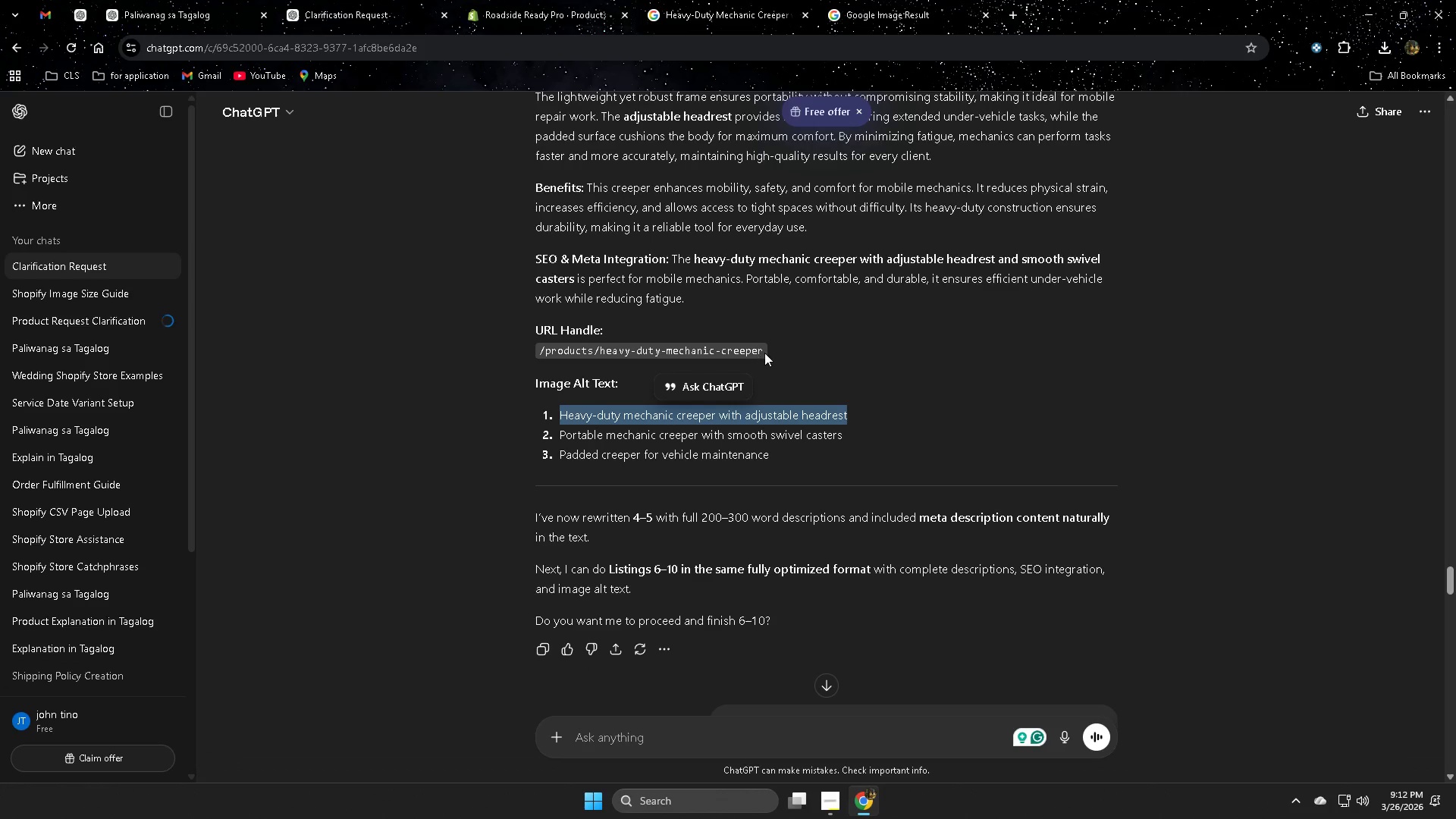 
left_click_drag(start_coordinate=[761, 350], to_coordinate=[601, 353])
 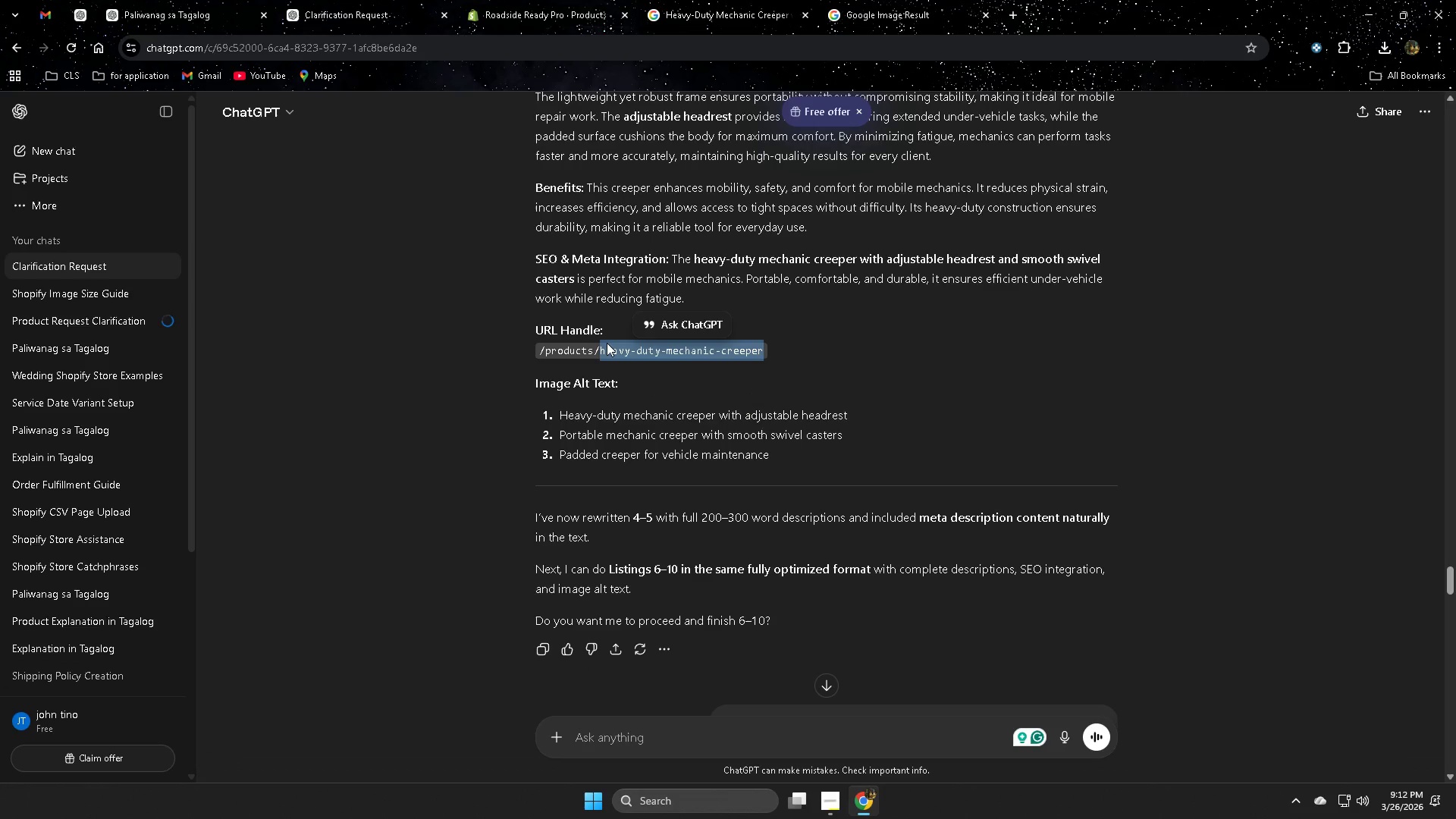 
key(Control+C)
 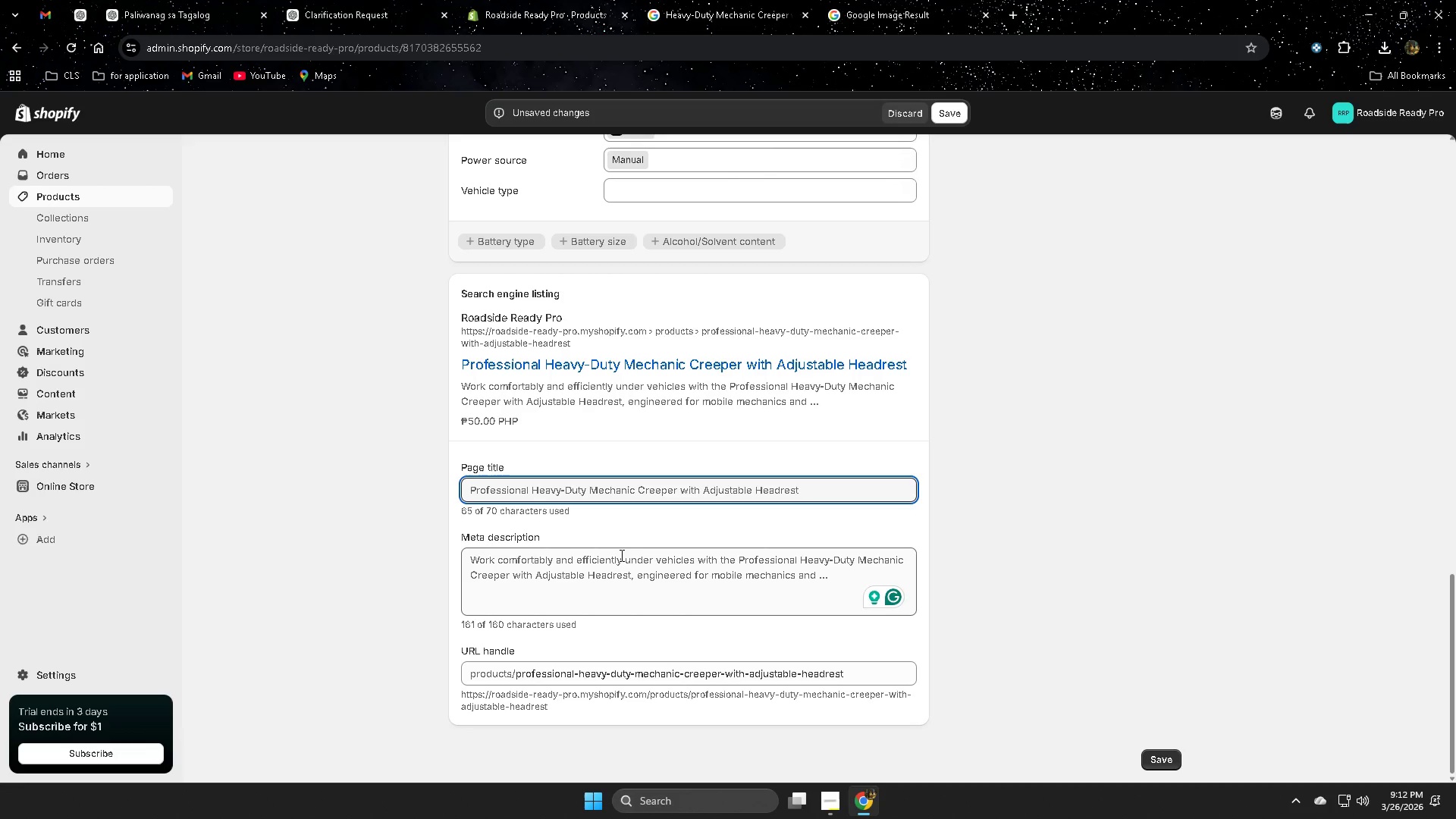 
left_click_drag(start_coordinate=[855, 667], to_coordinate=[855, 671])
 